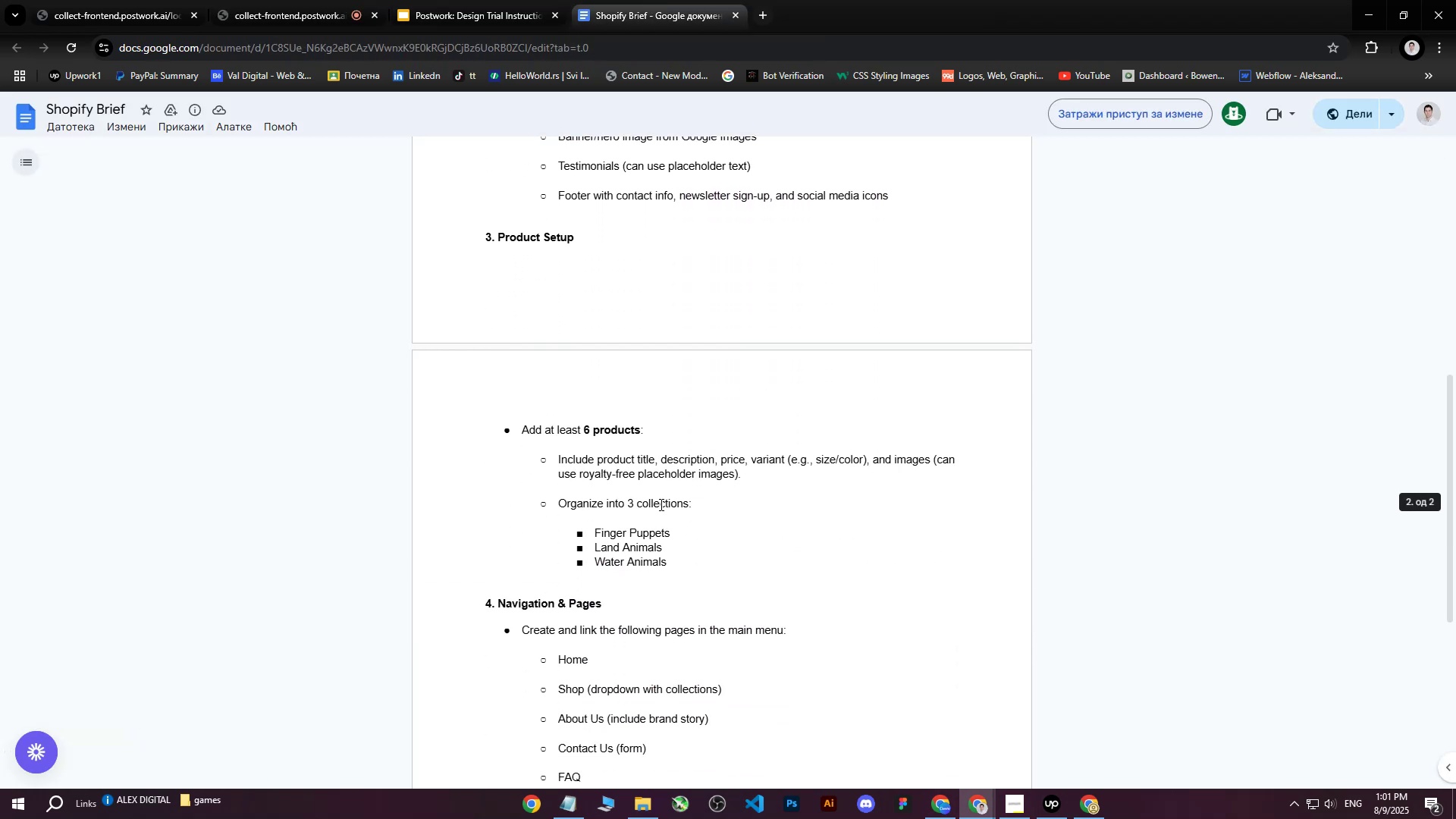 
scroll: coordinate [660, 504], scroll_direction: up, amount: 3.0
 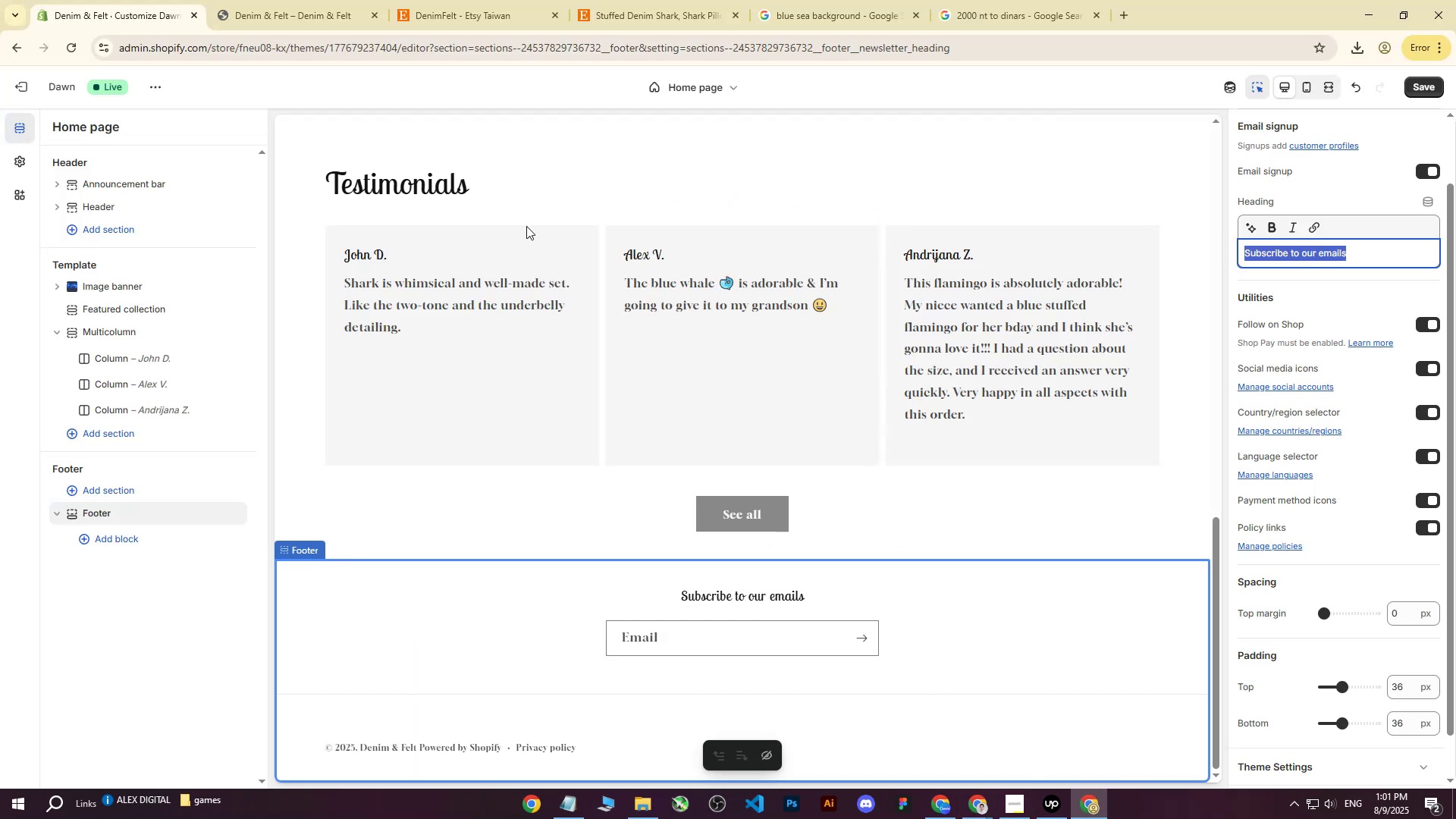 
left_click([479, 0])
 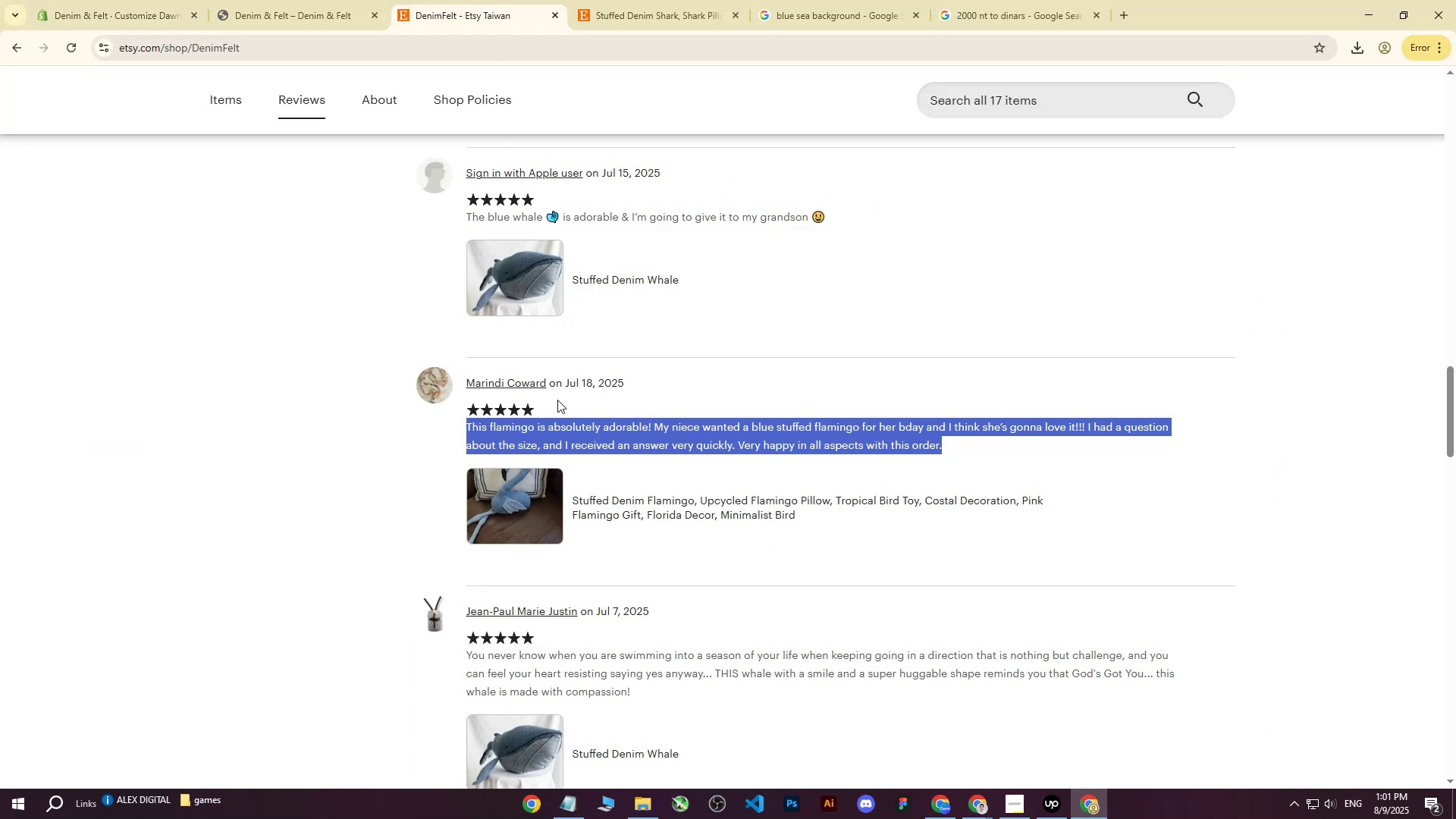 
scroll: coordinate [650, 538], scroll_direction: down, amount: 37.0
 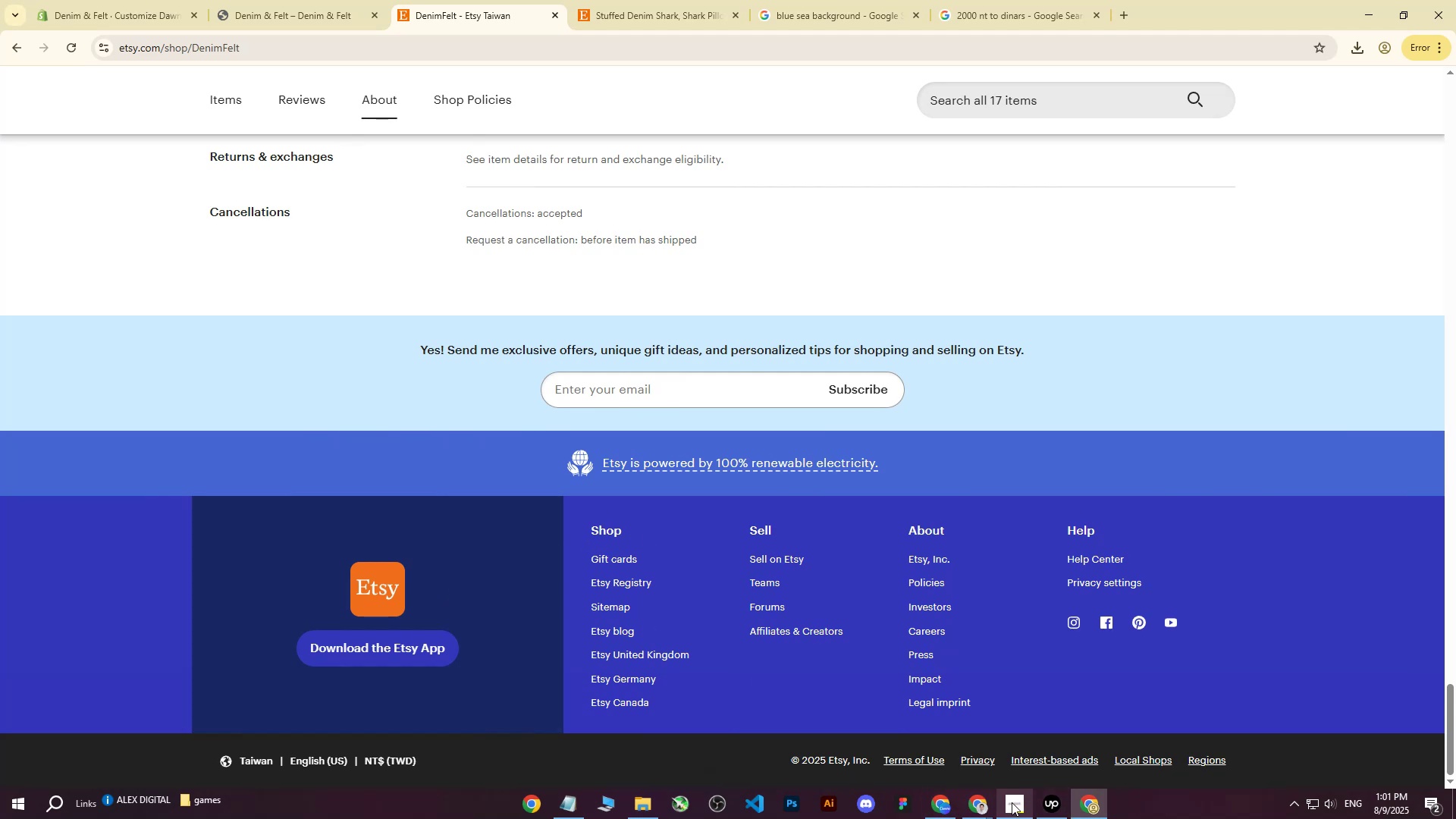 
wait(6.06)
 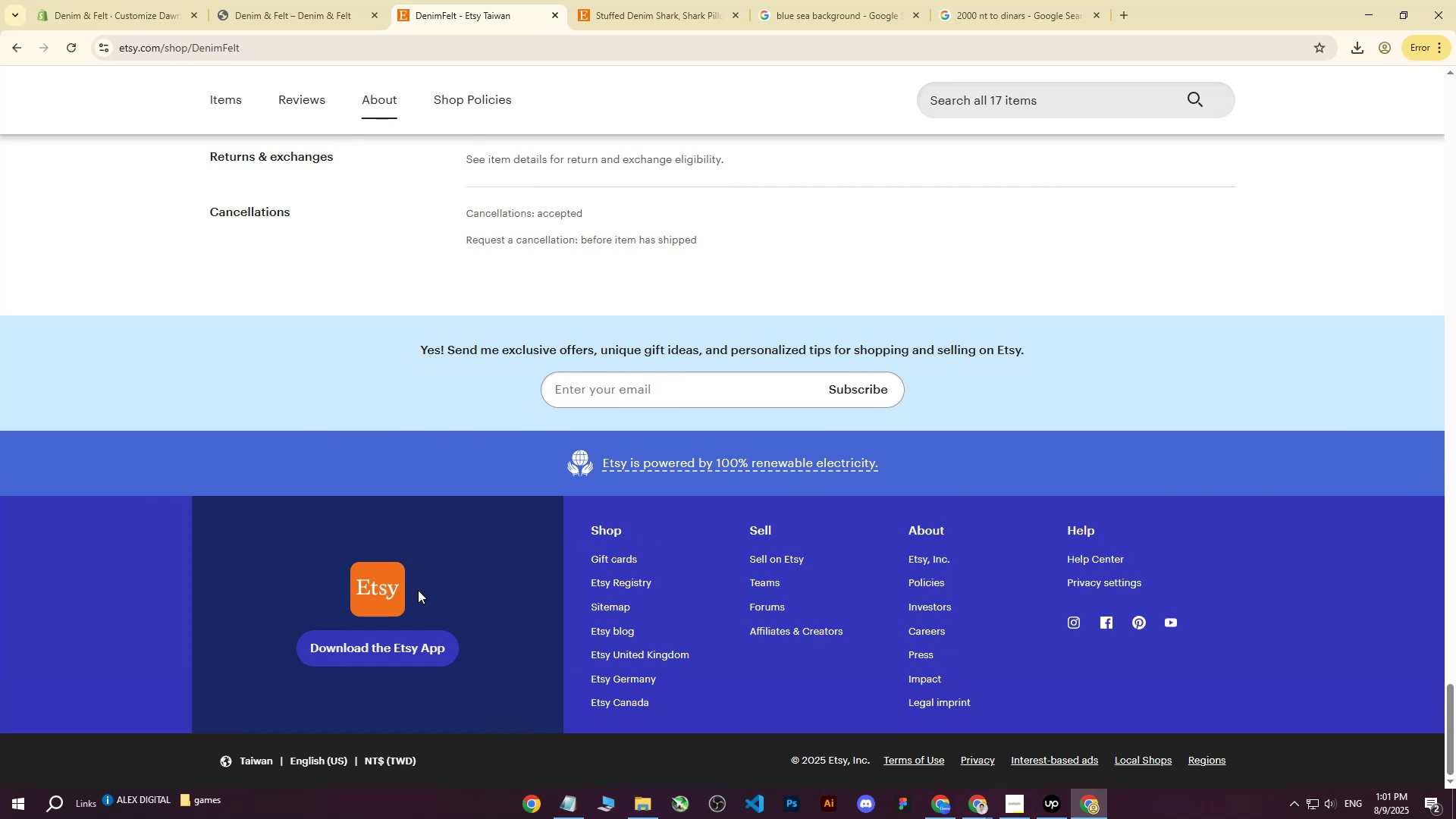 
left_click([159, 0])
 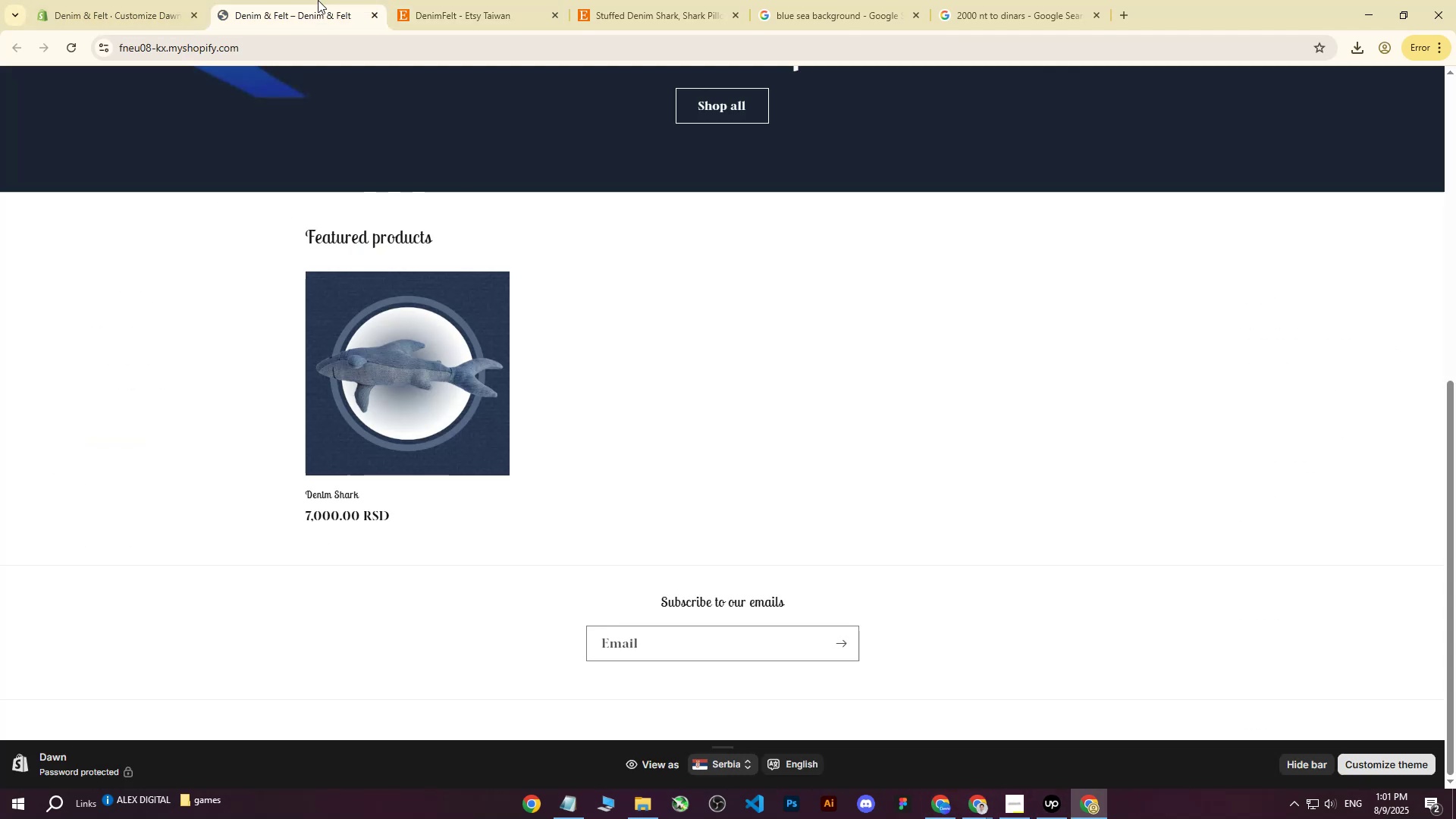 
double_click([74, 0])
 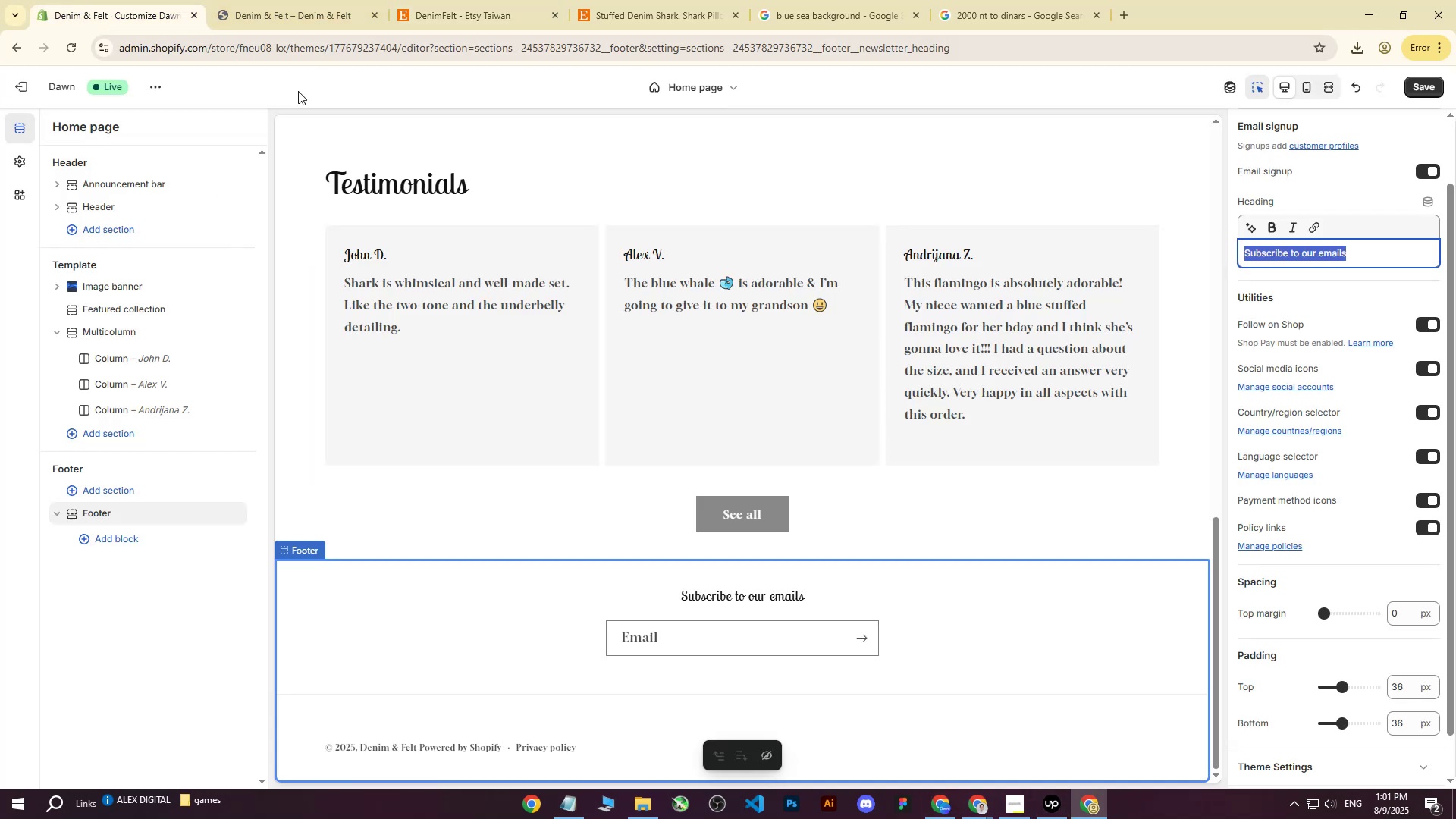 
left_click([255, 0])
 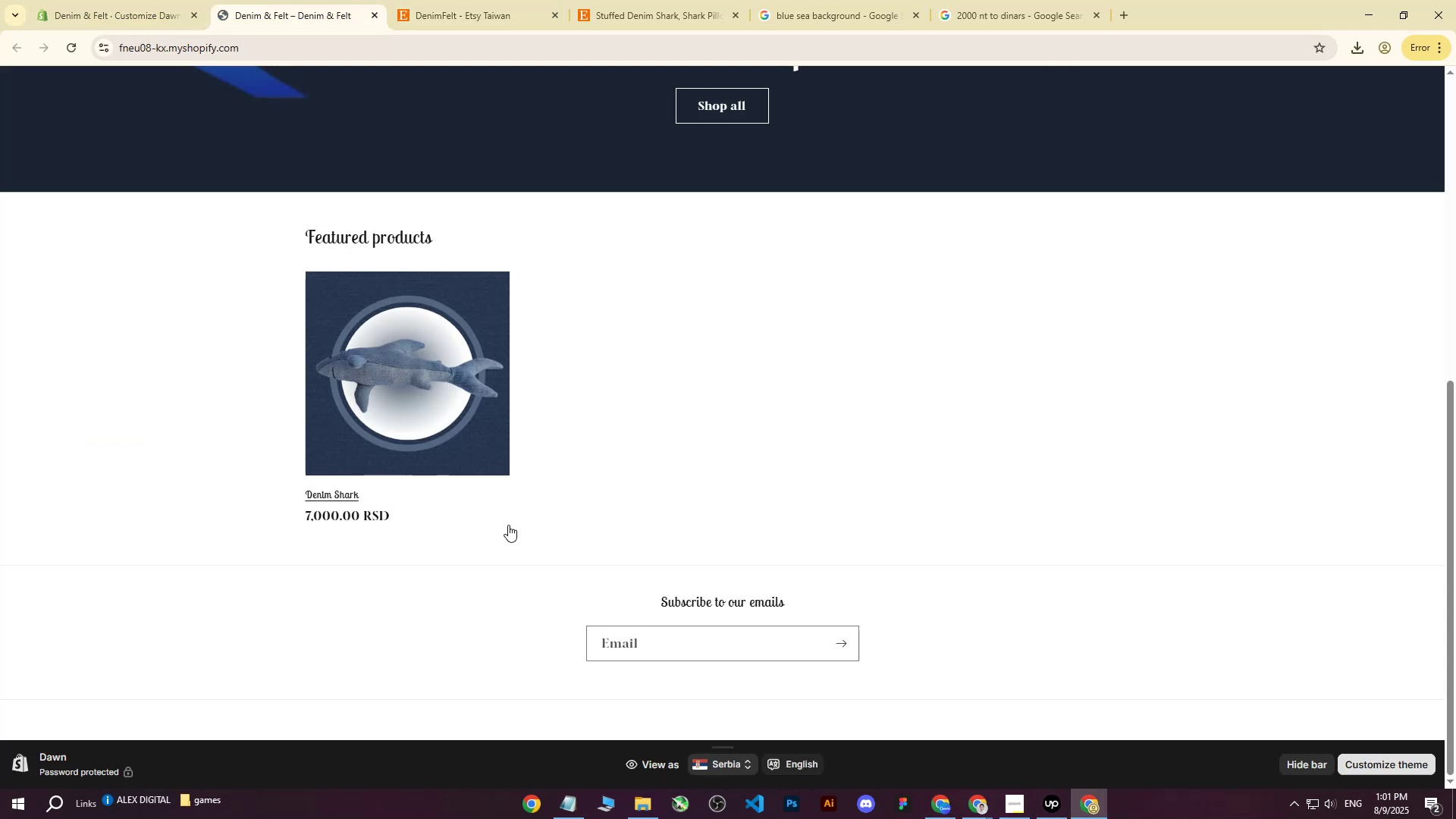 
scroll: coordinate [540, 527], scroll_direction: down, amount: 14.0
 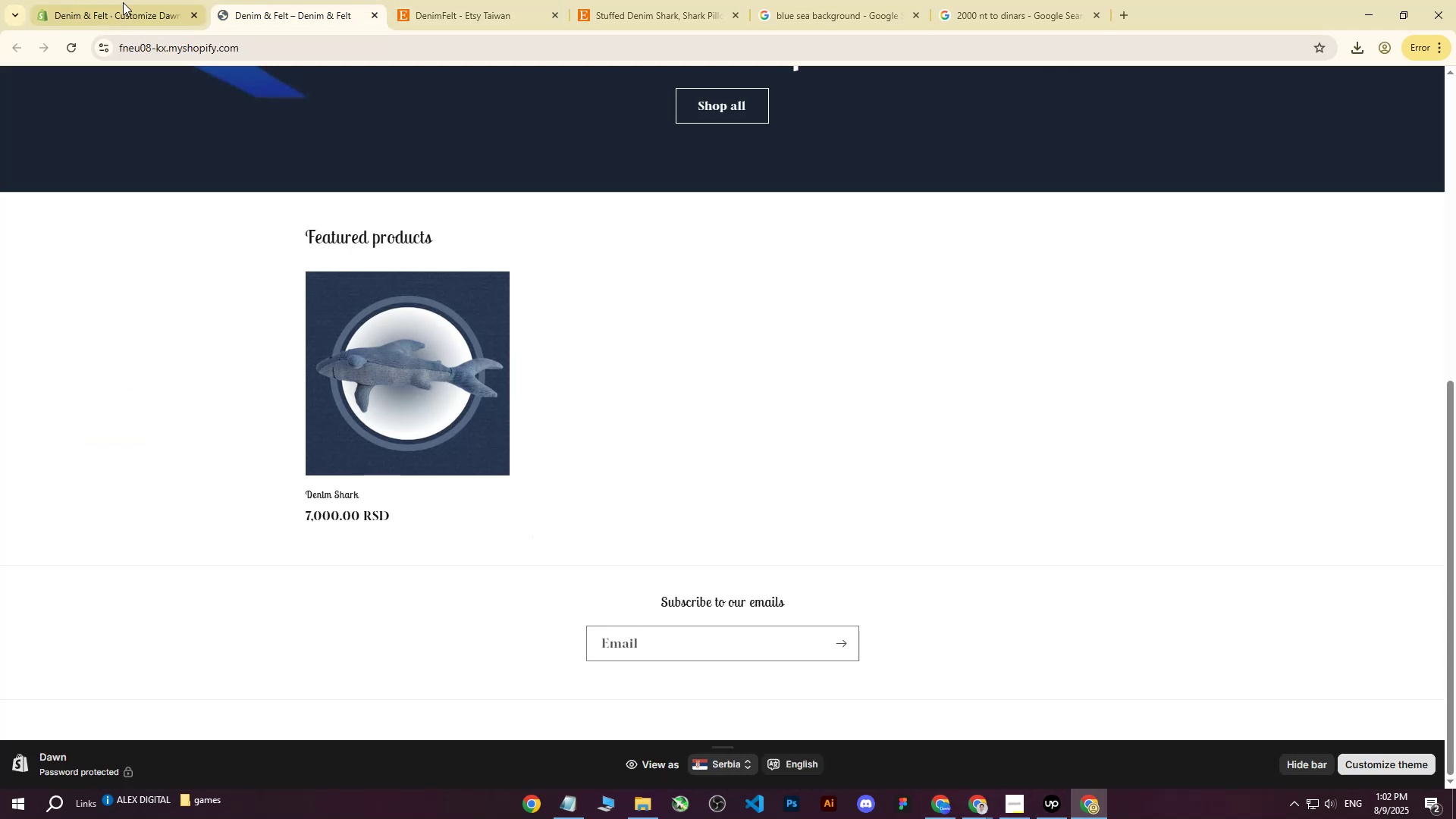 
left_click([121, 2])
 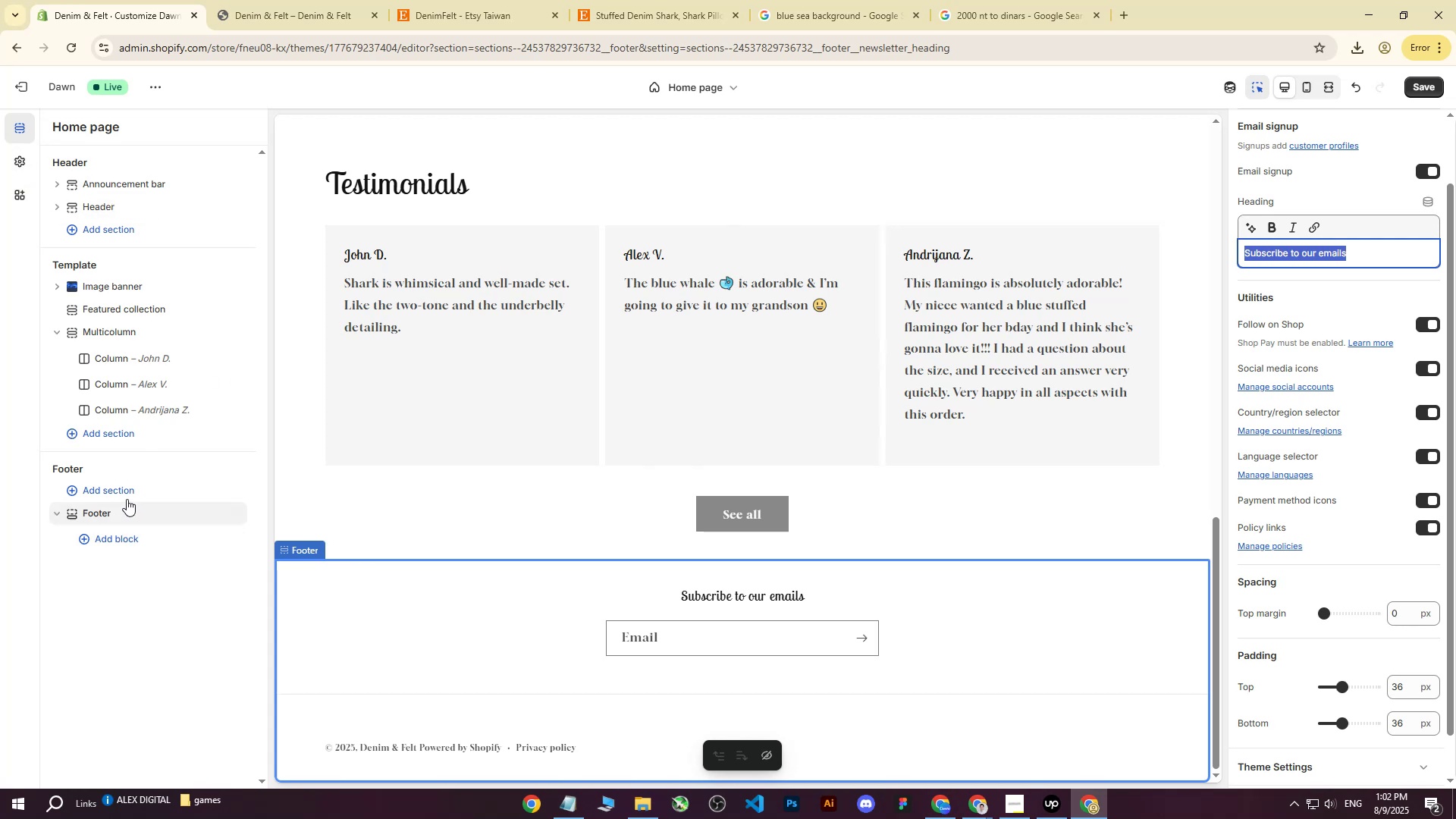 
left_click([104, 515])
 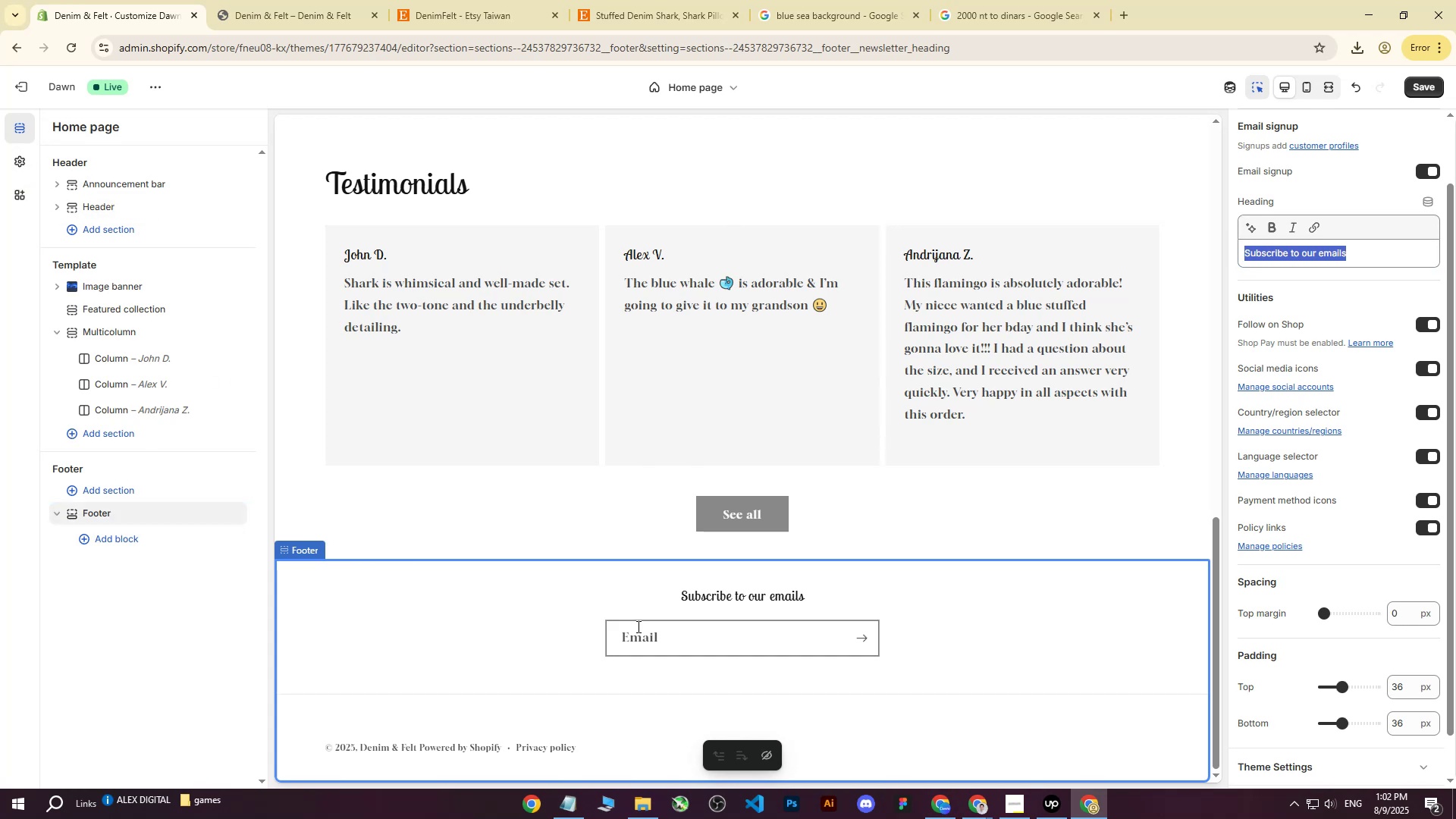 
scroll: coordinate [405, 579], scroll_direction: down, amount: 3.0
 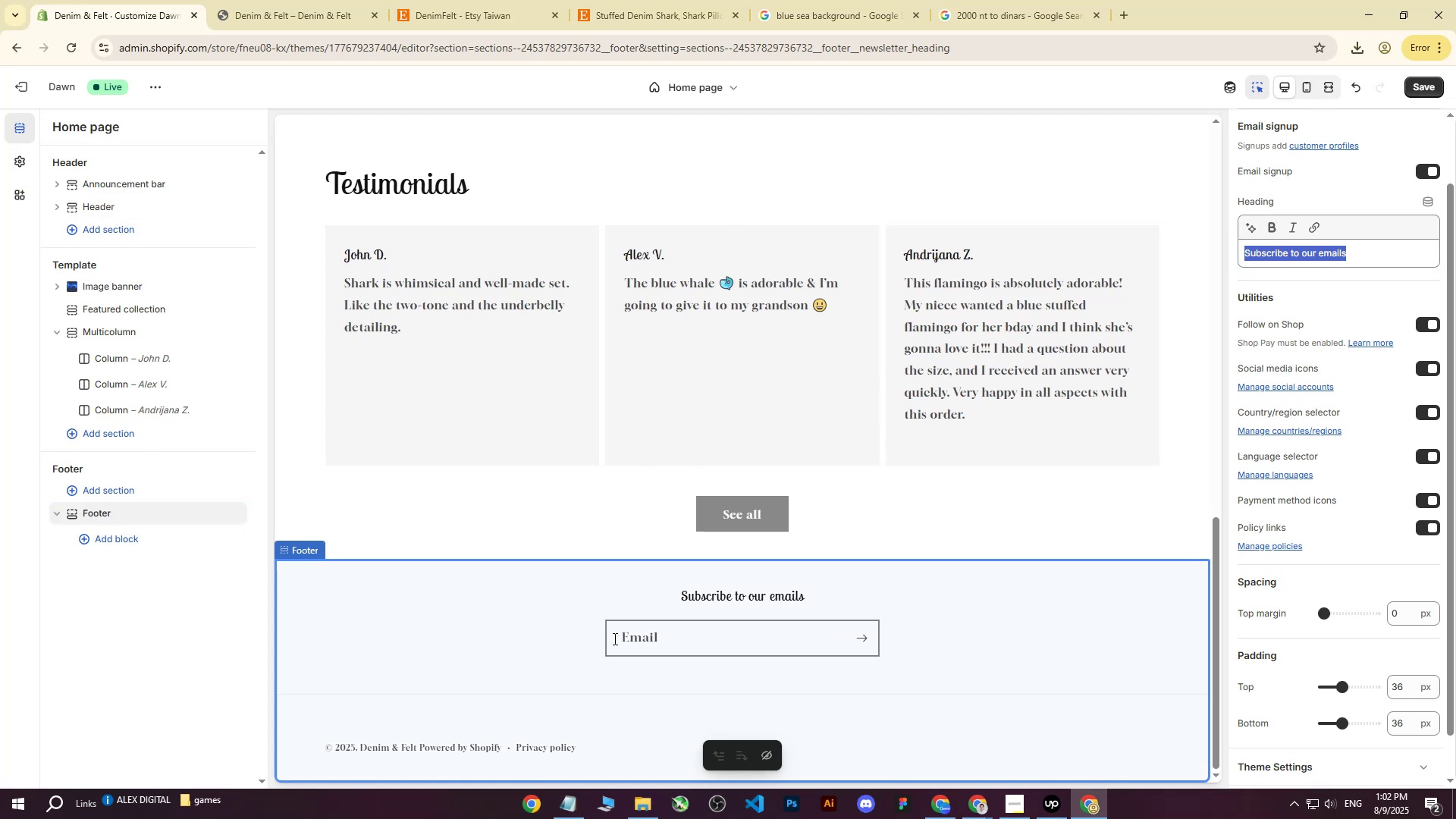 
wait(8.68)
 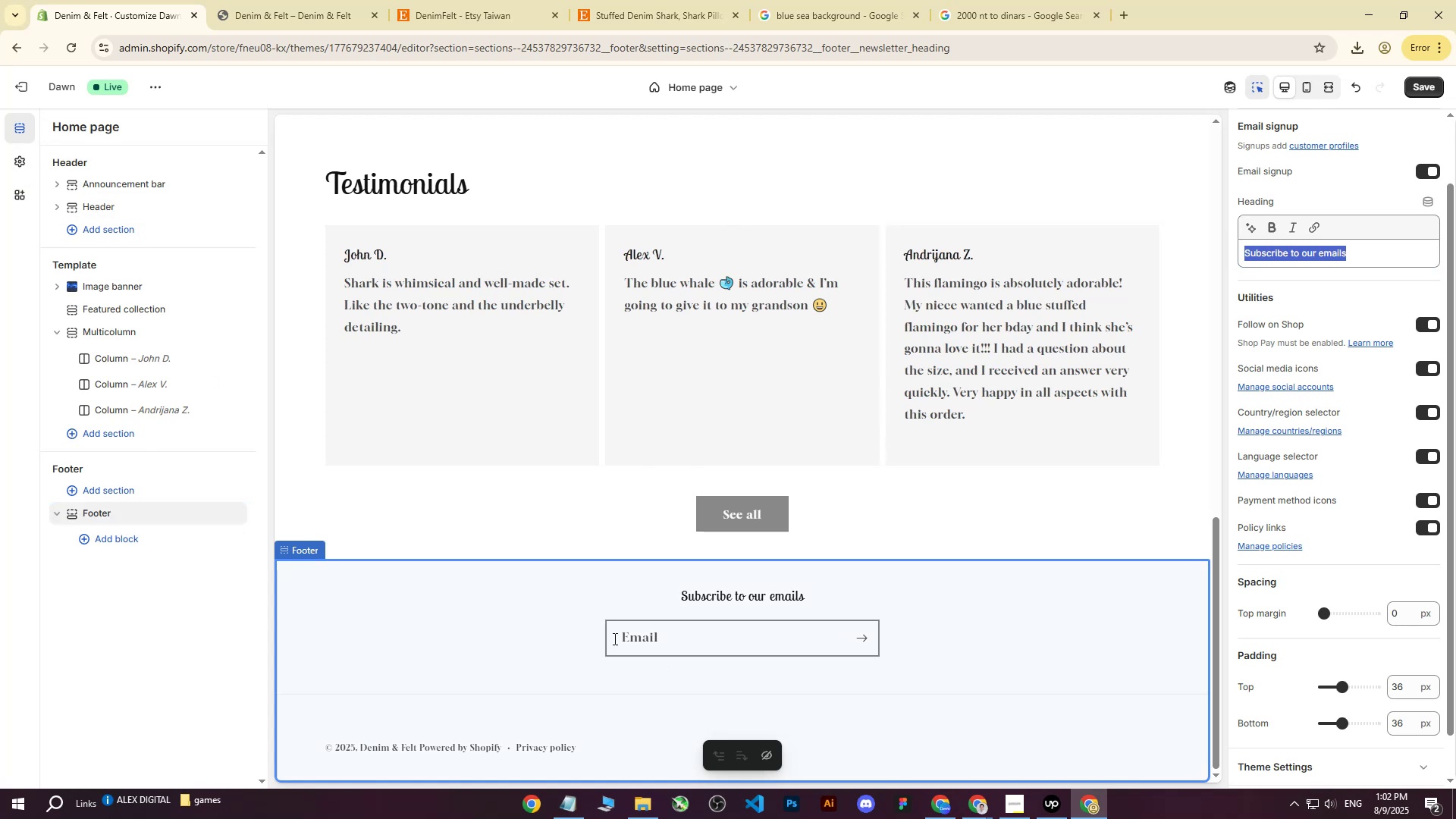 
left_click([977, 801])
 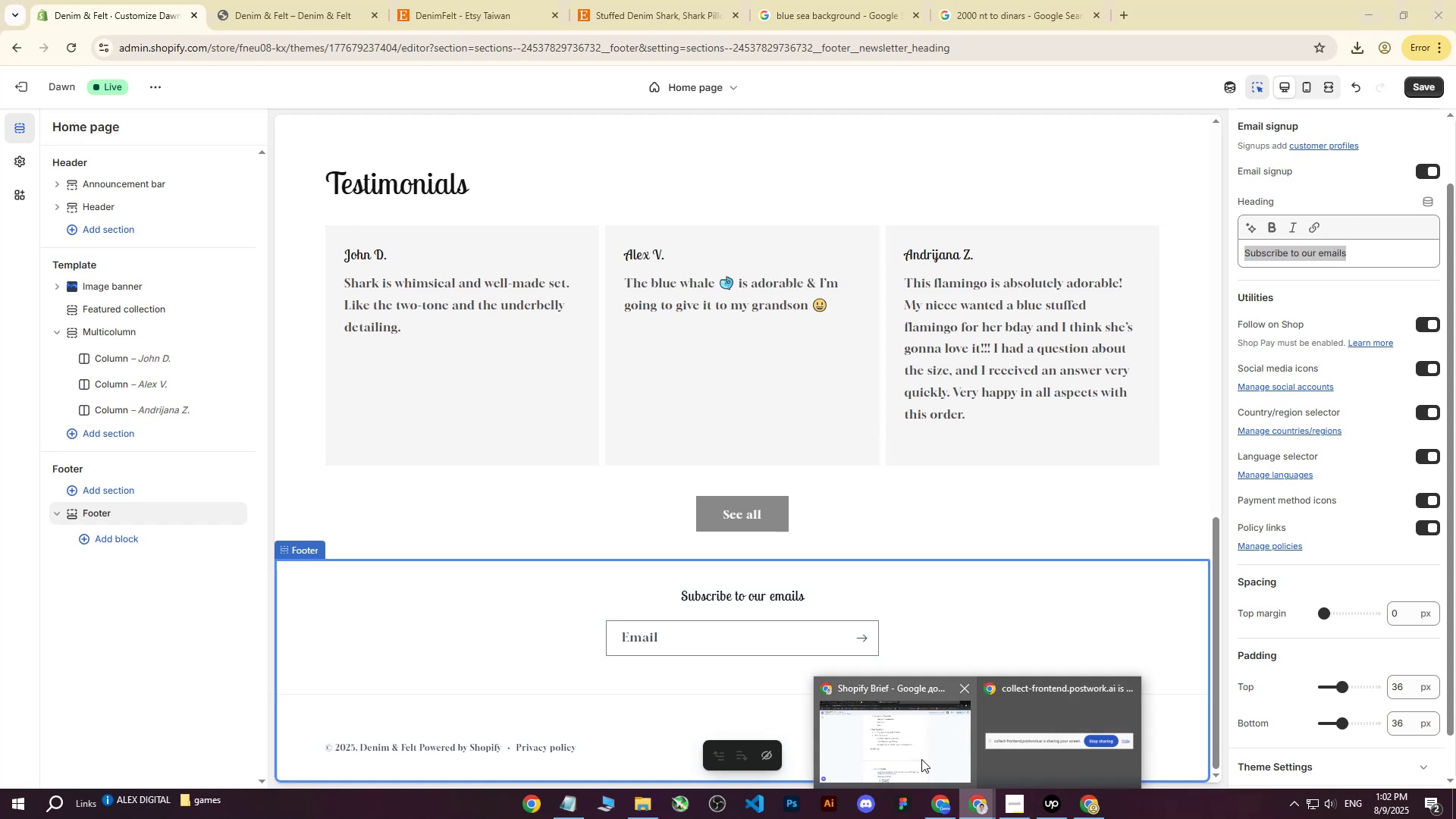 
left_click([904, 745])
 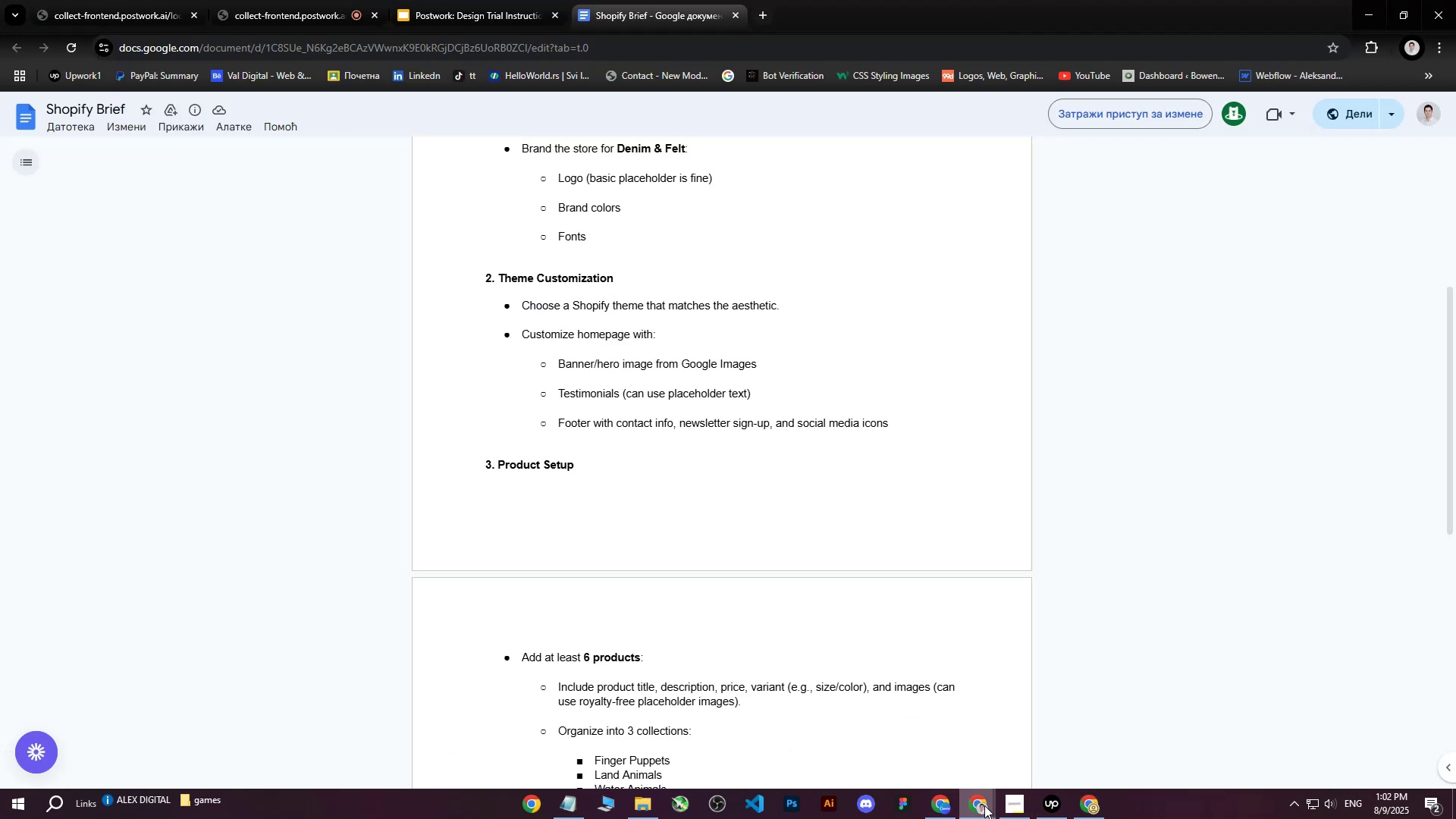 
left_click([1017, 805])
 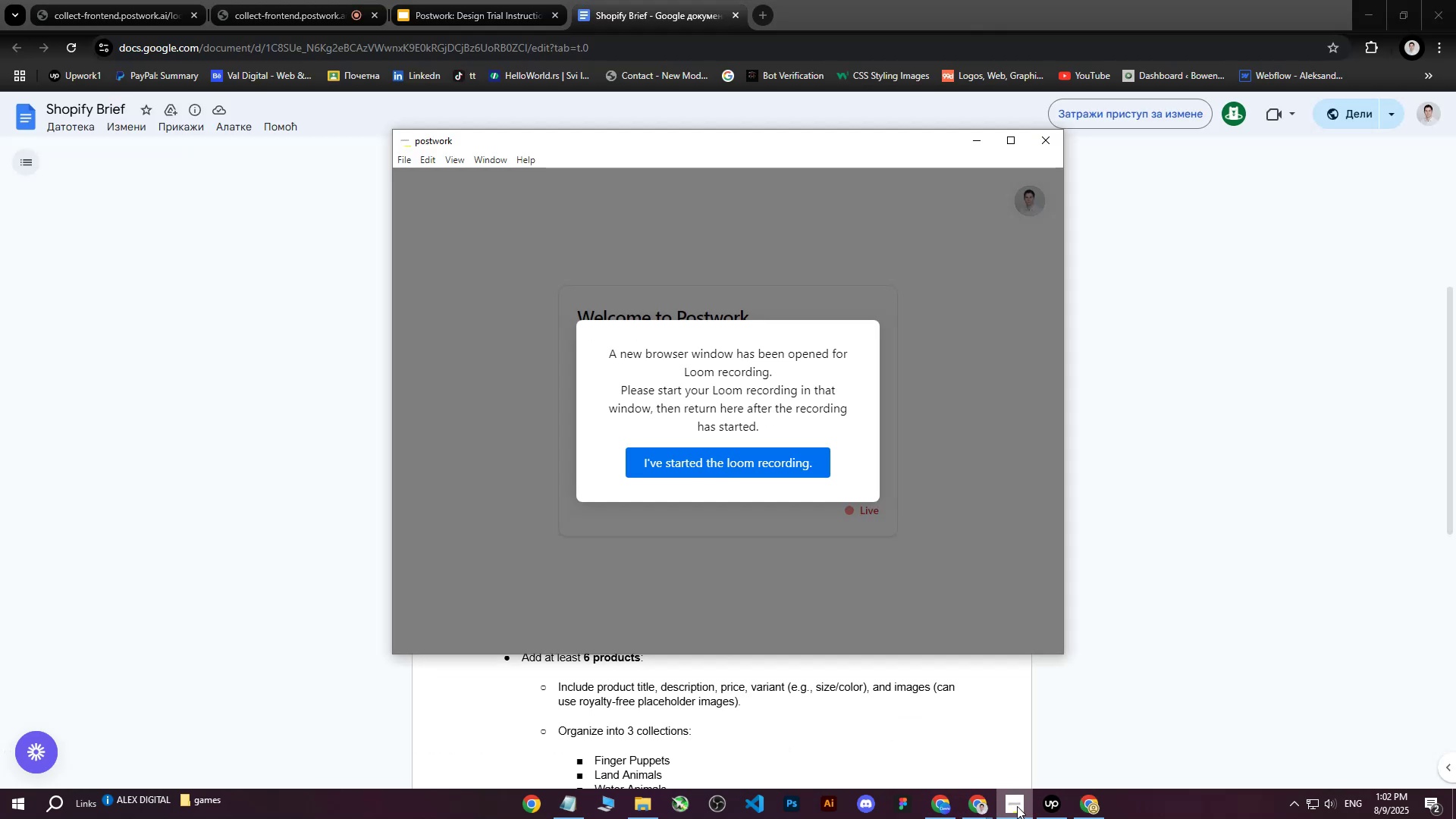 
left_click([1017, 806])
 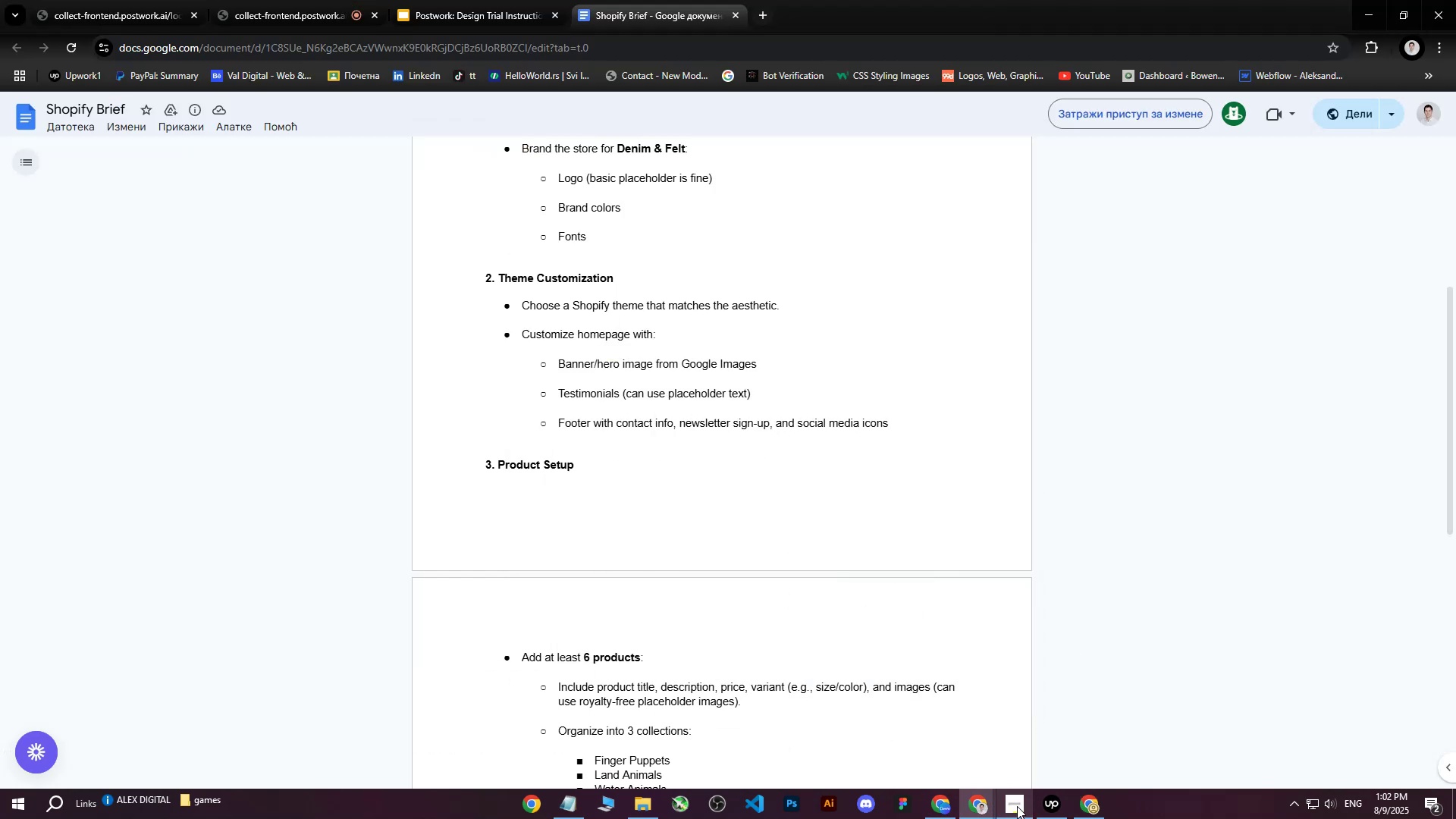 
left_click([1017, 806])
 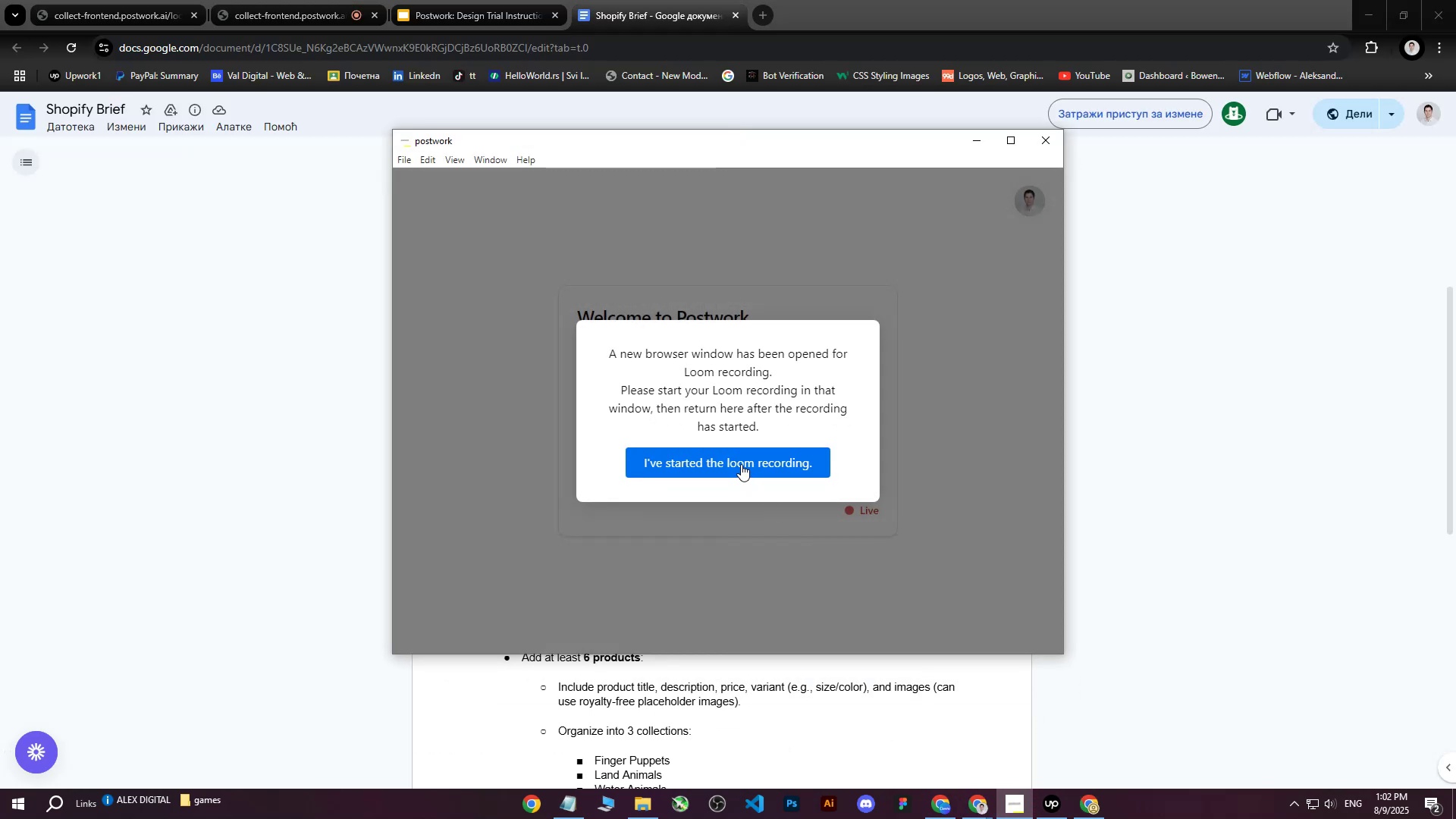 
left_click([741, 464])
 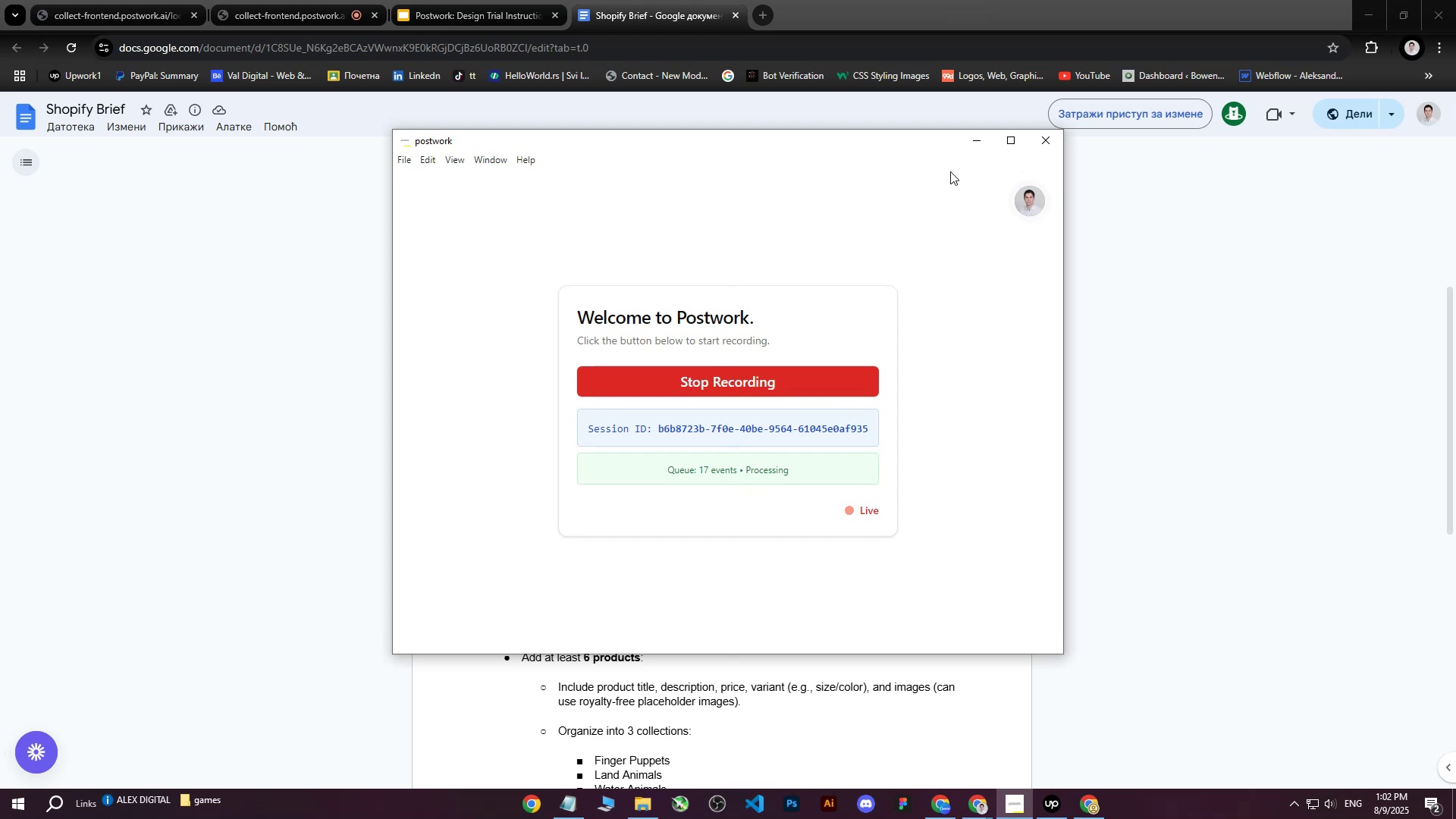 
left_click([968, 143])
 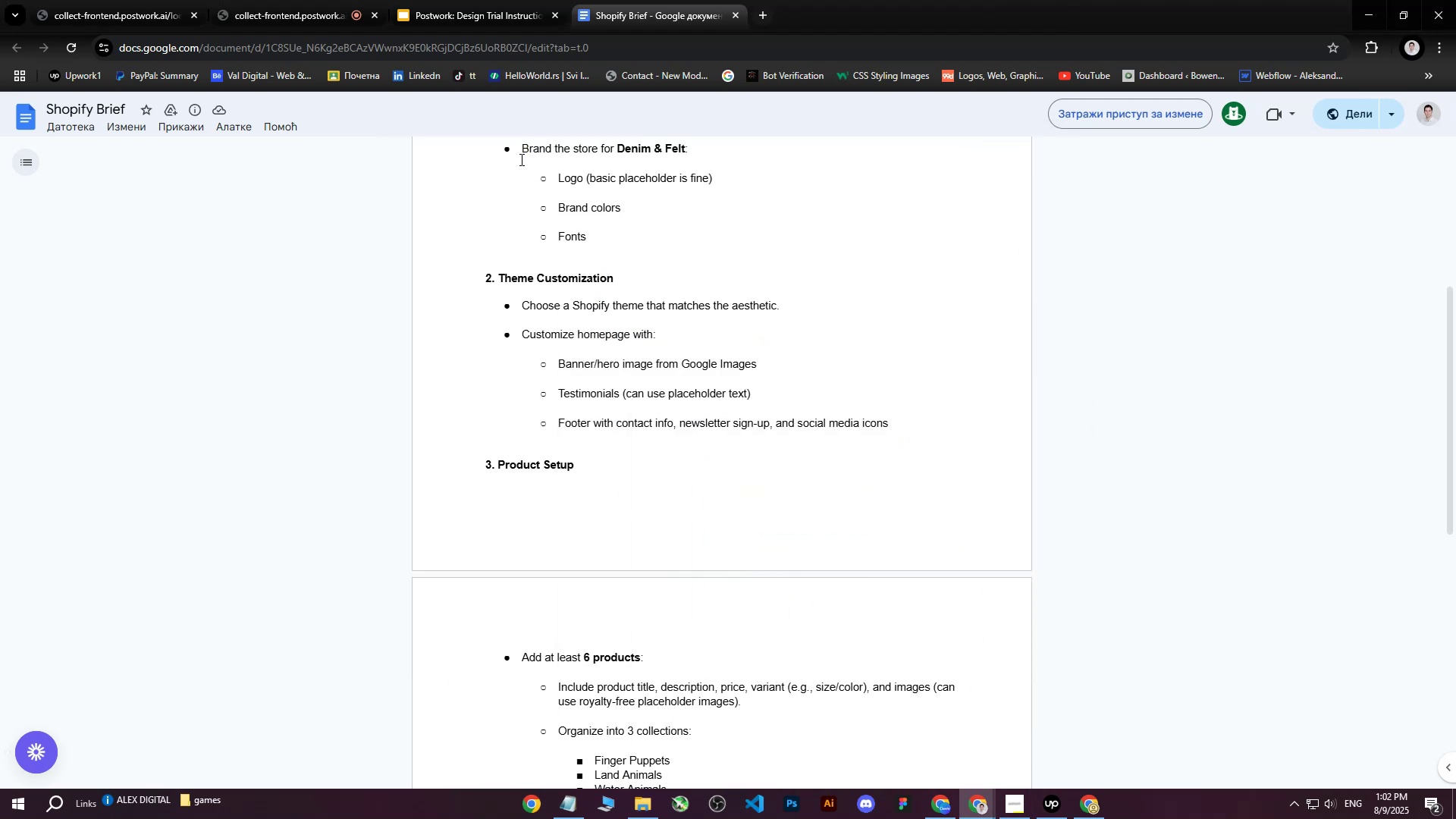 
left_click([292, 0])
 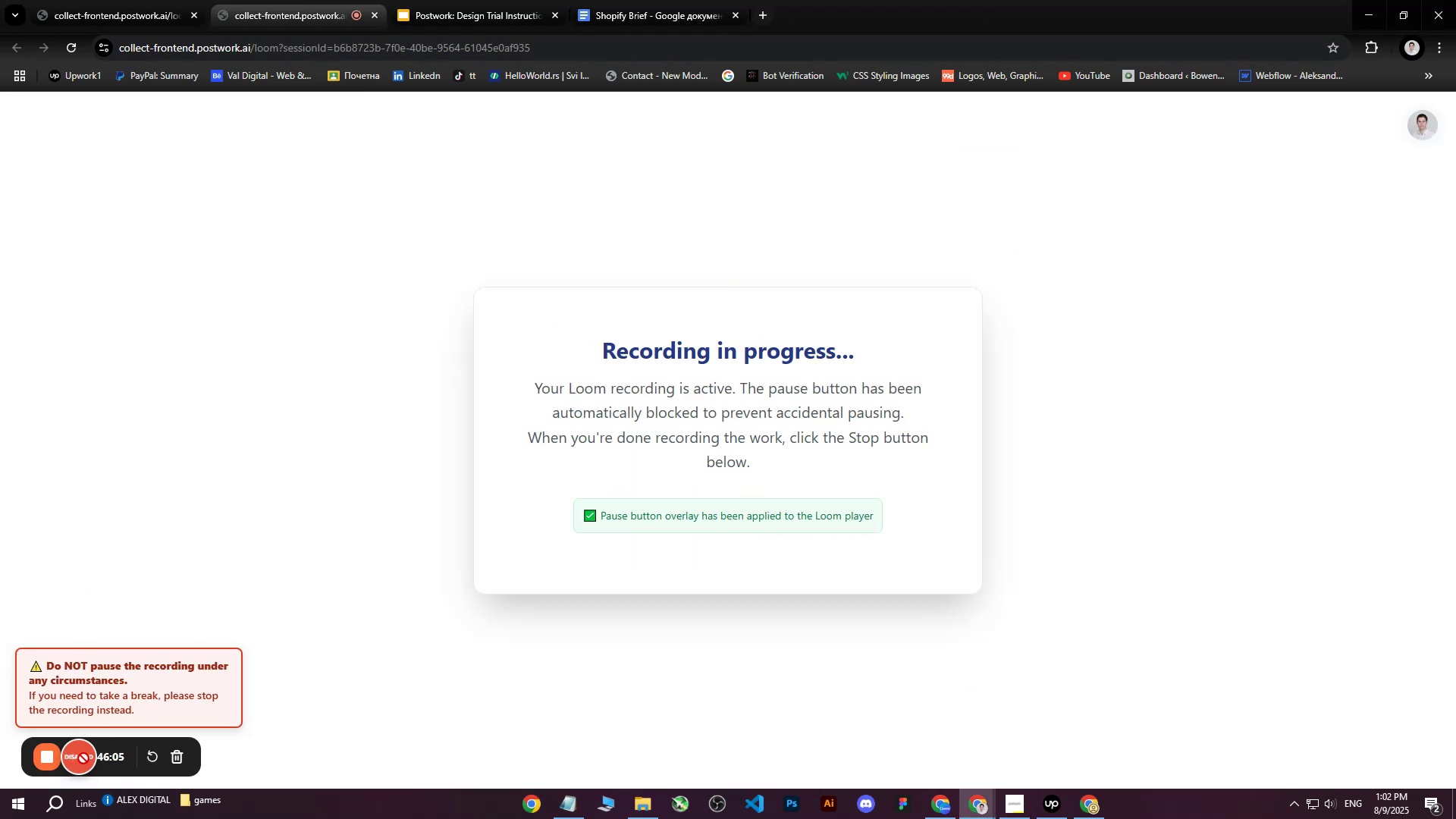 
wait(5.3)
 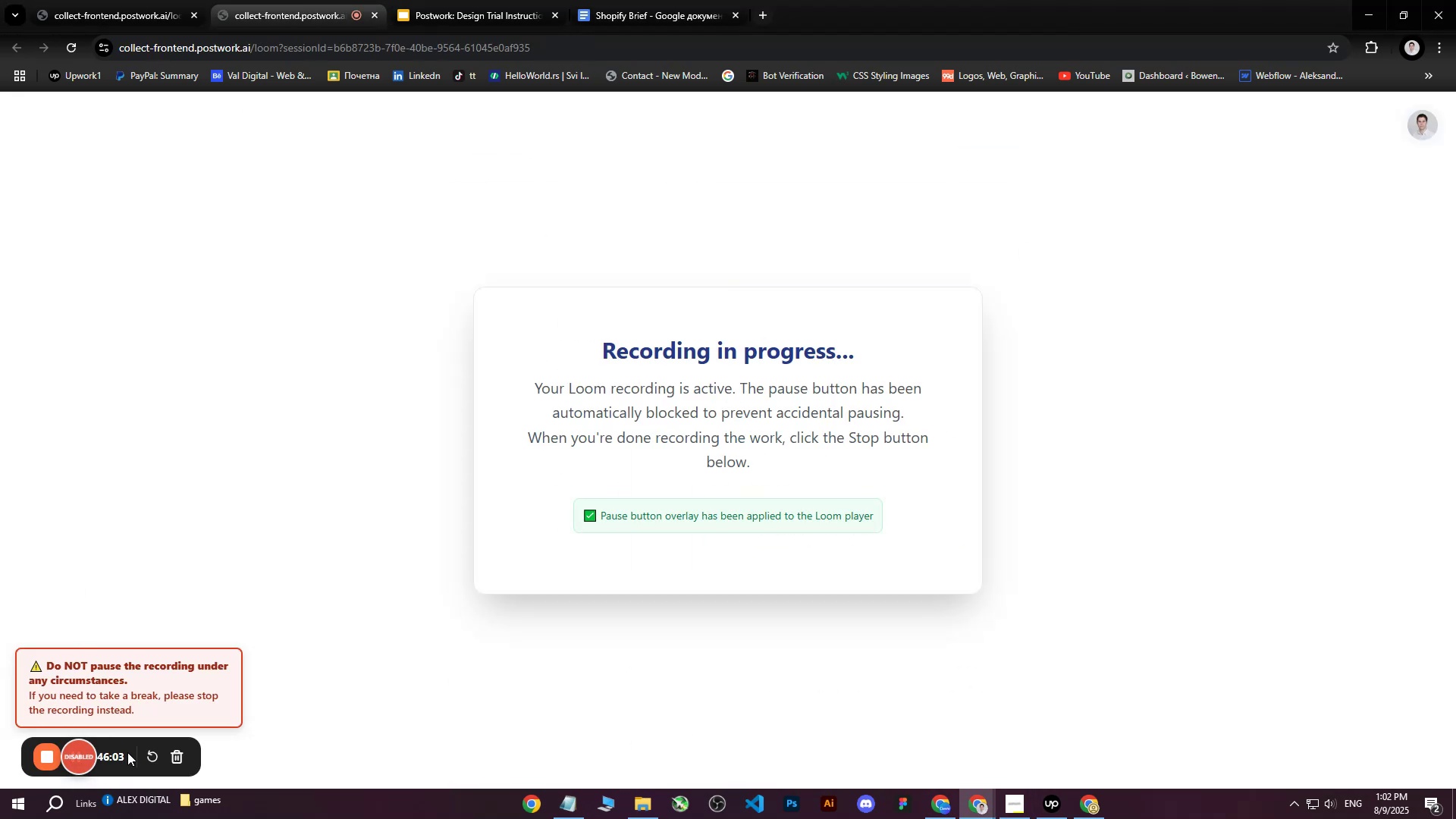 
left_click([467, 0])
 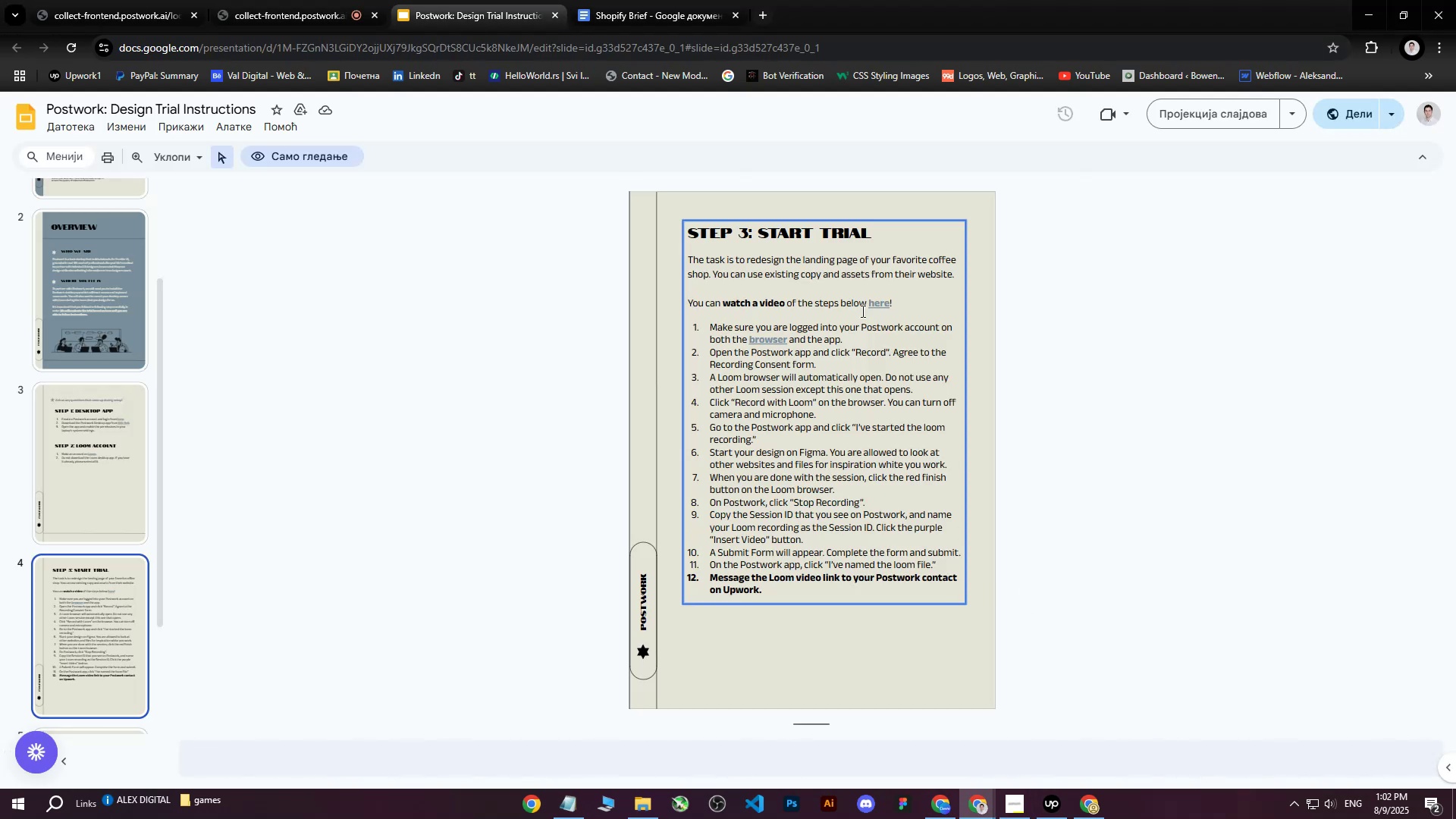 
left_click([663, 0])
 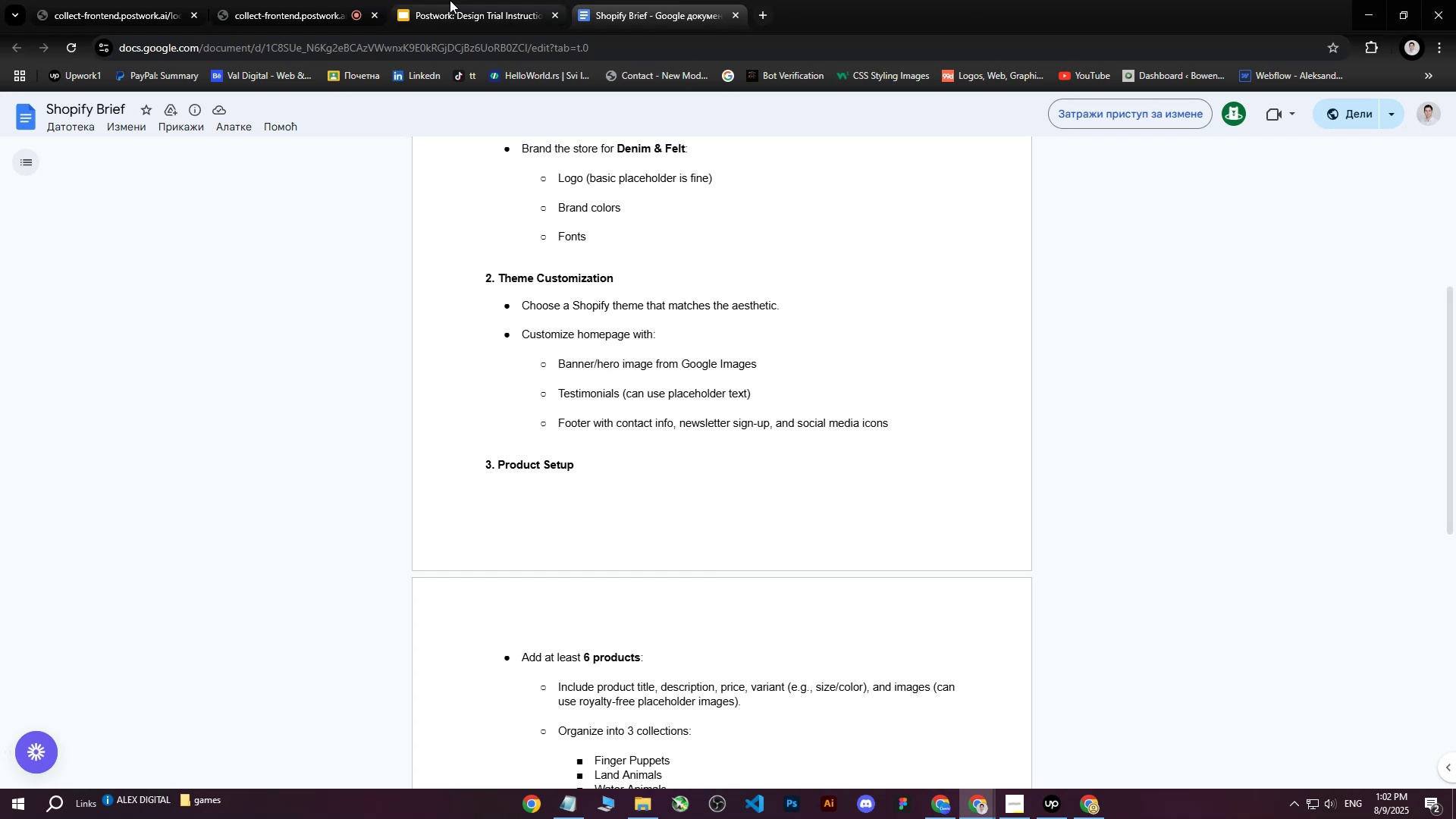 
double_click([444, 0])
 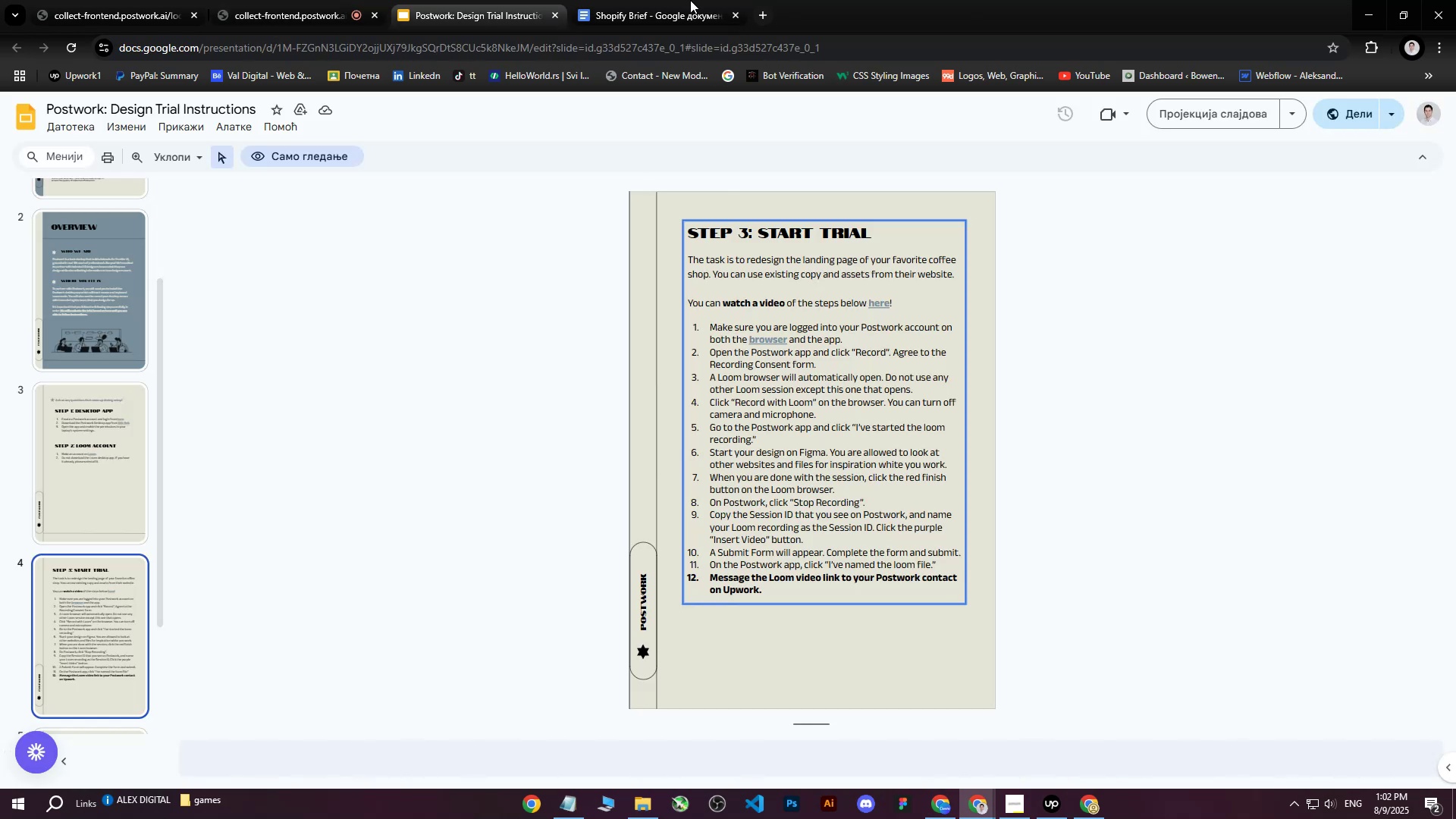 
left_click([670, 0])
 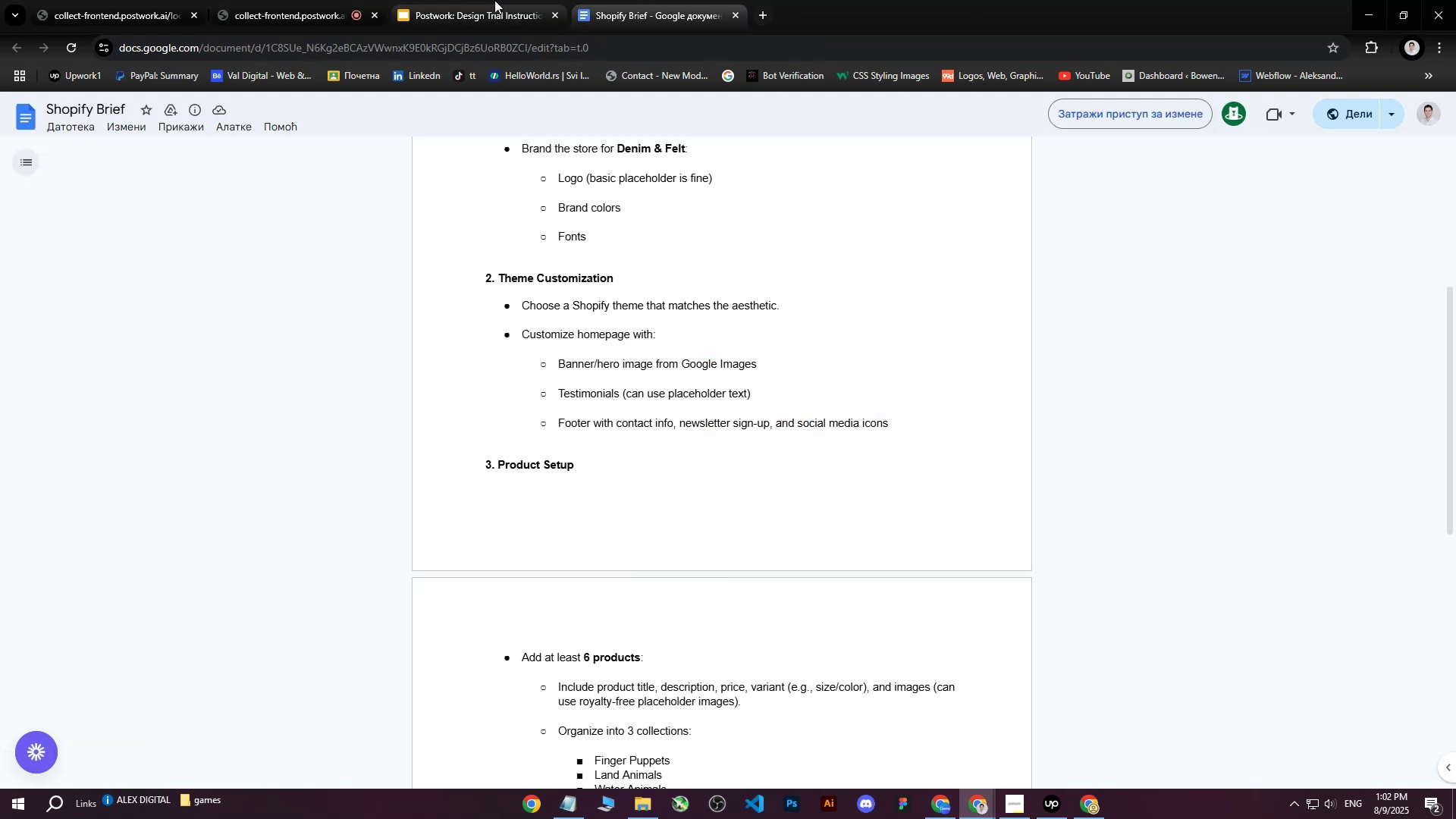 
left_click([494, 0])
 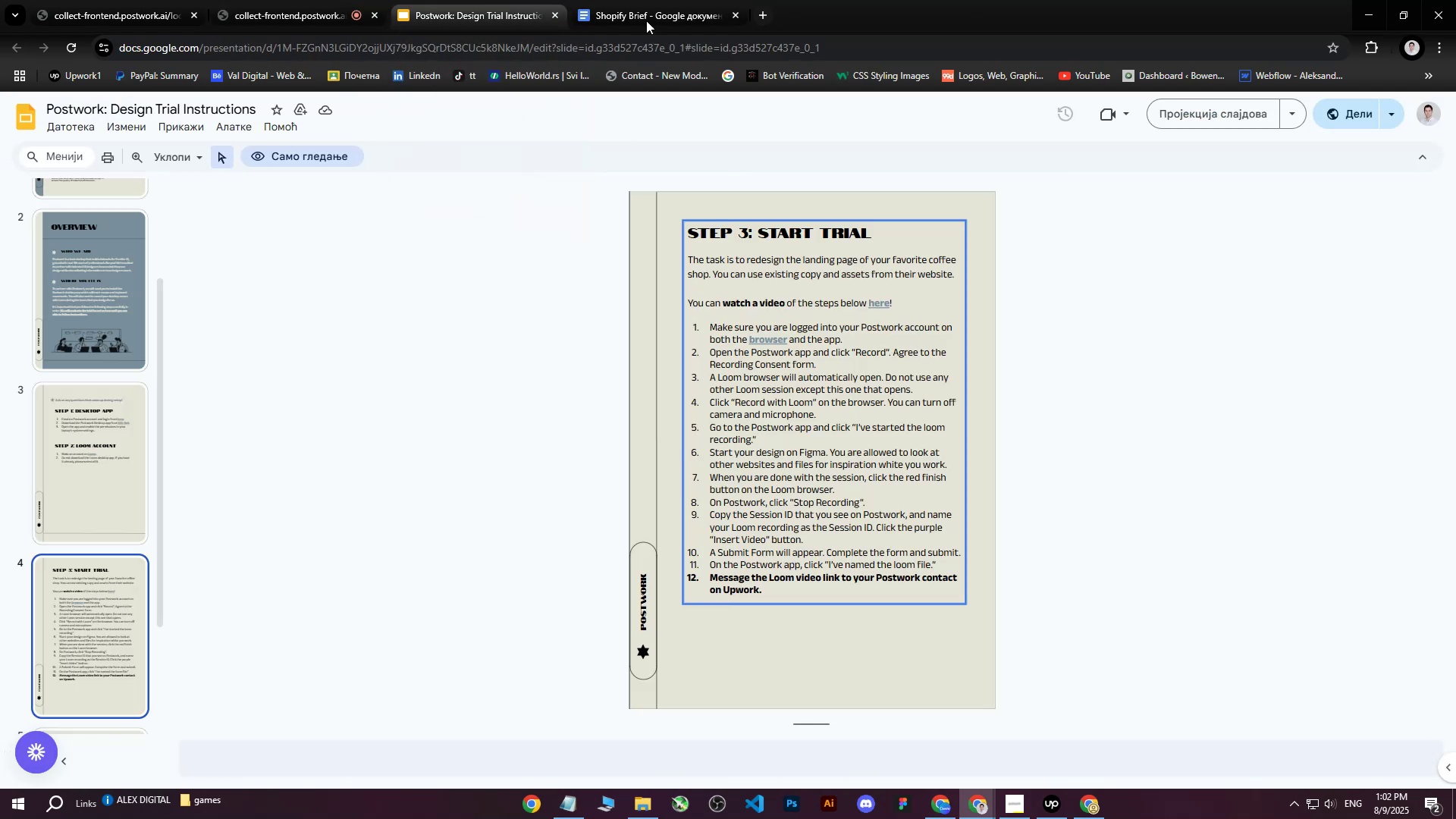 
left_click([637, 0])
 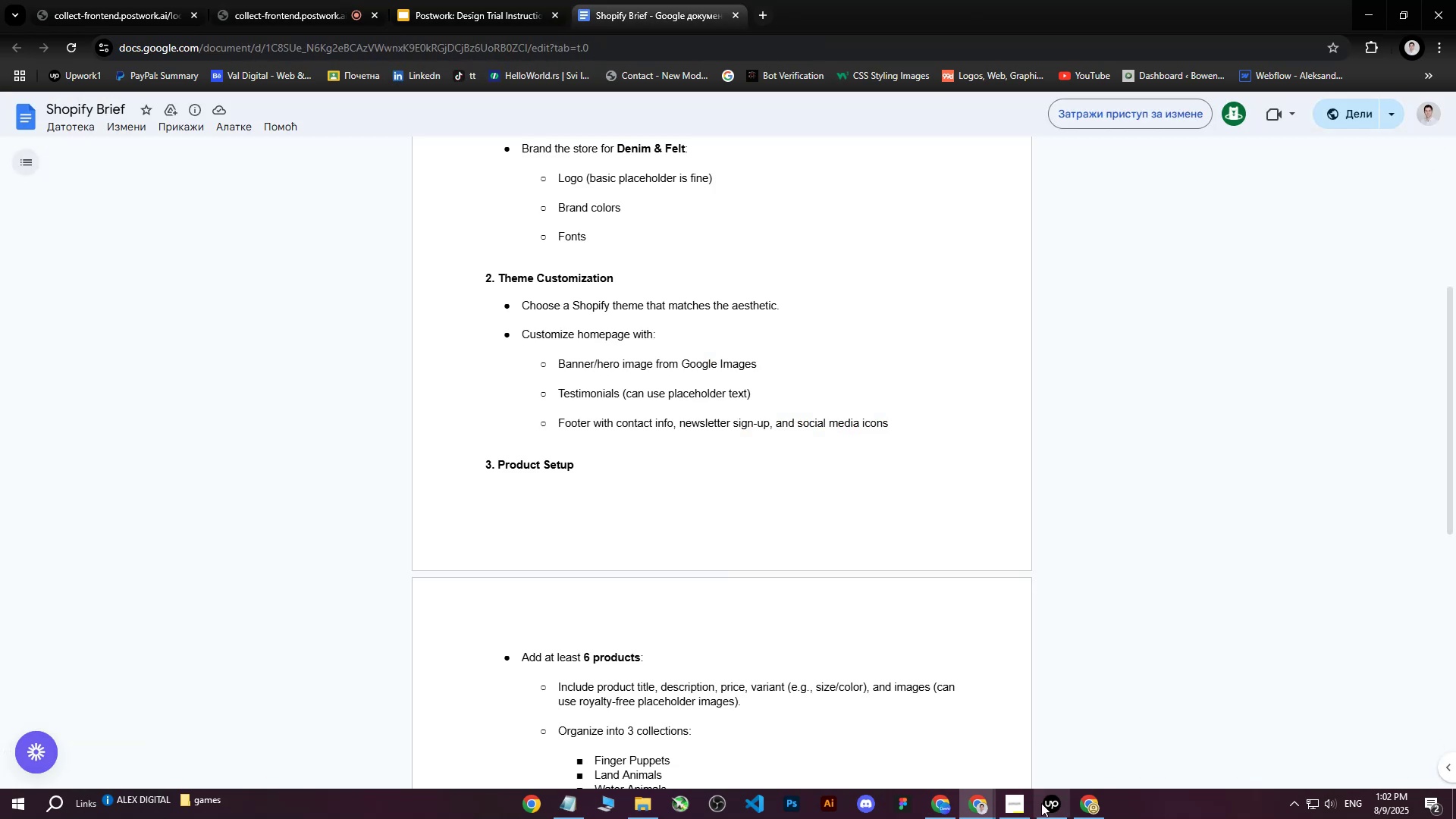 
left_click([1087, 815])
 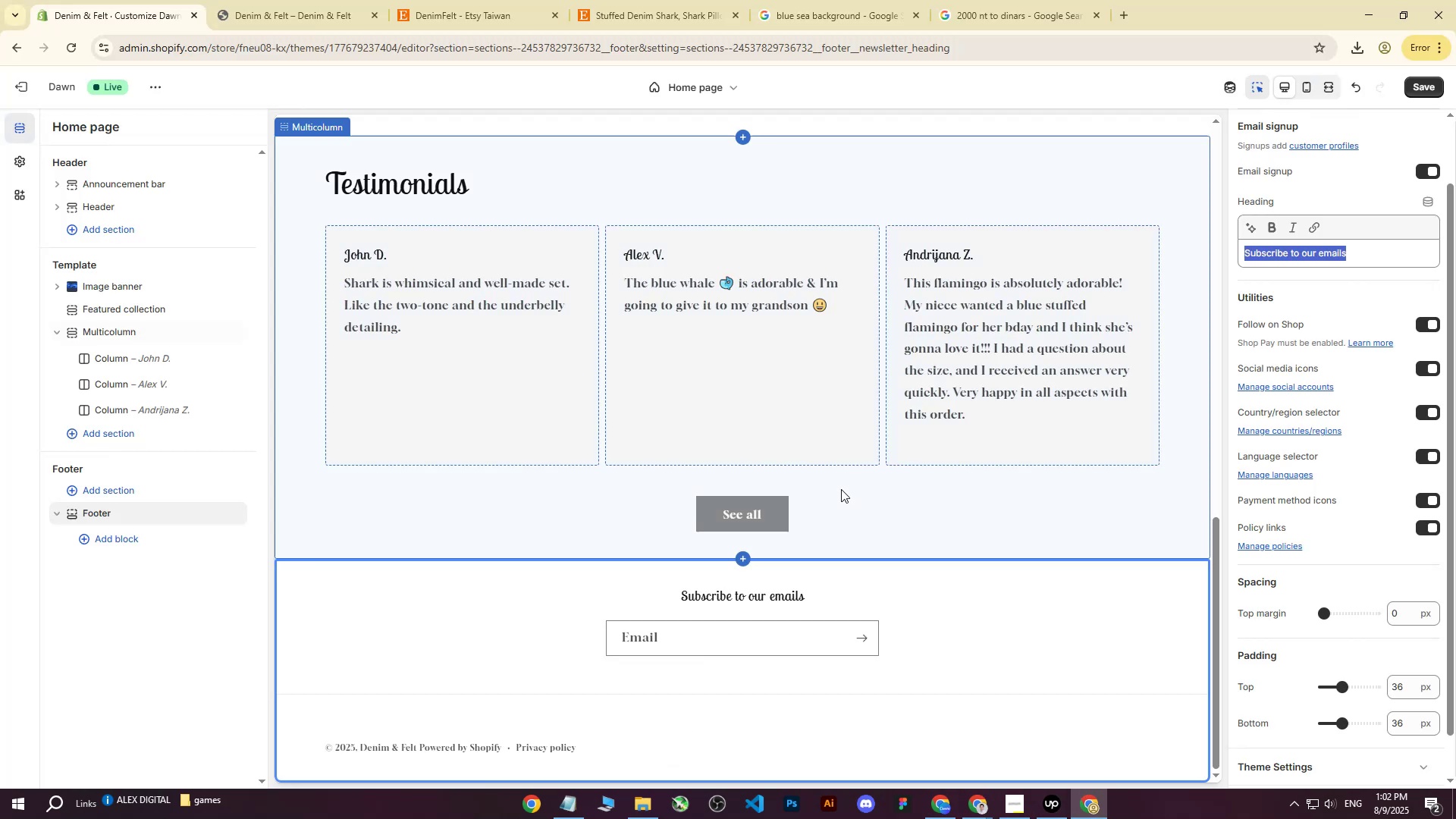 
scroll: coordinate [1308, 574], scroll_direction: down, amount: 8.0
 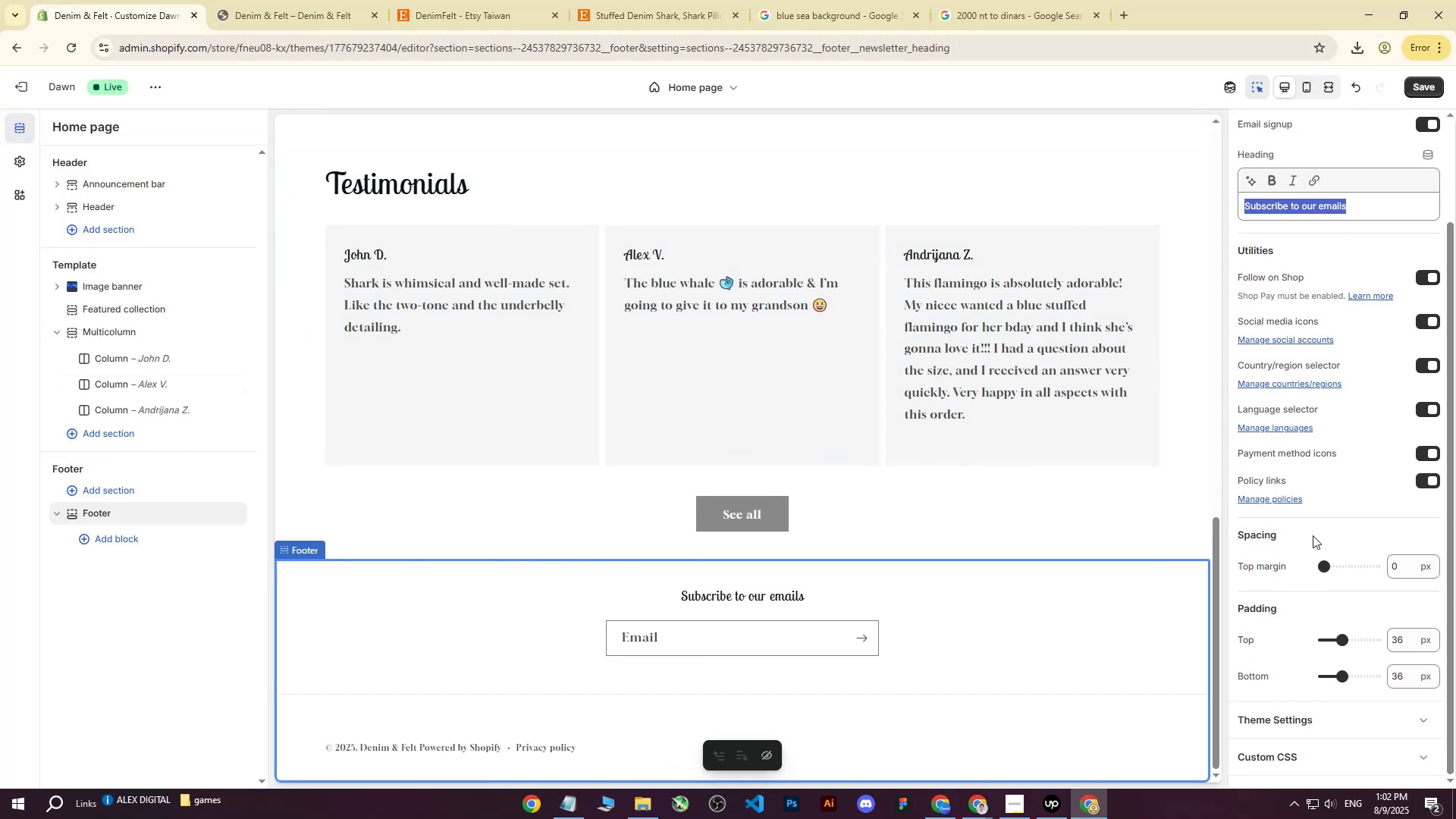 
scroll: coordinate [1313, 535], scroll_direction: up, amount: 3.0
 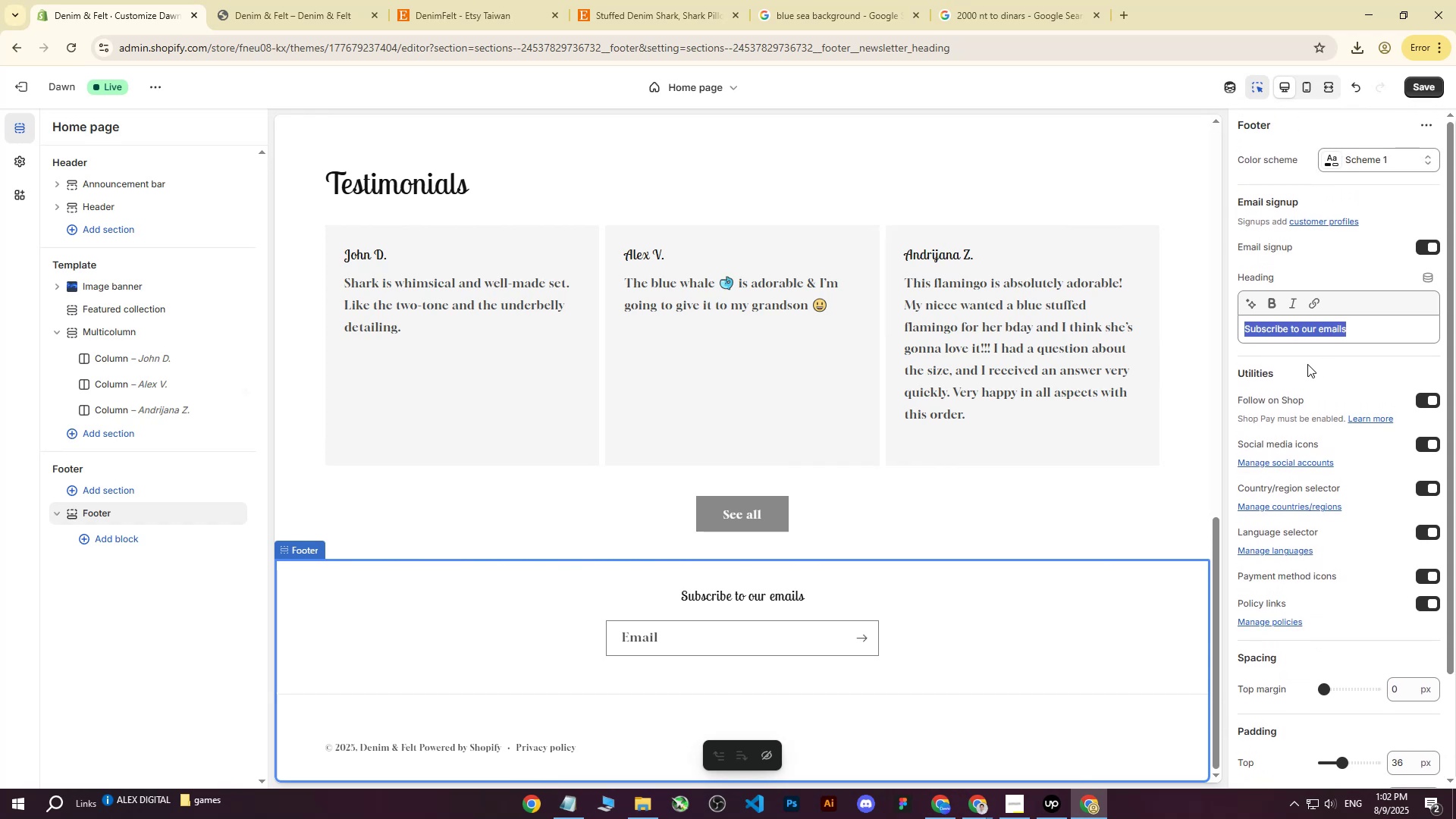 
left_click([1304, 360])
 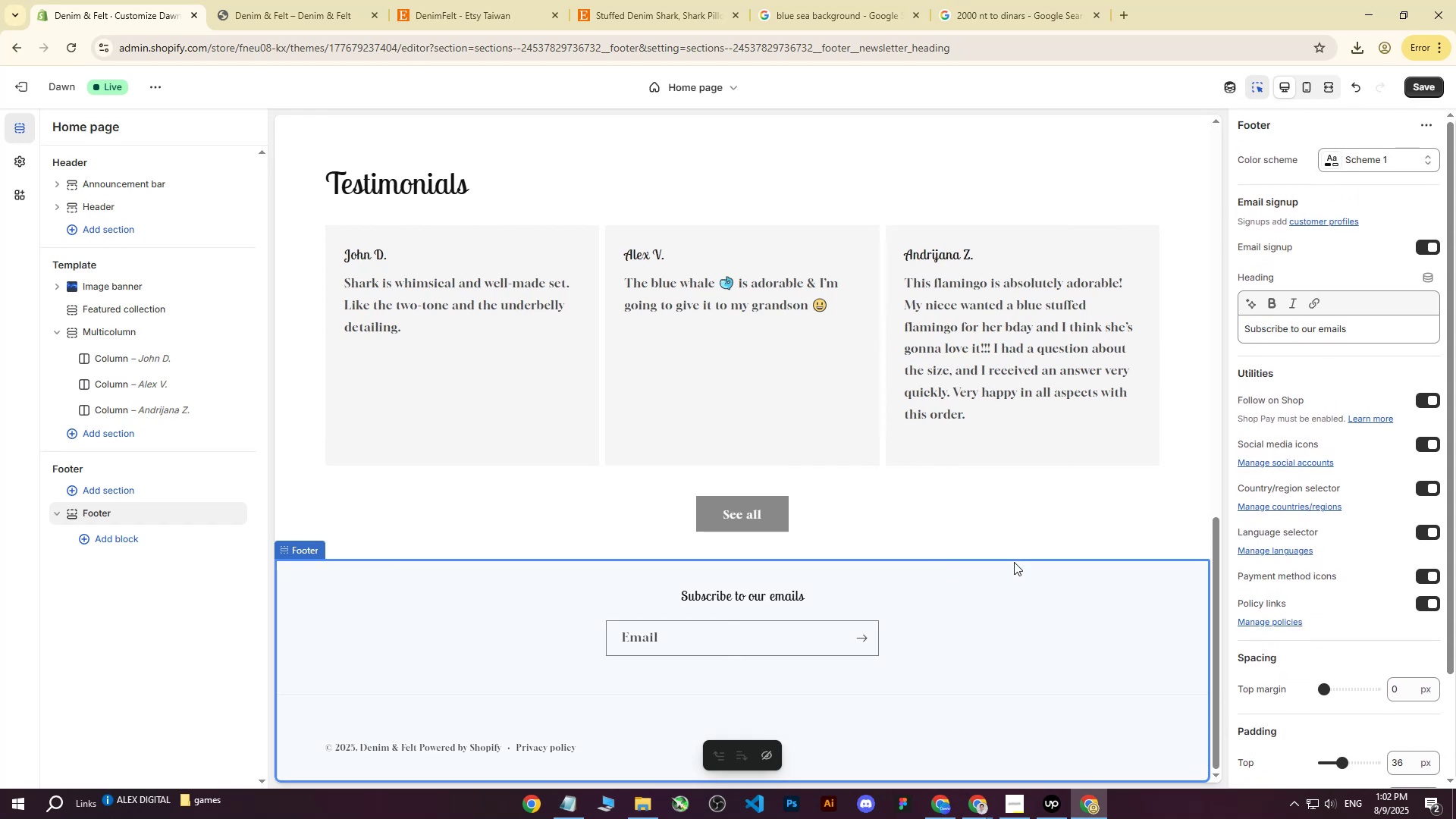 
left_click([1428, 579])
 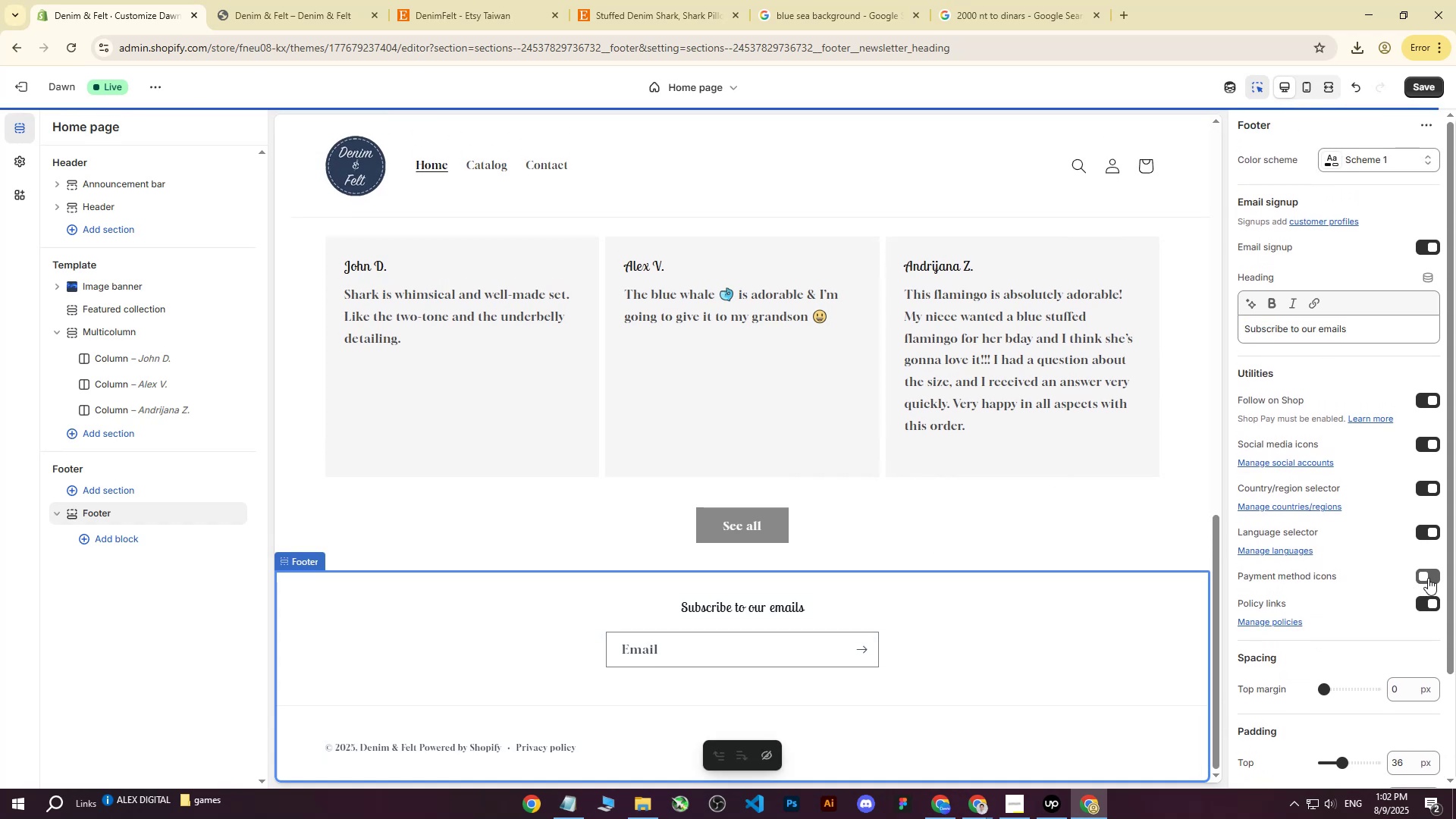 
left_click([1428, 578])
 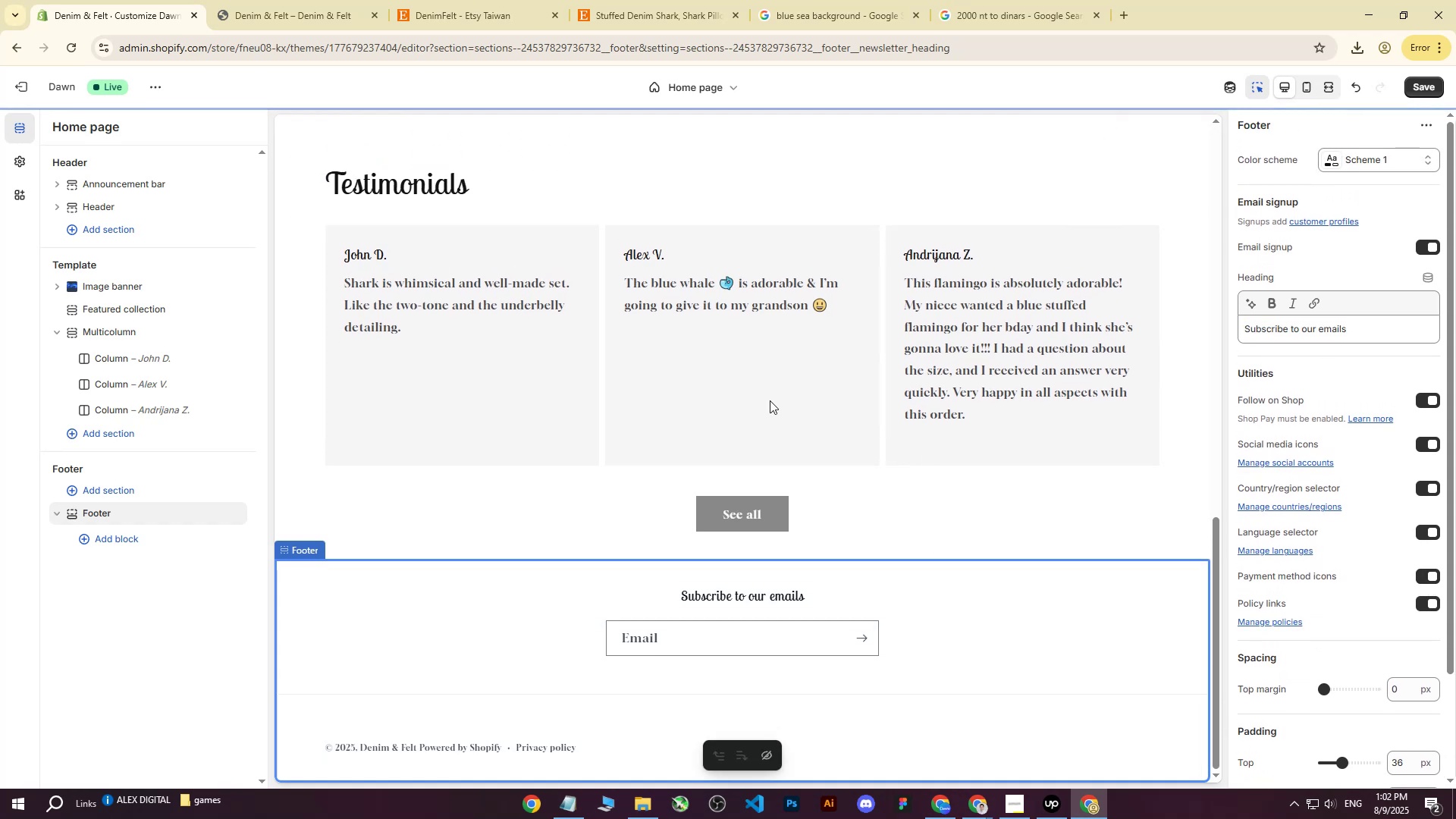 
scroll: coordinate [718, 406], scroll_direction: down, amount: 11.0
 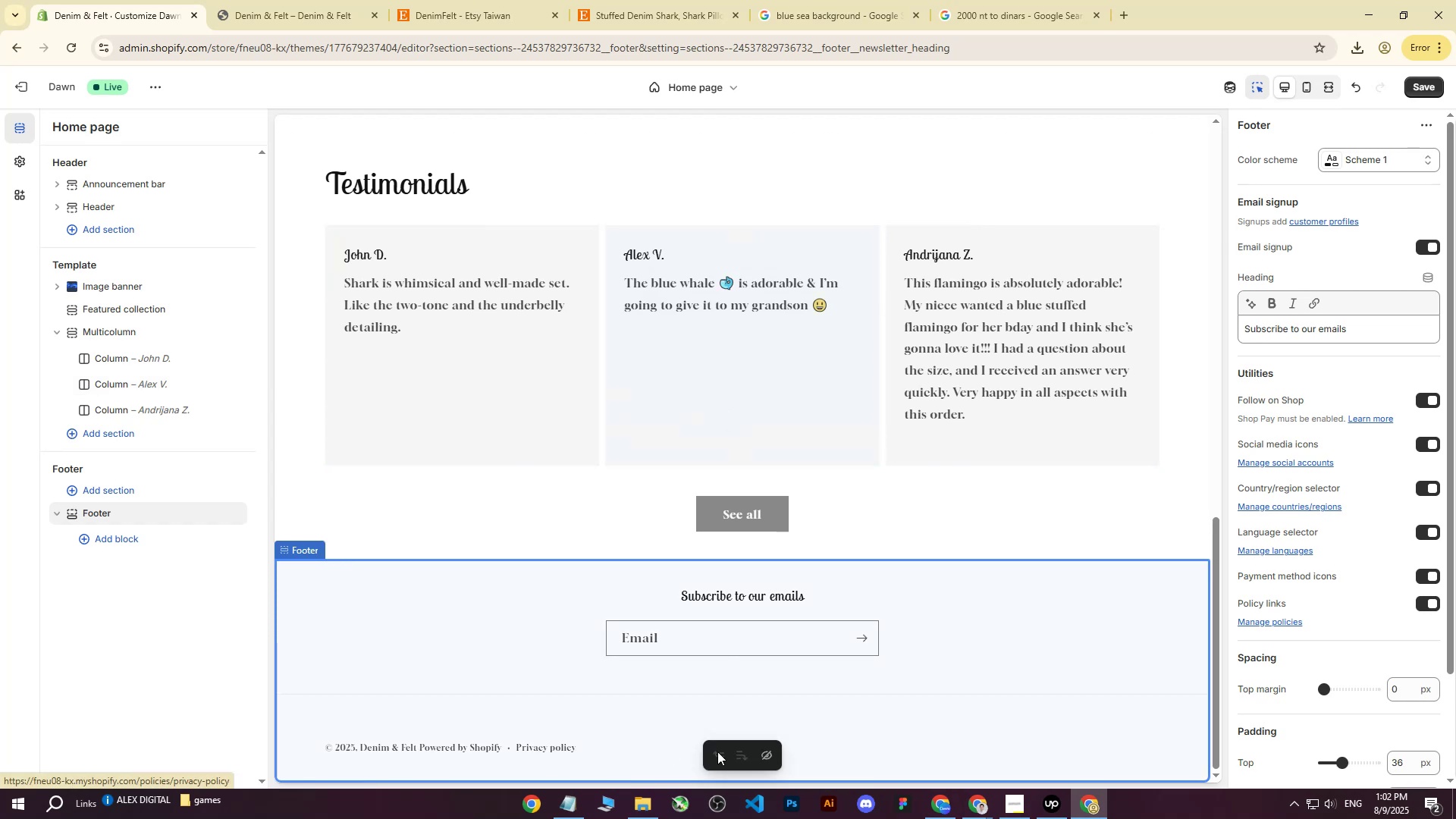 
left_click([902, 631])
 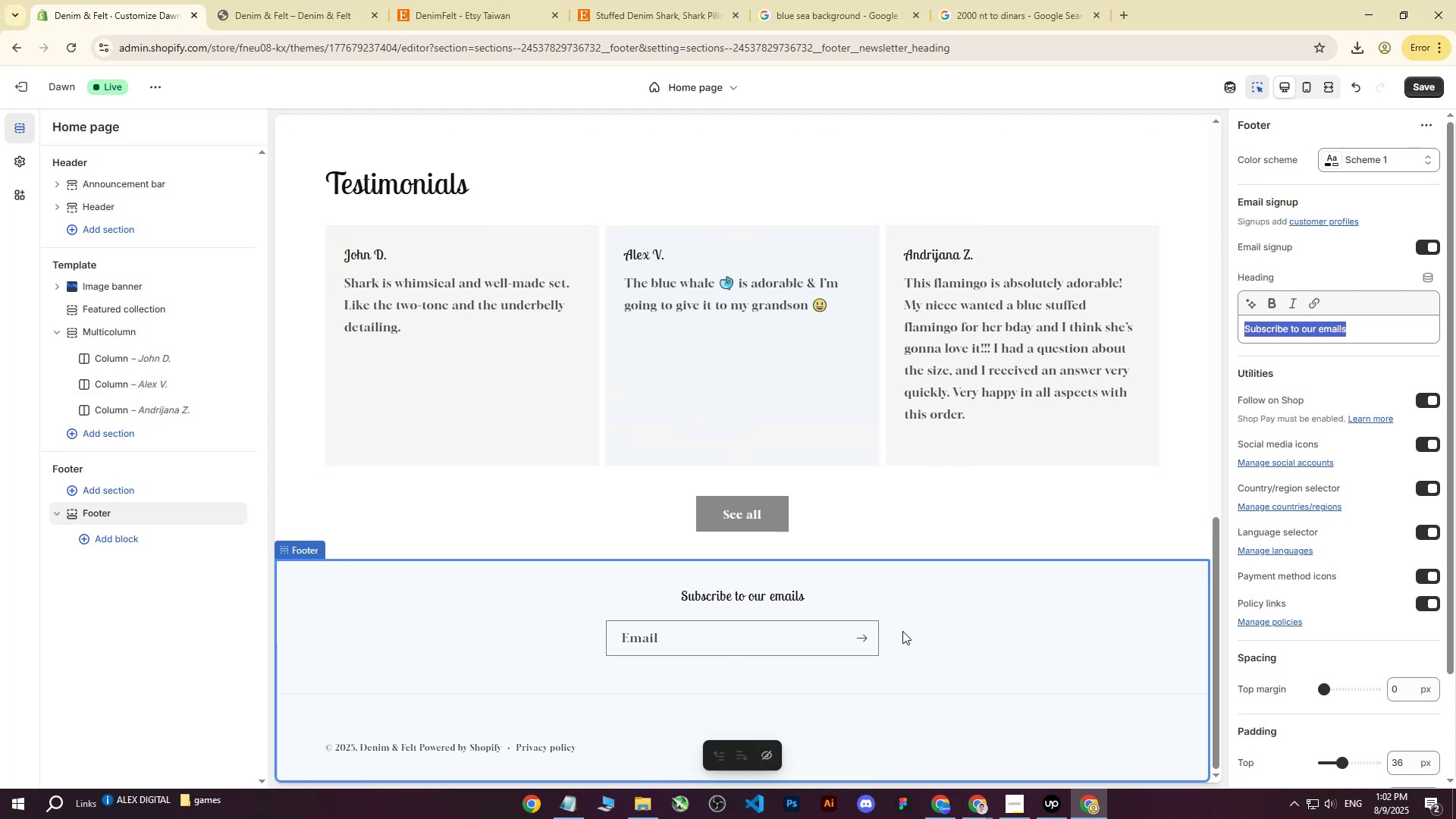 
left_click([902, 631])
 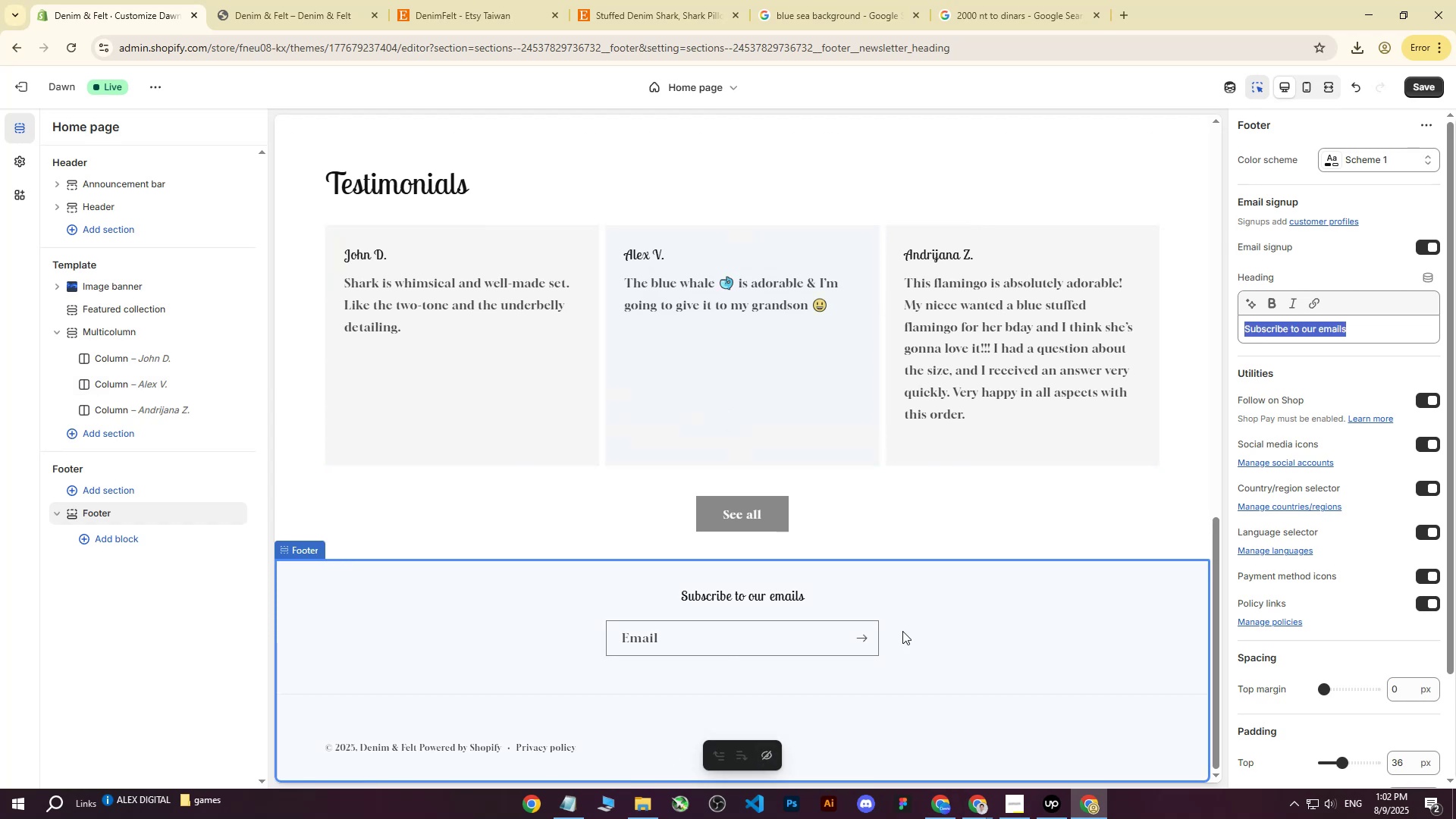 
left_click([902, 631])
 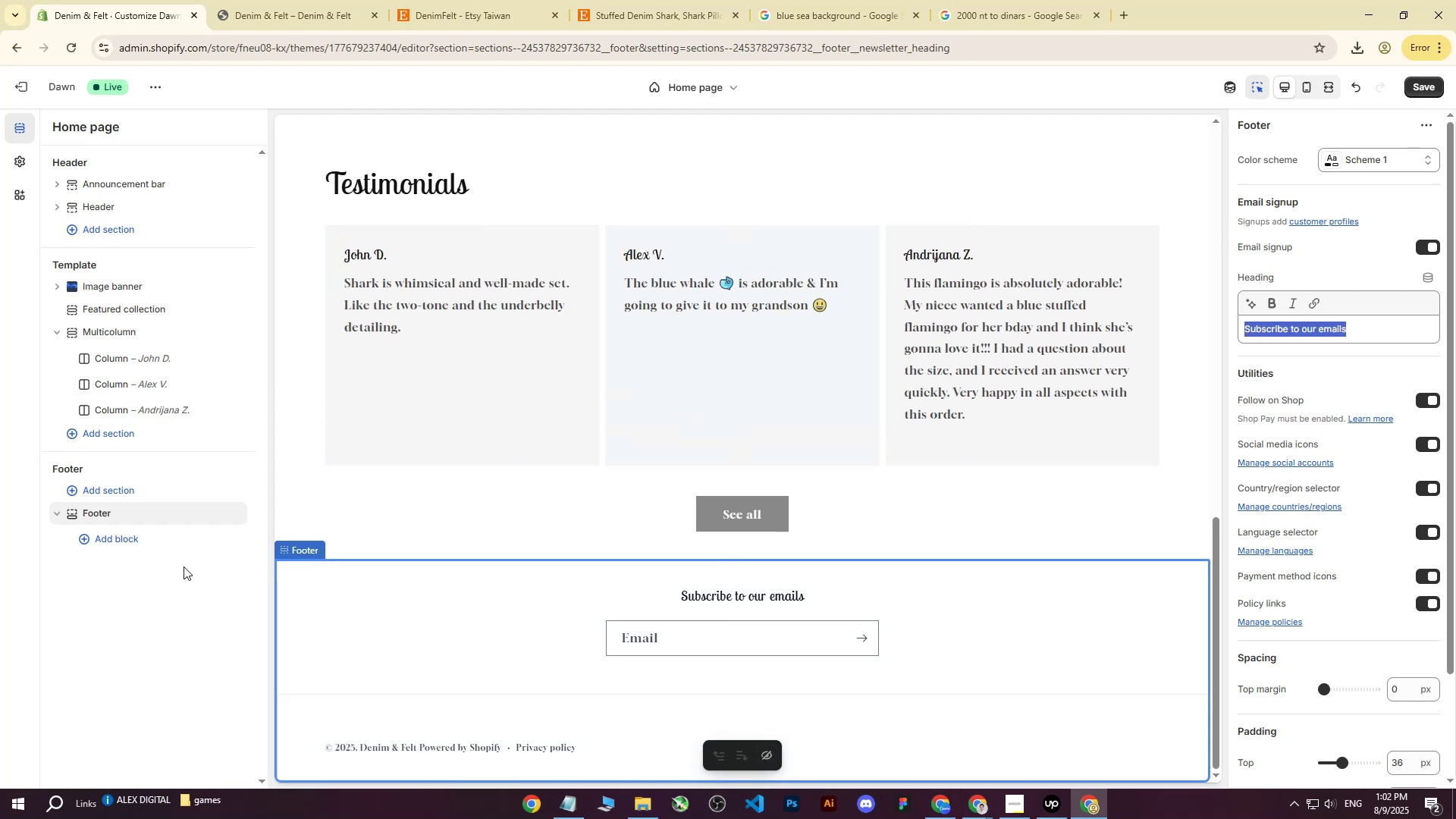 
left_click([126, 589])
 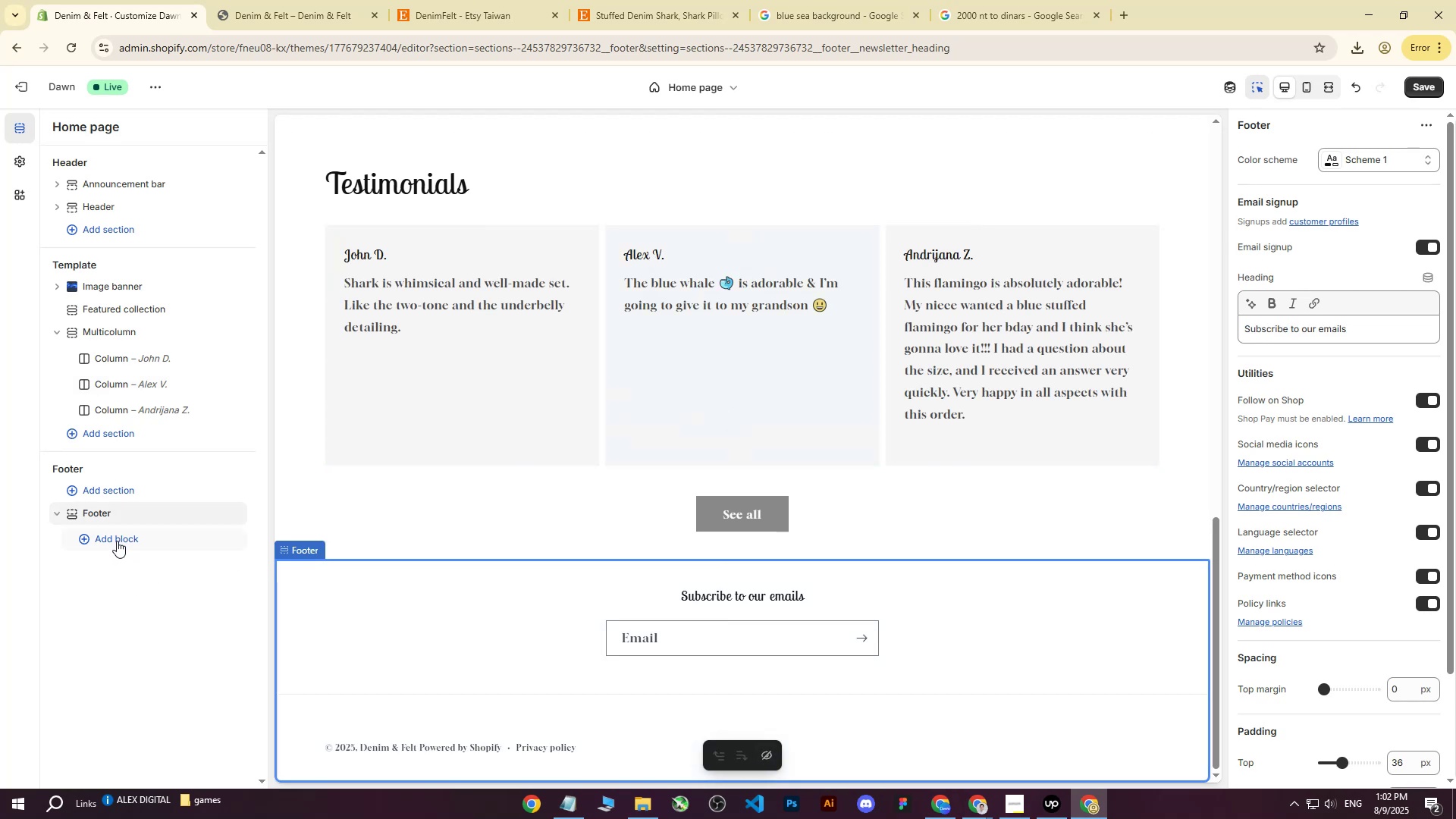 
left_click([117, 541])
 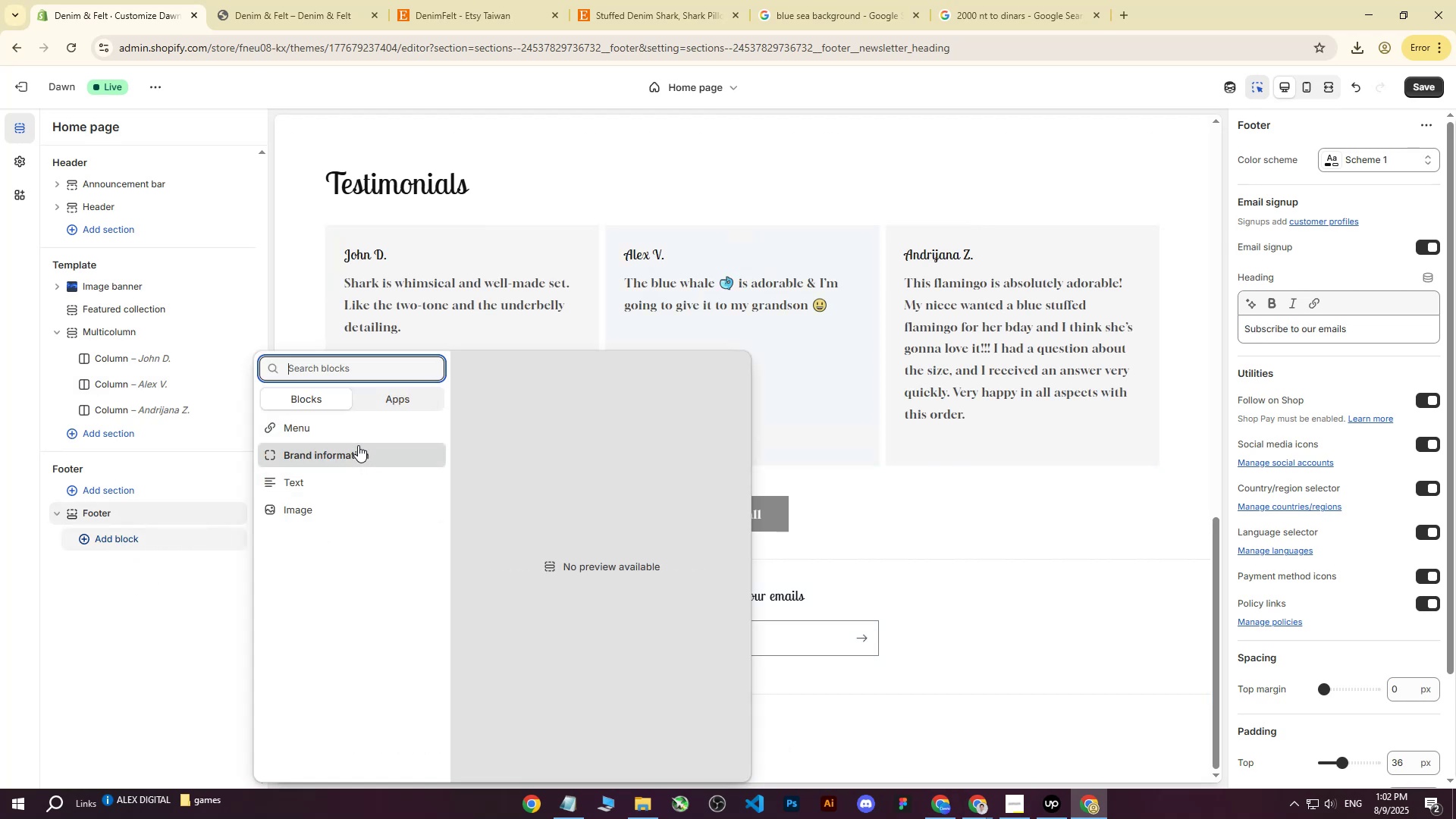 
left_click([381, 395])
 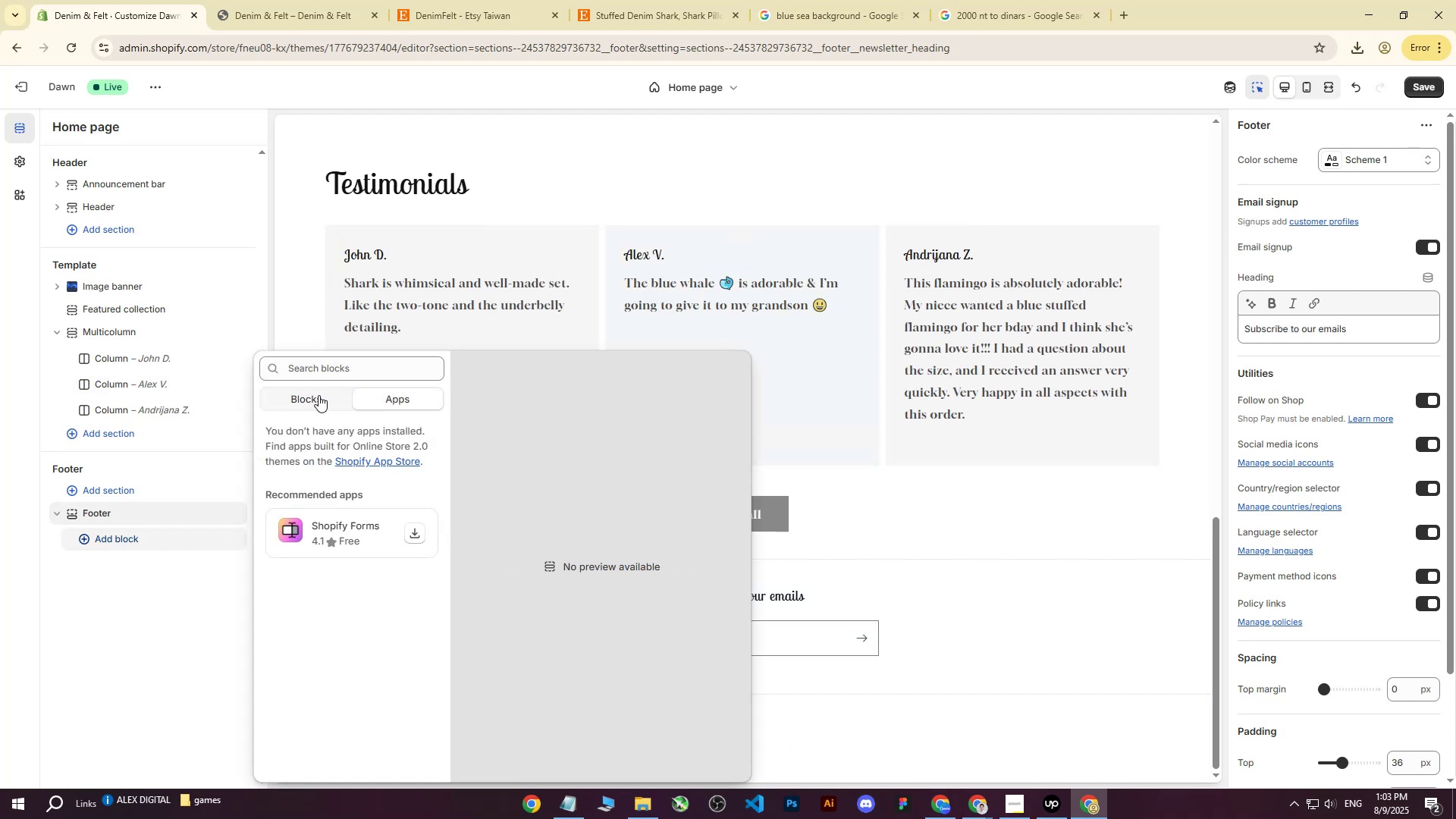 
left_click([316, 395])
 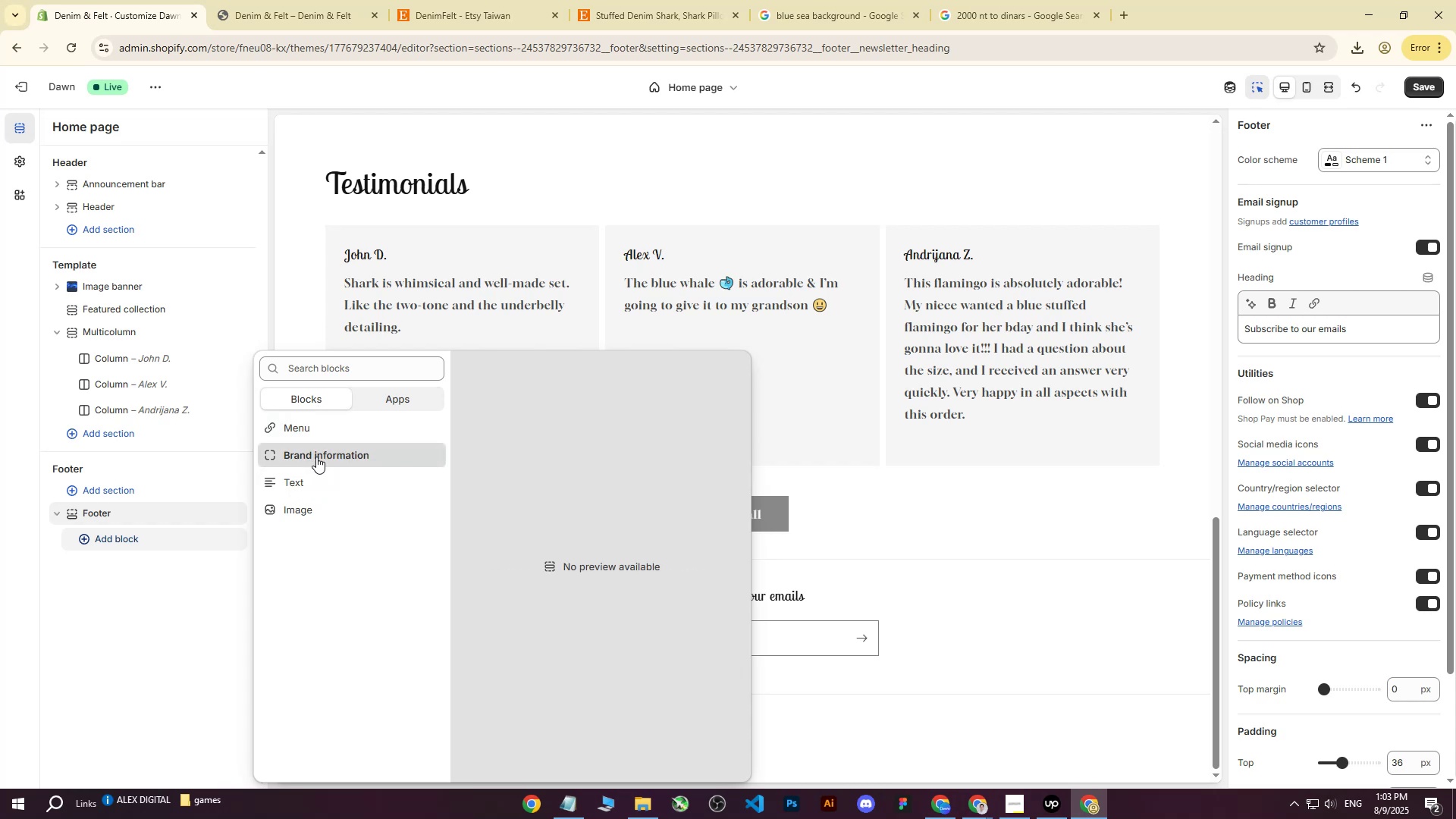 
left_click([316, 457])
 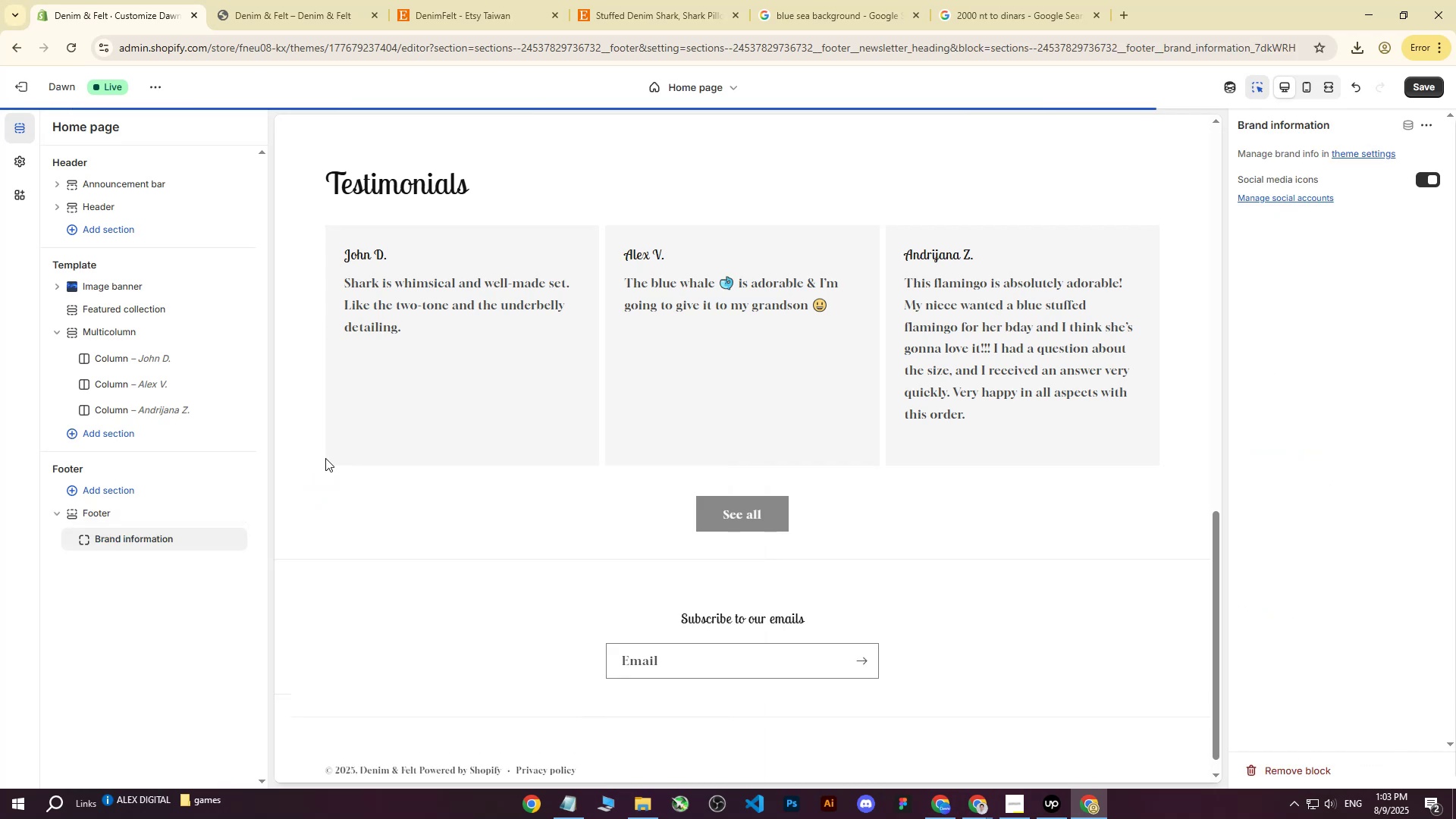 
scroll: coordinate [956, 589], scroll_direction: down, amount: 19.0
 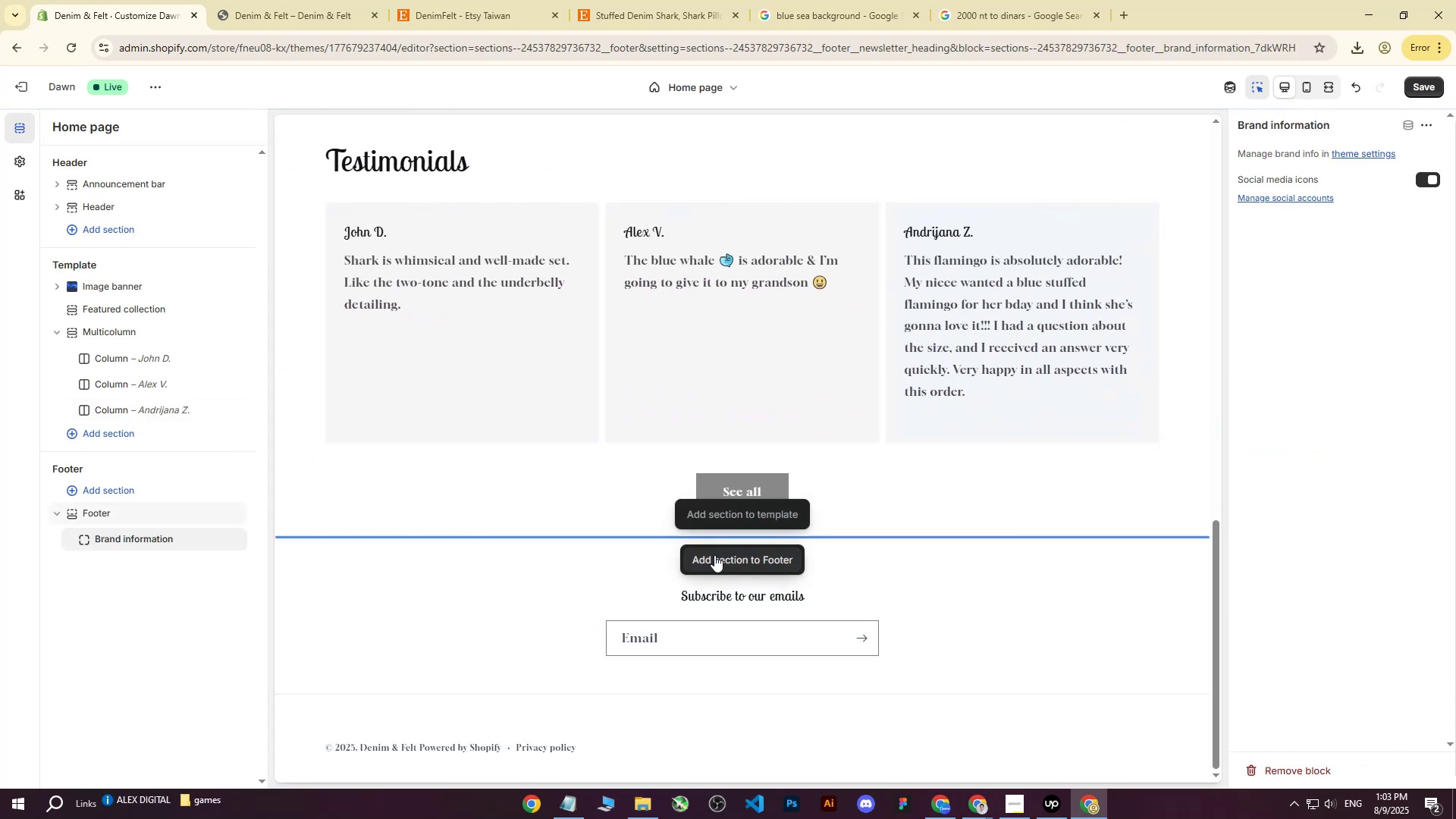 
left_click([718, 557])
 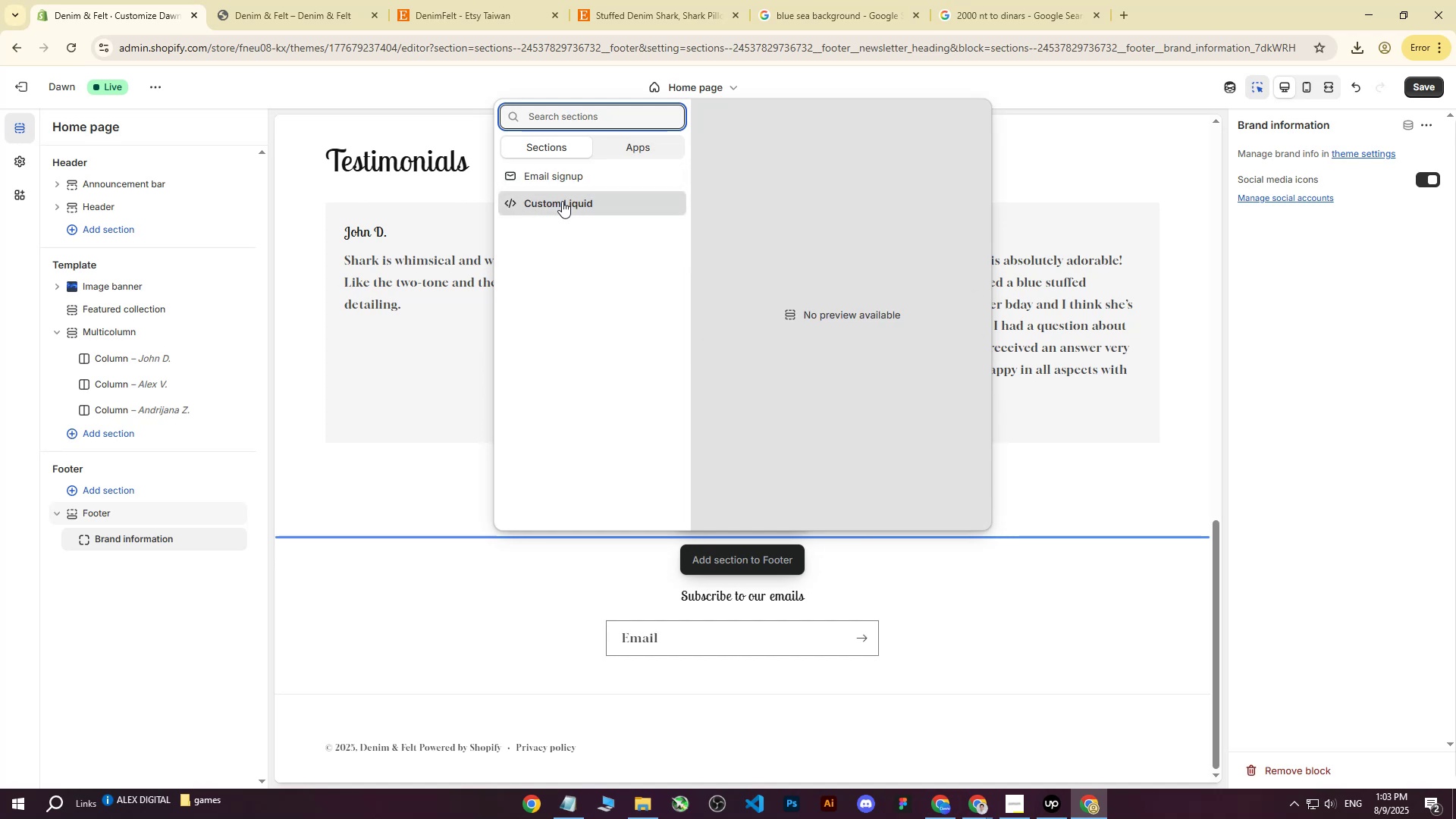 
left_click([558, 144])
 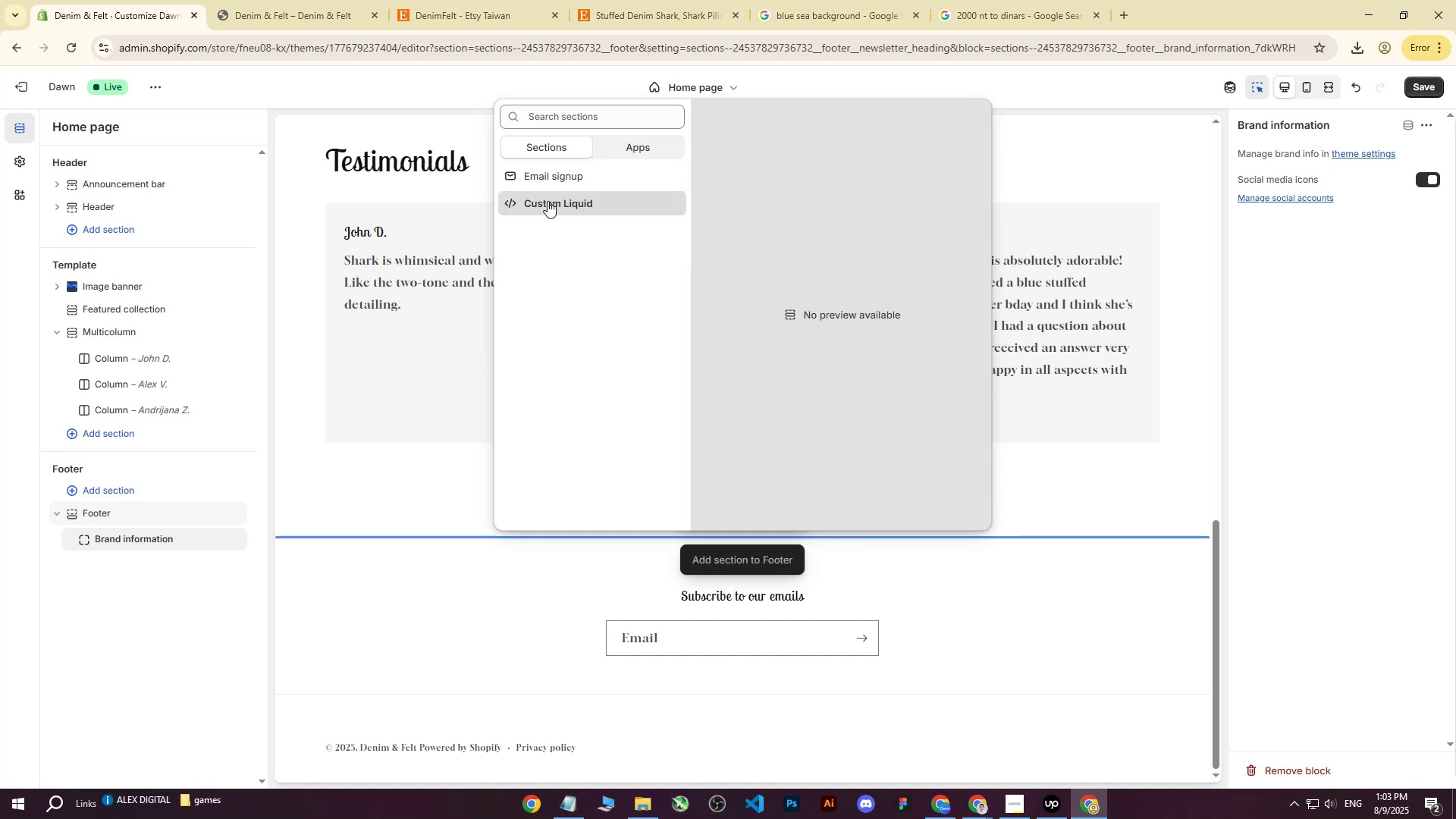 
left_click([548, 201])
 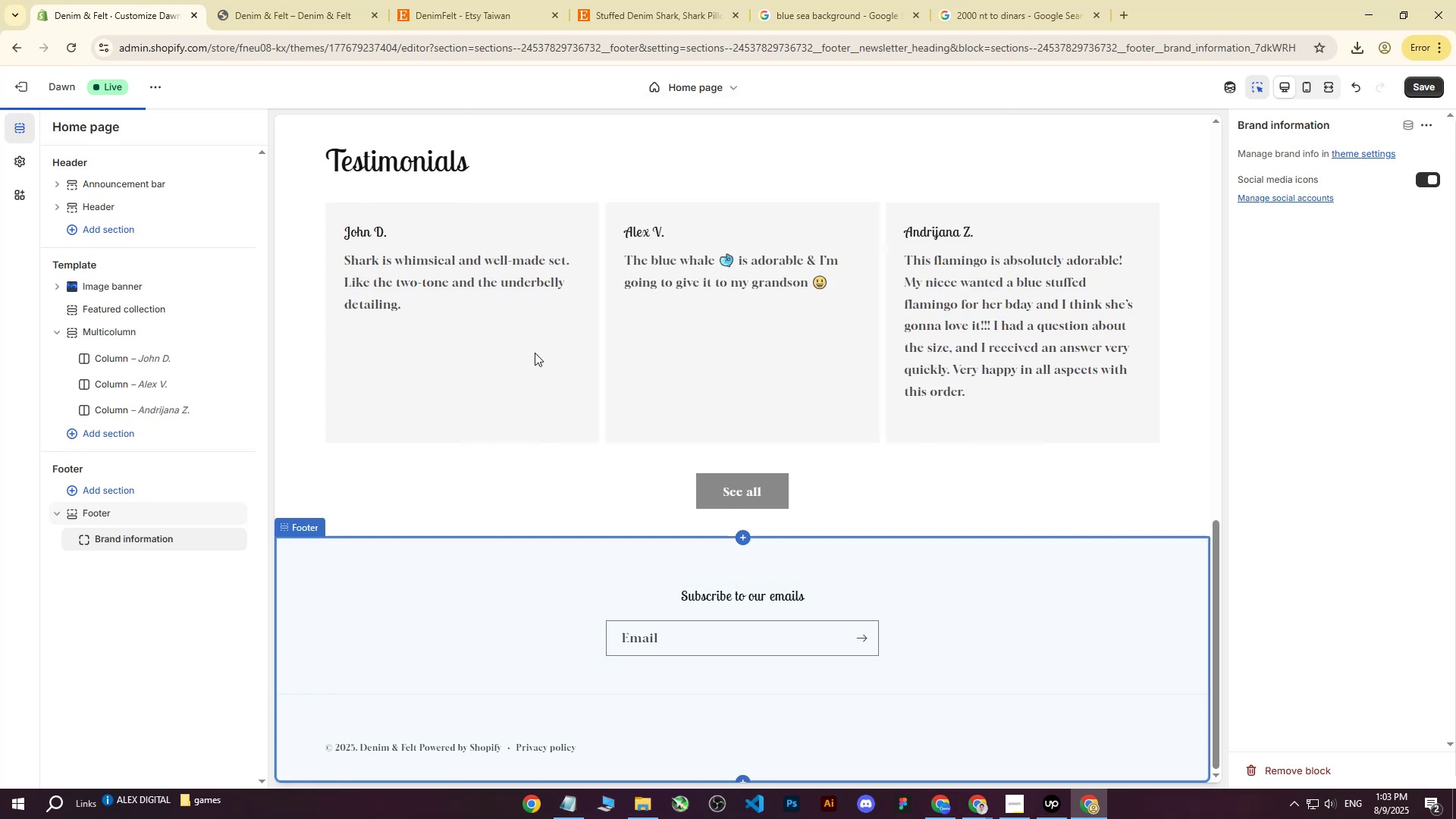 
scroll: coordinate [551, 450], scroll_direction: down, amount: 4.0
 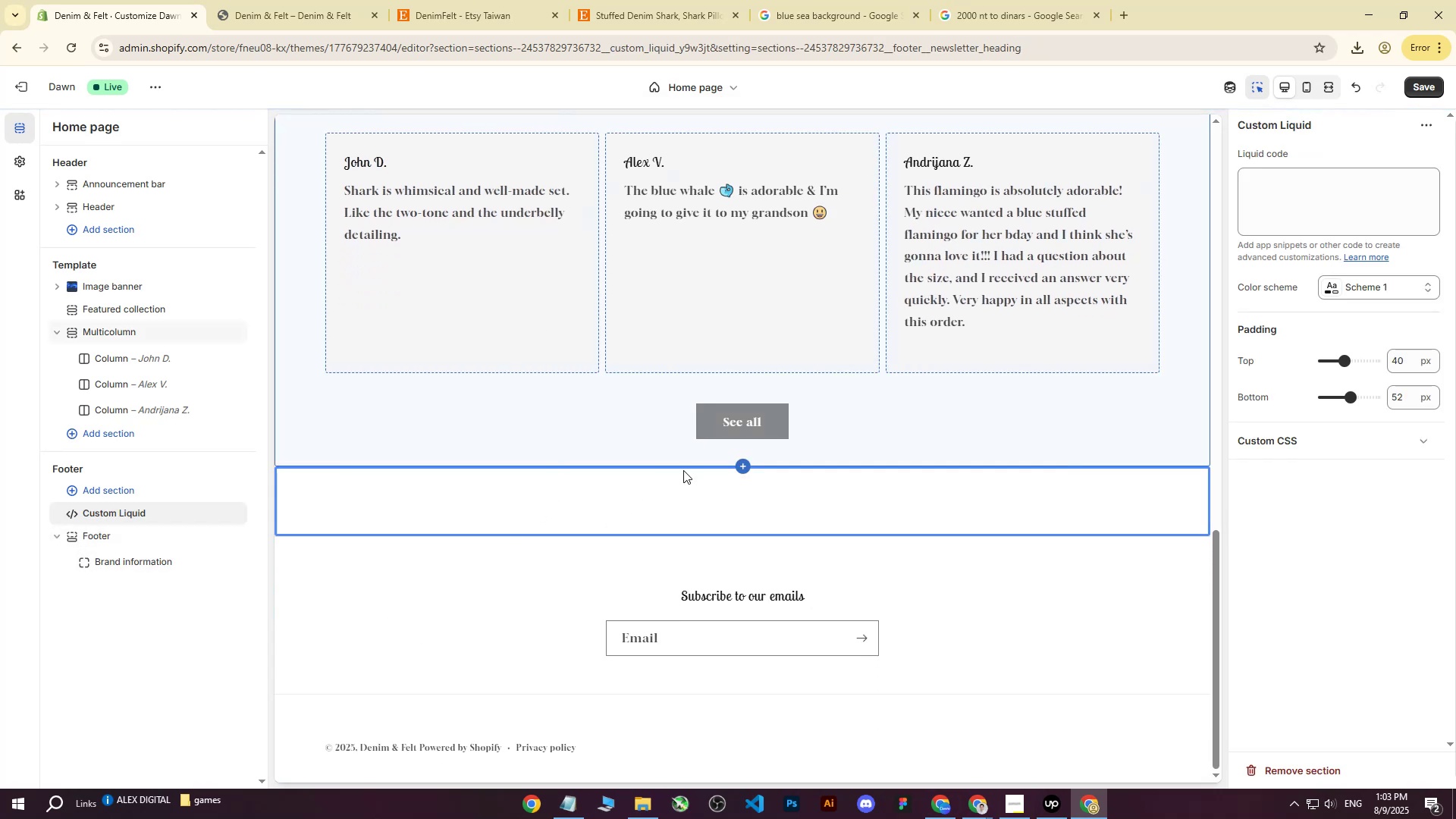 
left_click([726, 482])
 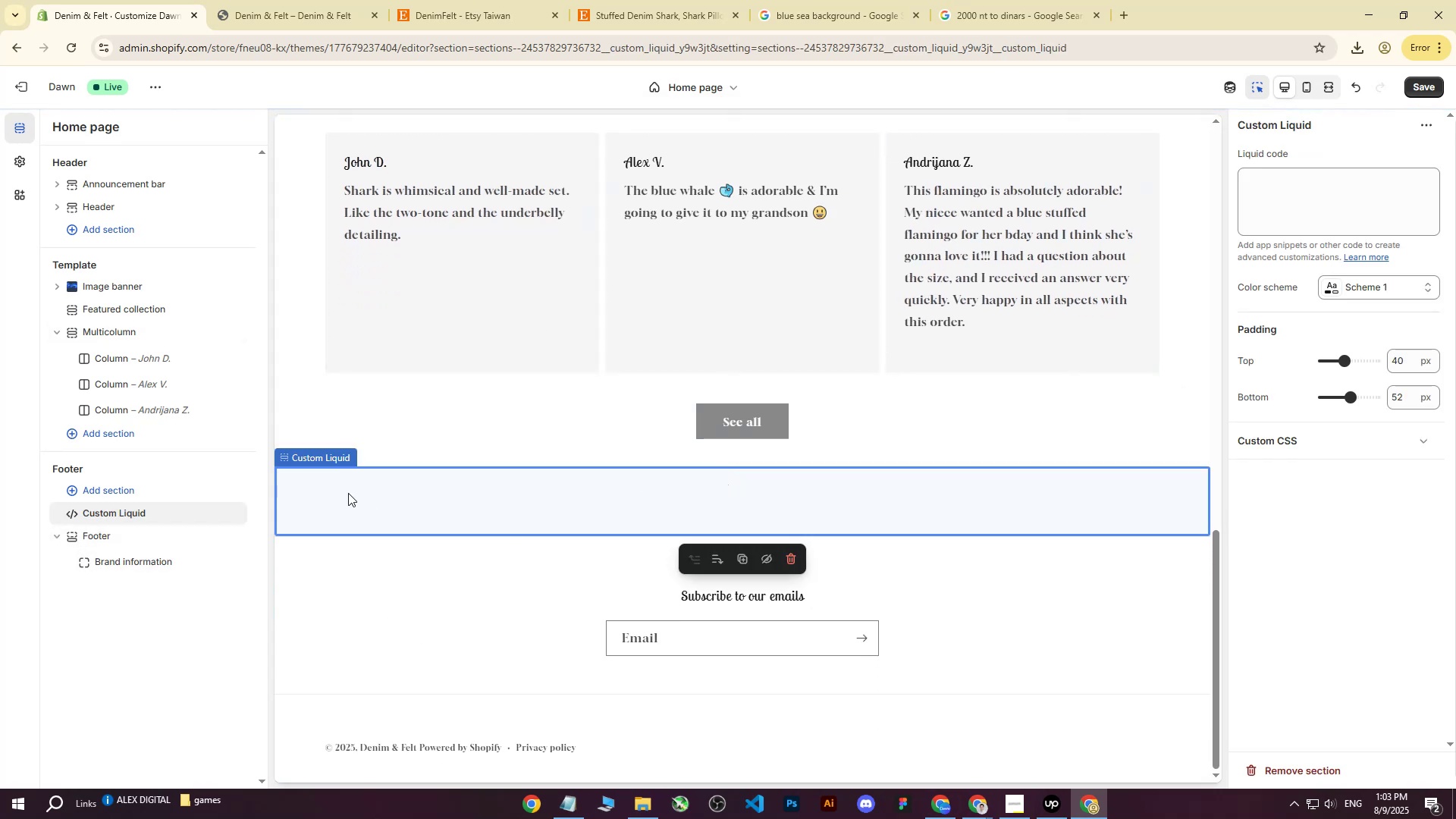 
double_click([348, 493])
 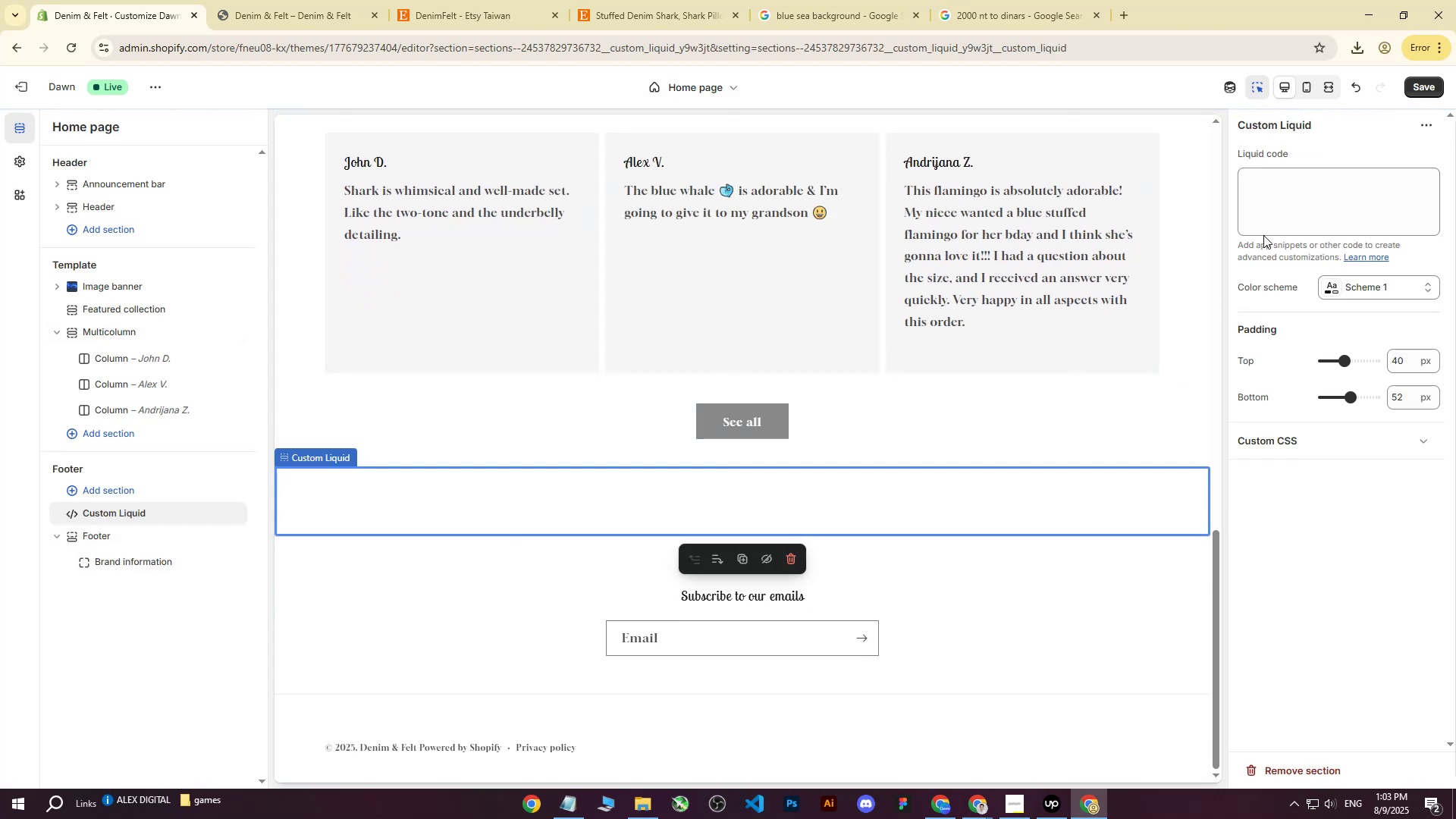 
left_click([1277, 184])
 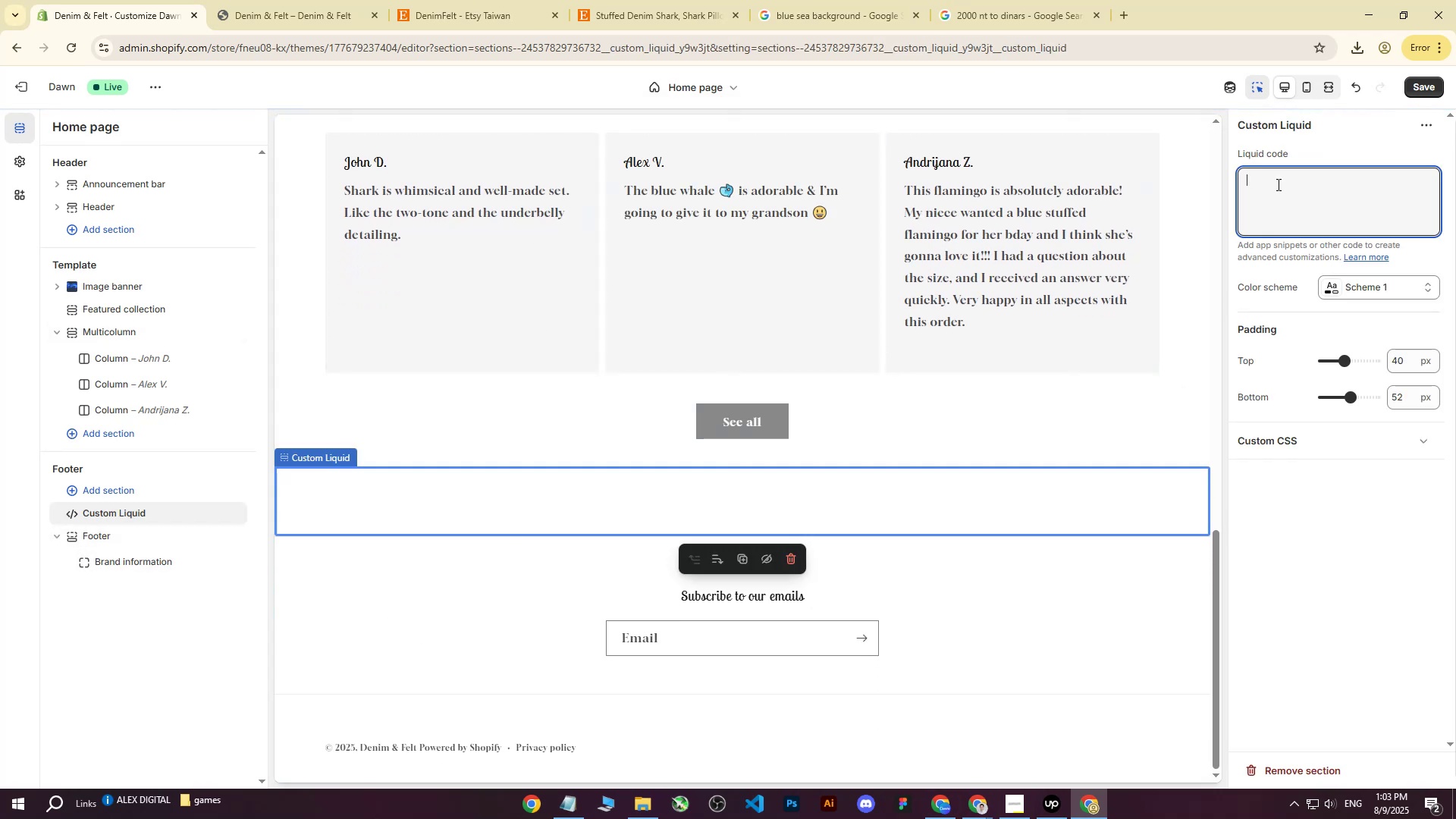 
type(Saasdf s)
 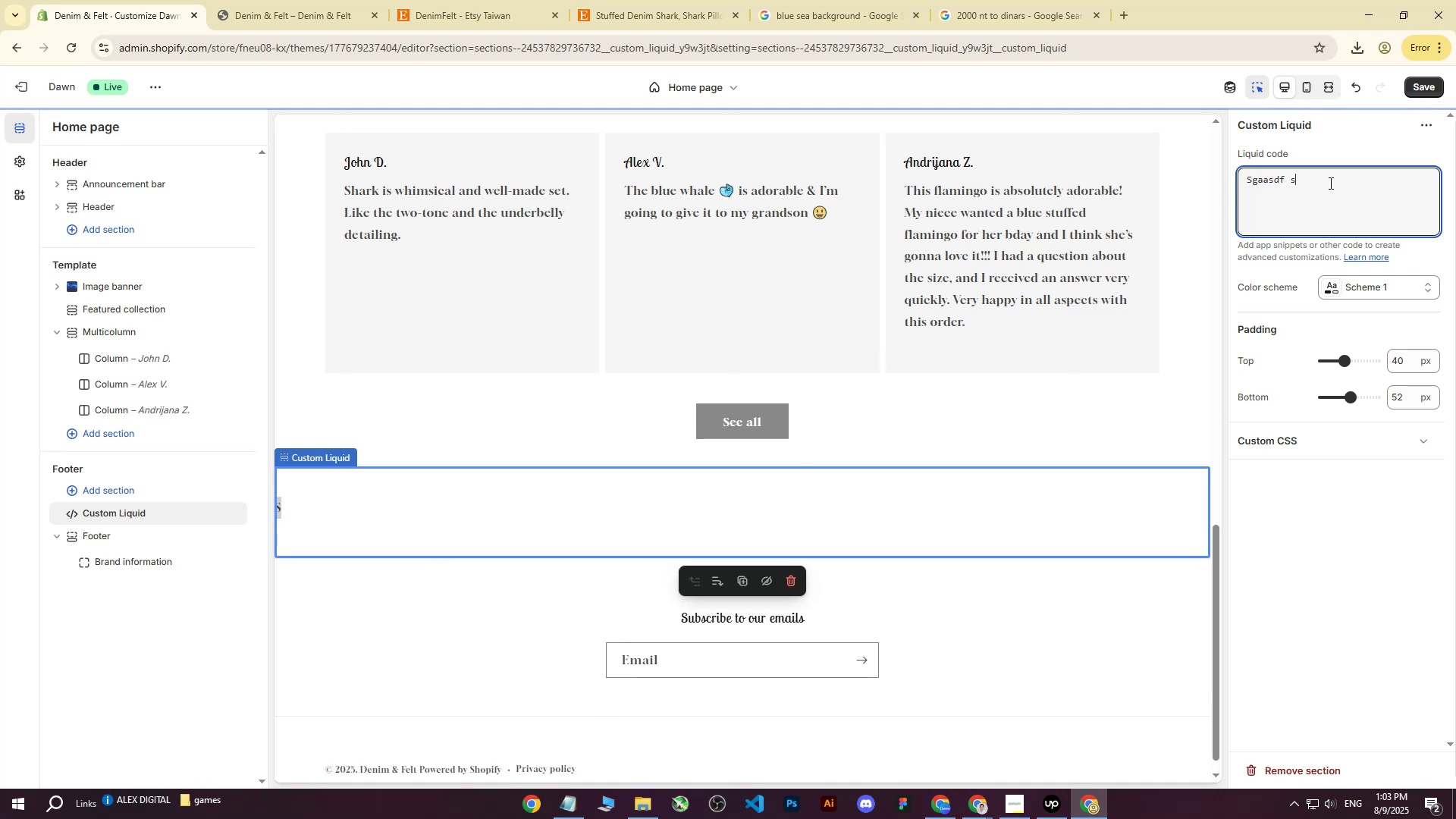 
hold_key(key=G, duration=0.38)
 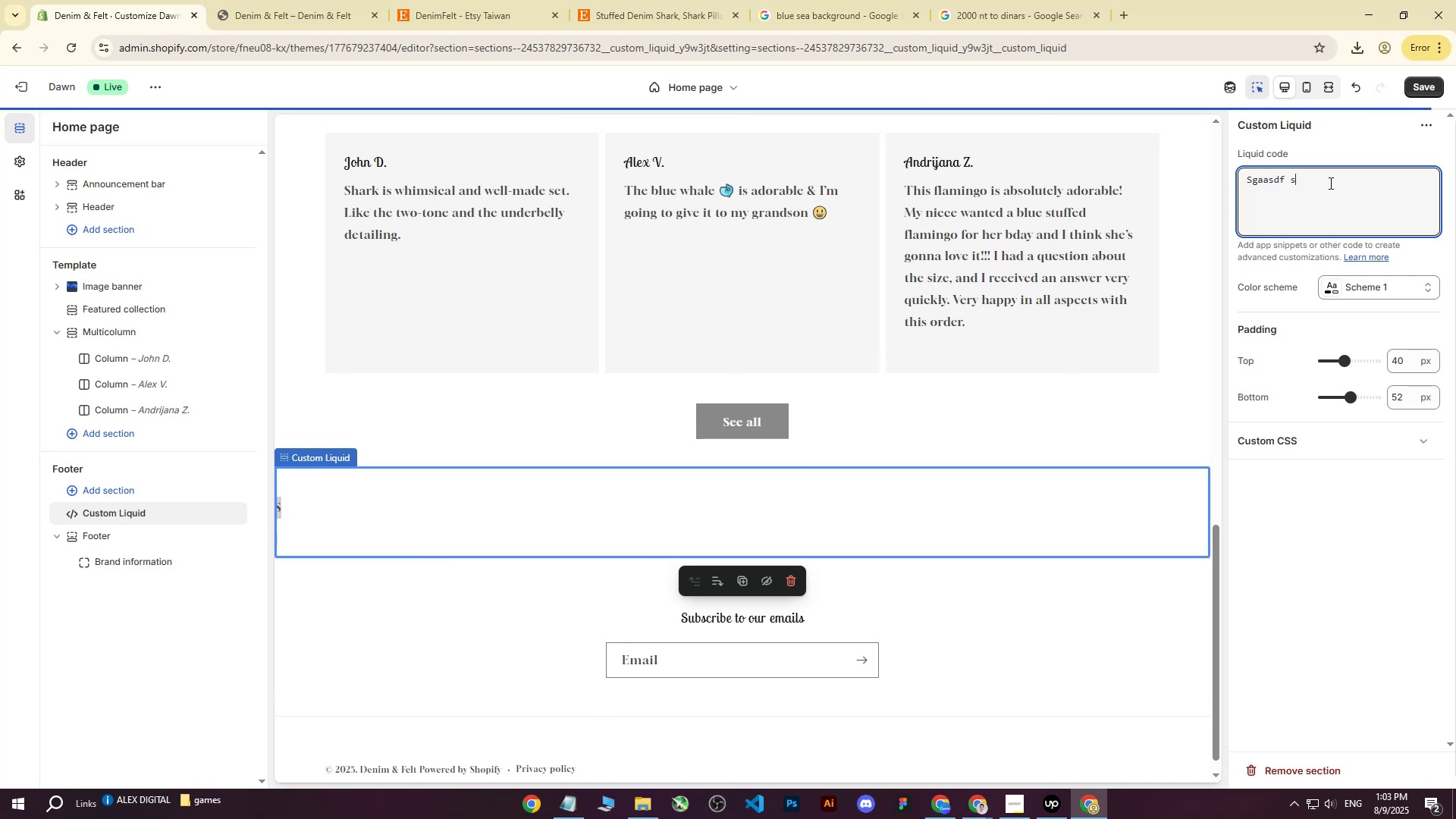 
left_click_drag(start_coordinate=[1329, 183], to_coordinate=[1221, 183])
 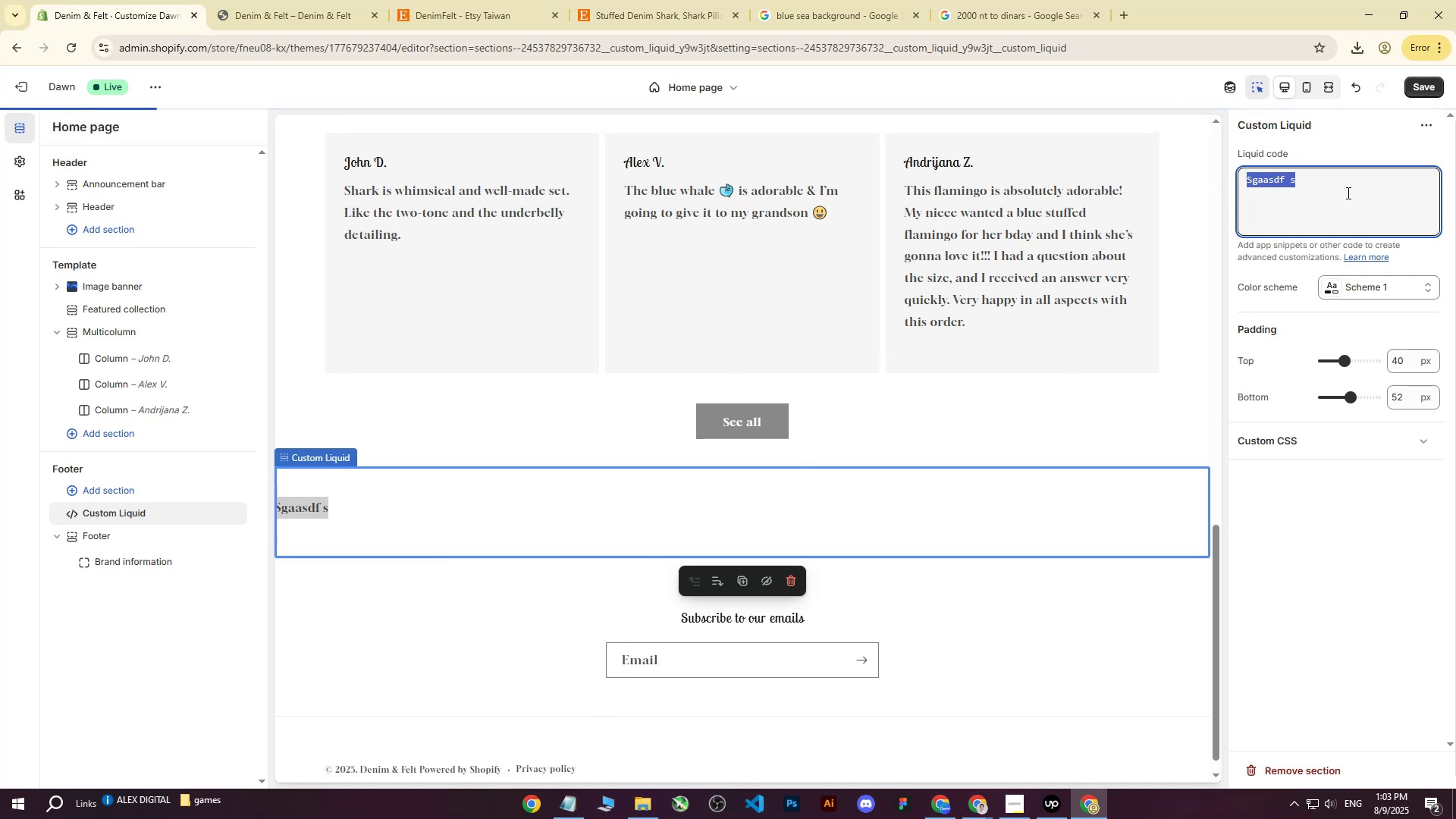 
left_click([1348, 191])
 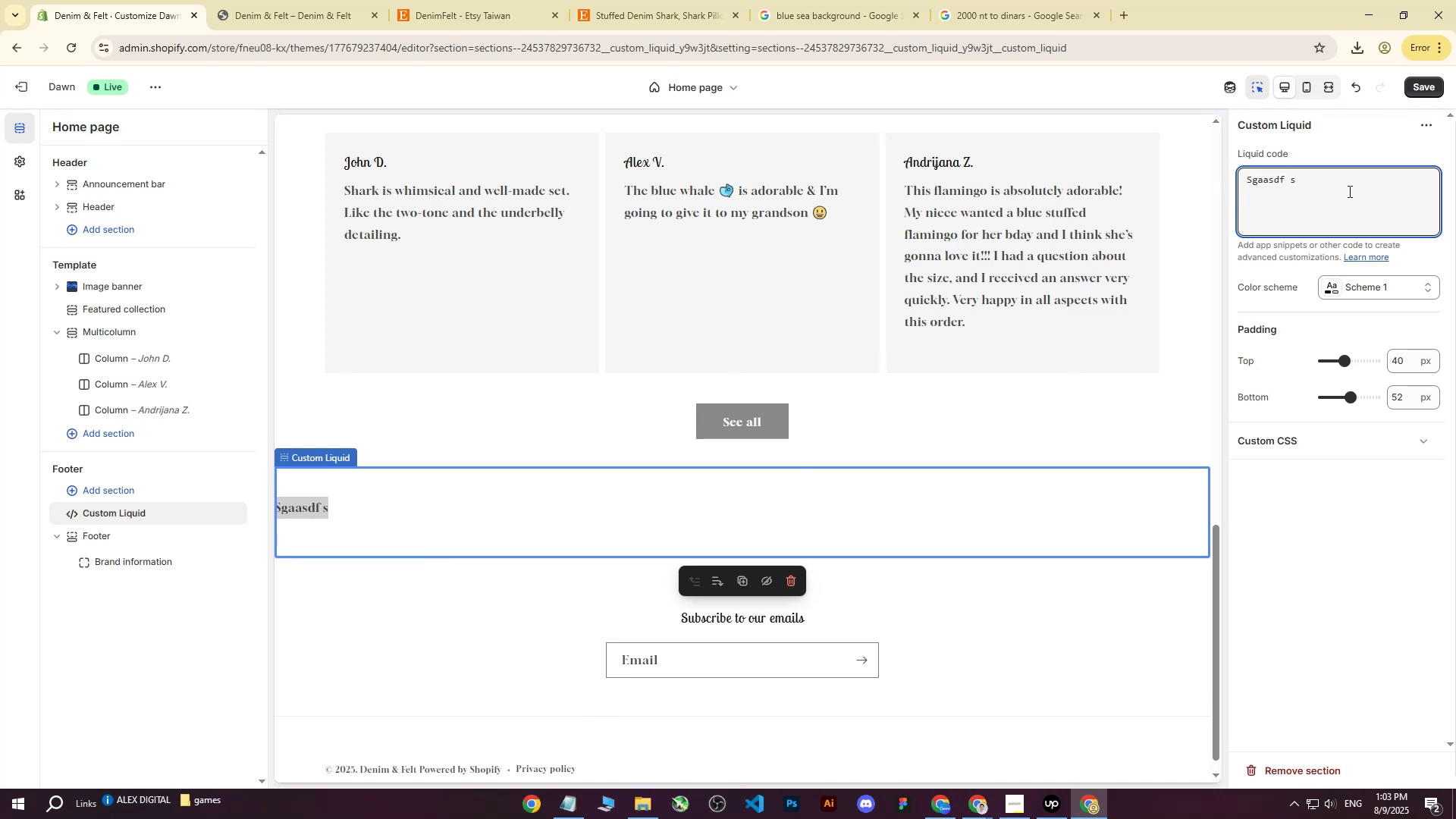 
left_click_drag(start_coordinate=[1348, 191], to_coordinate=[1222, 192])
 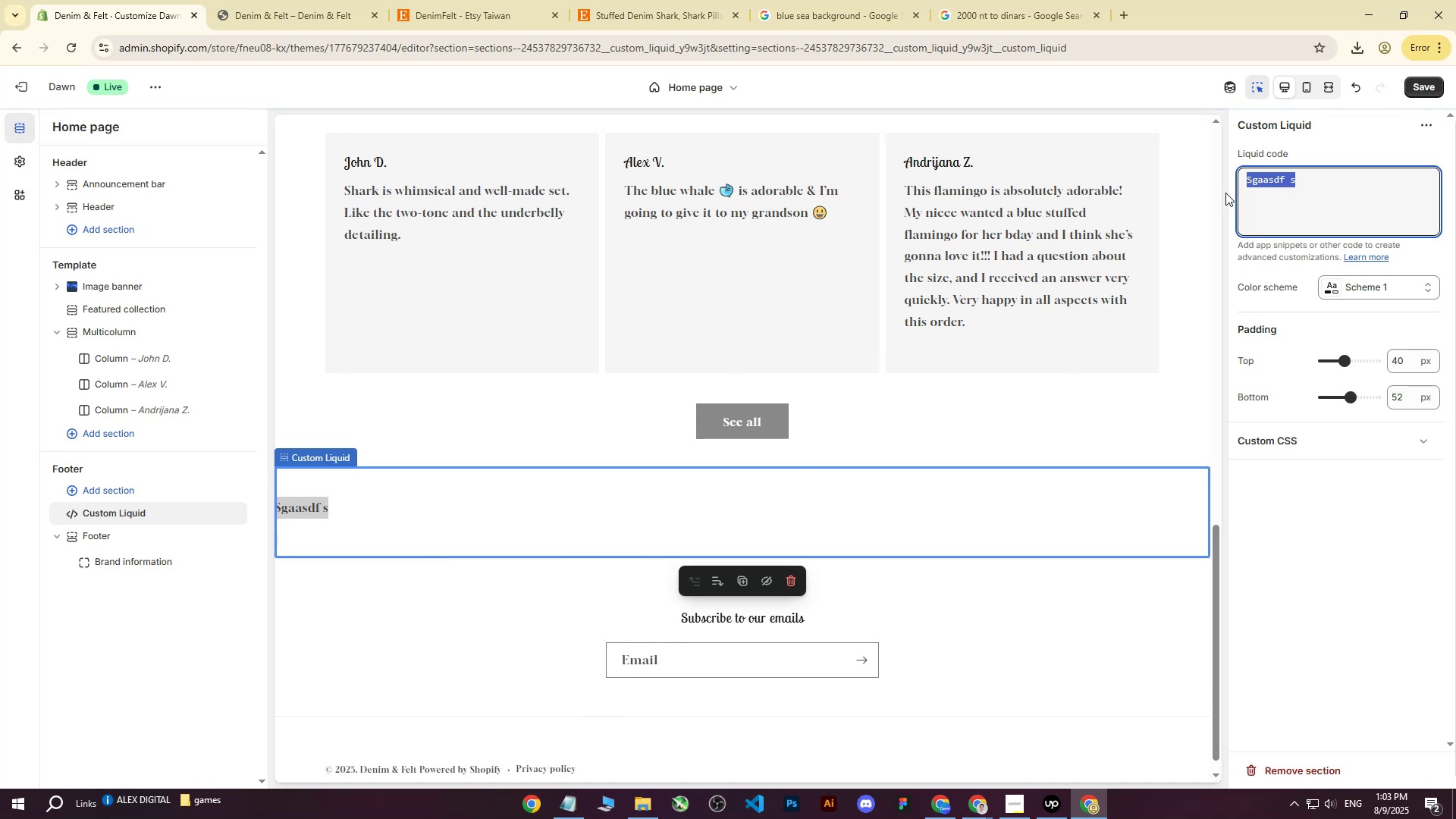 
key(Backspace)
 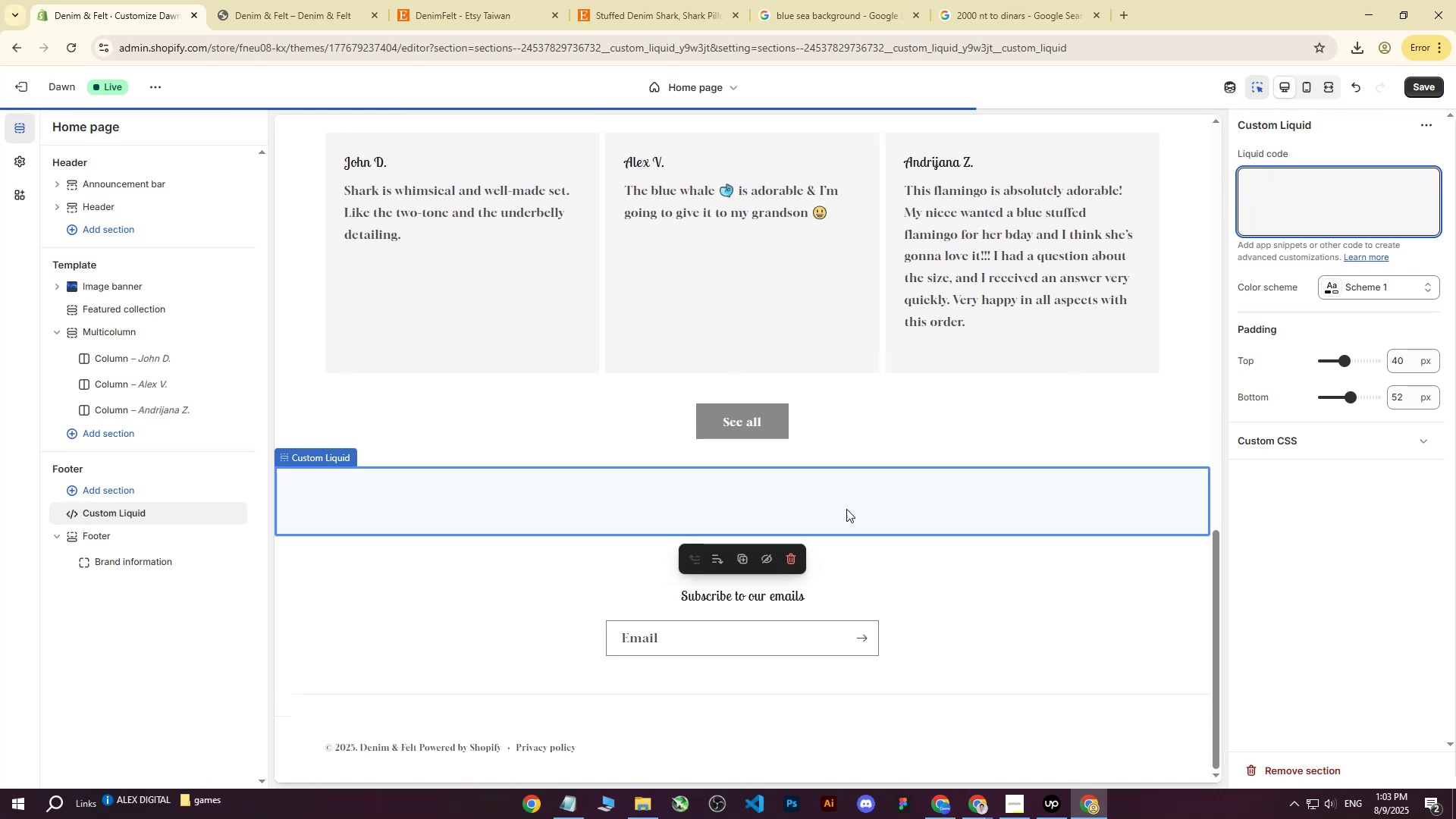 
left_click([427, 620])
 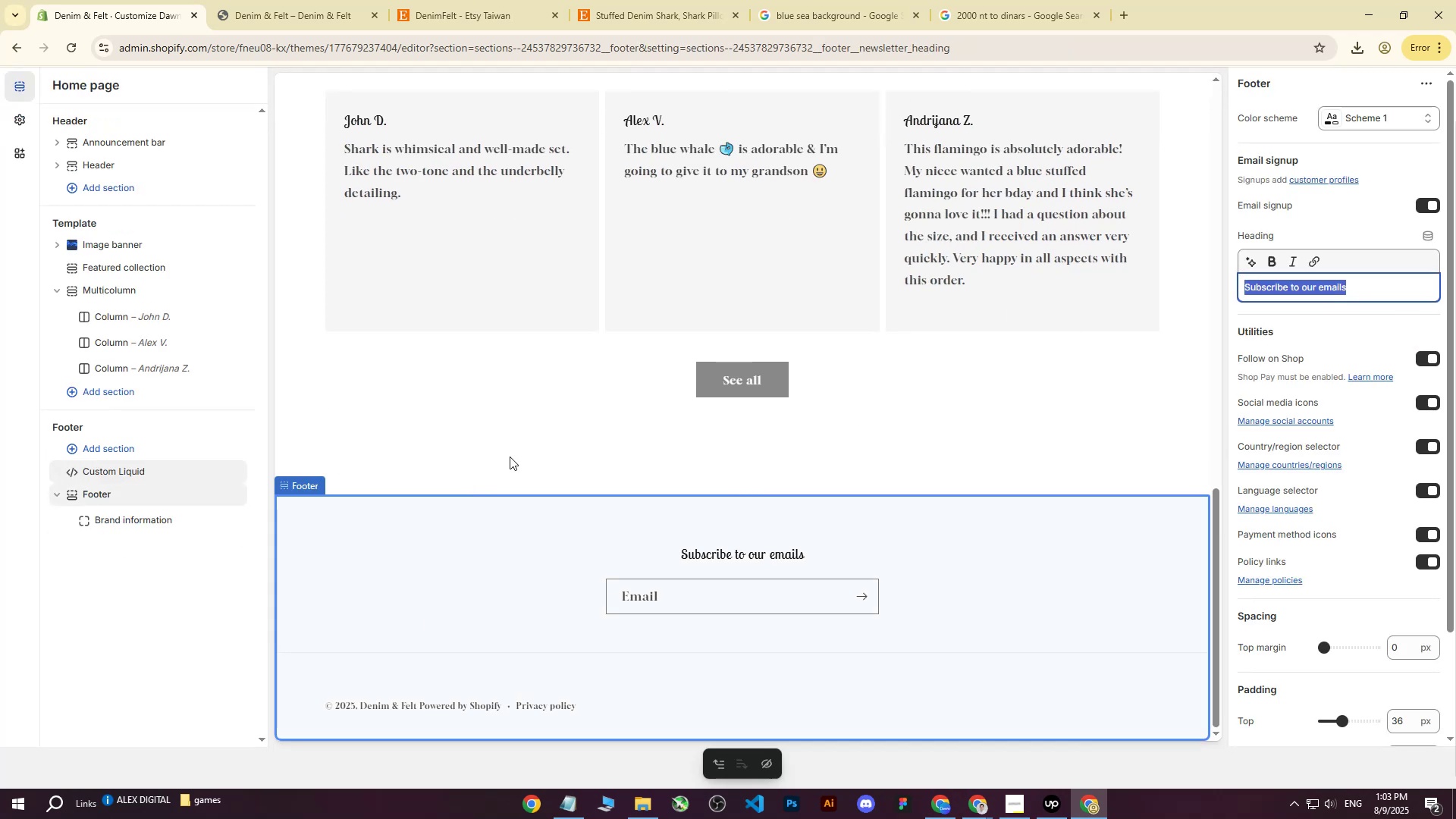 
left_click([522, 436])
 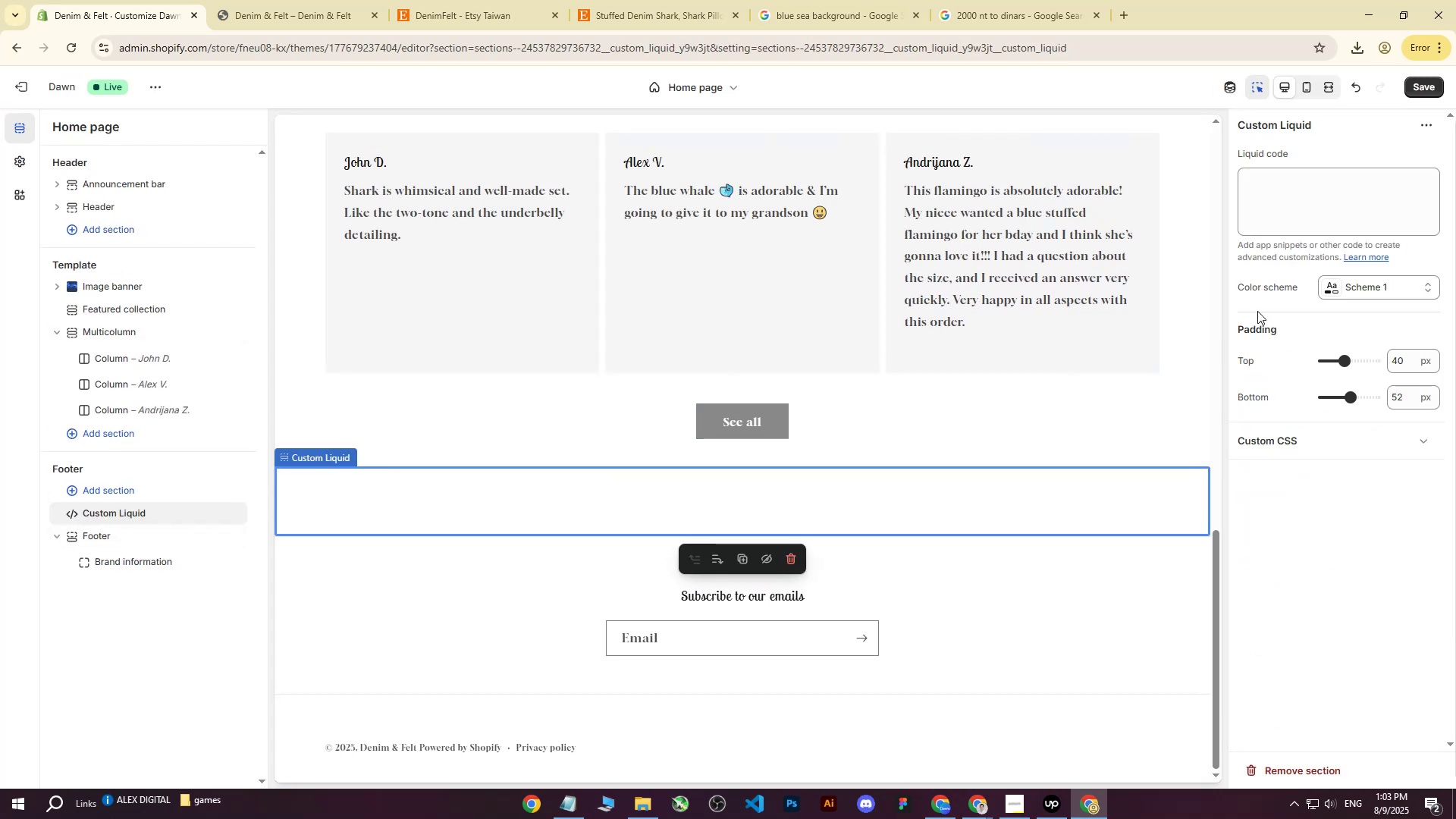 
key(Delete)
 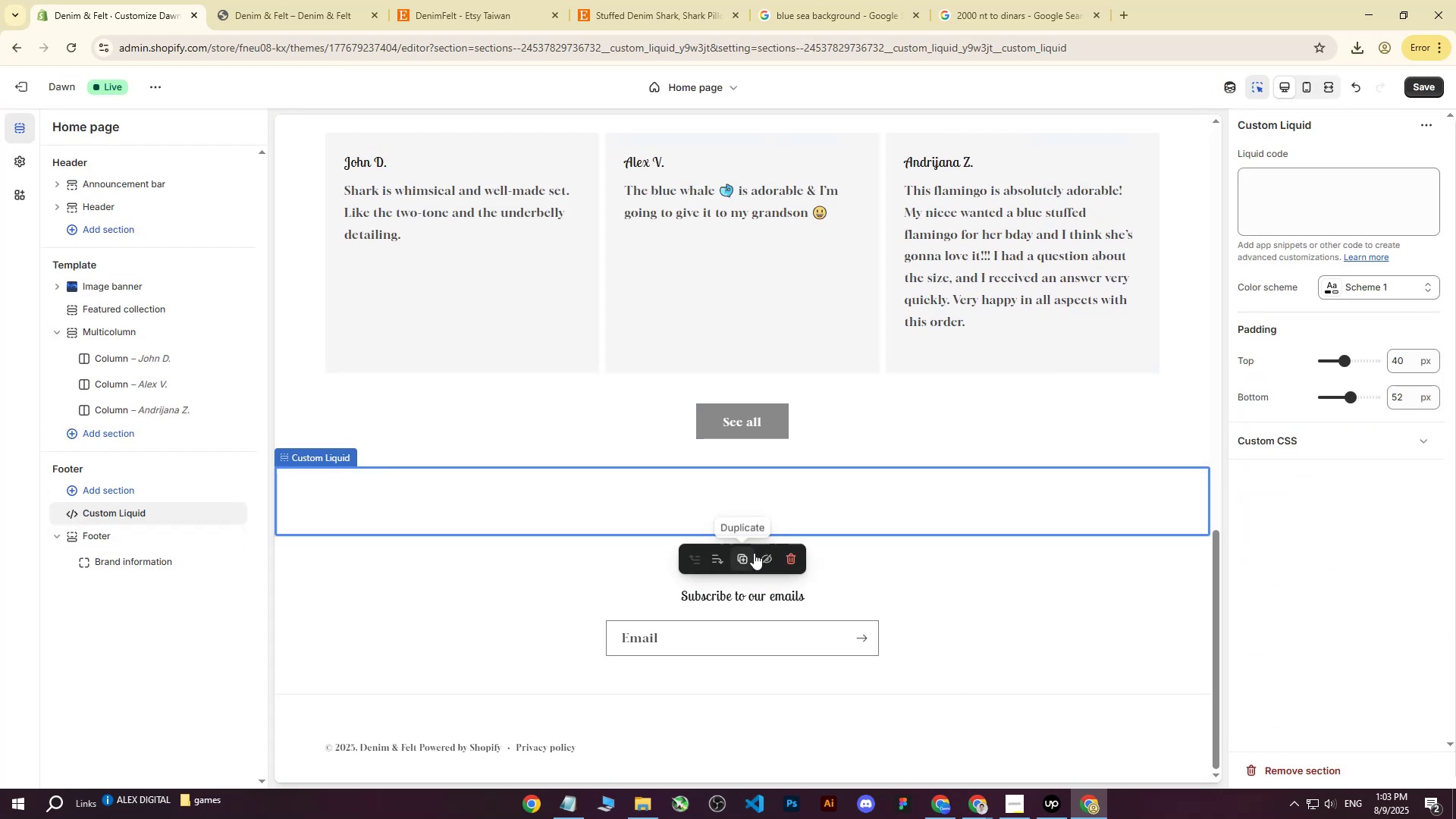 
left_click([792, 560])
 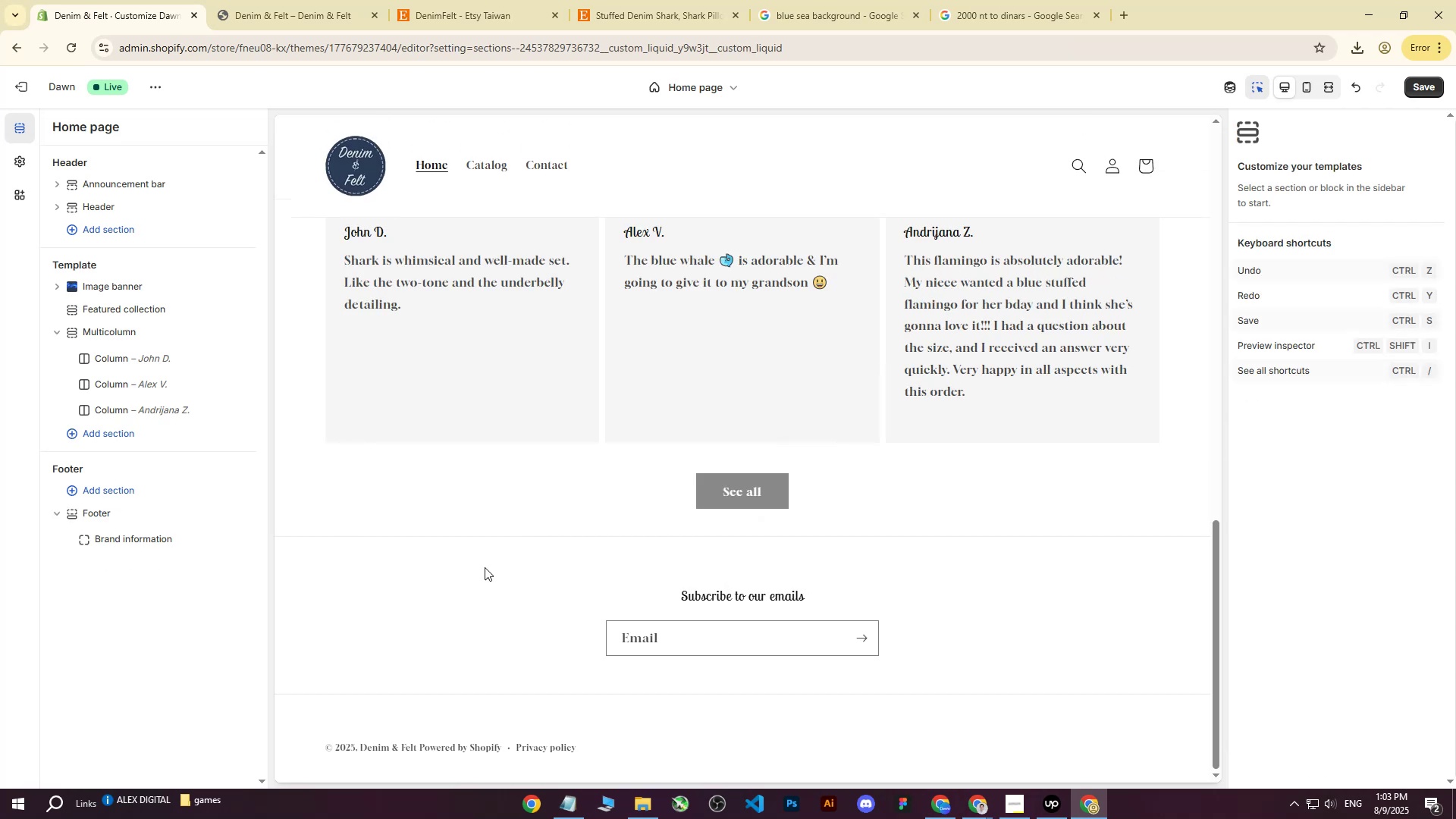 
left_click([488, 604])
 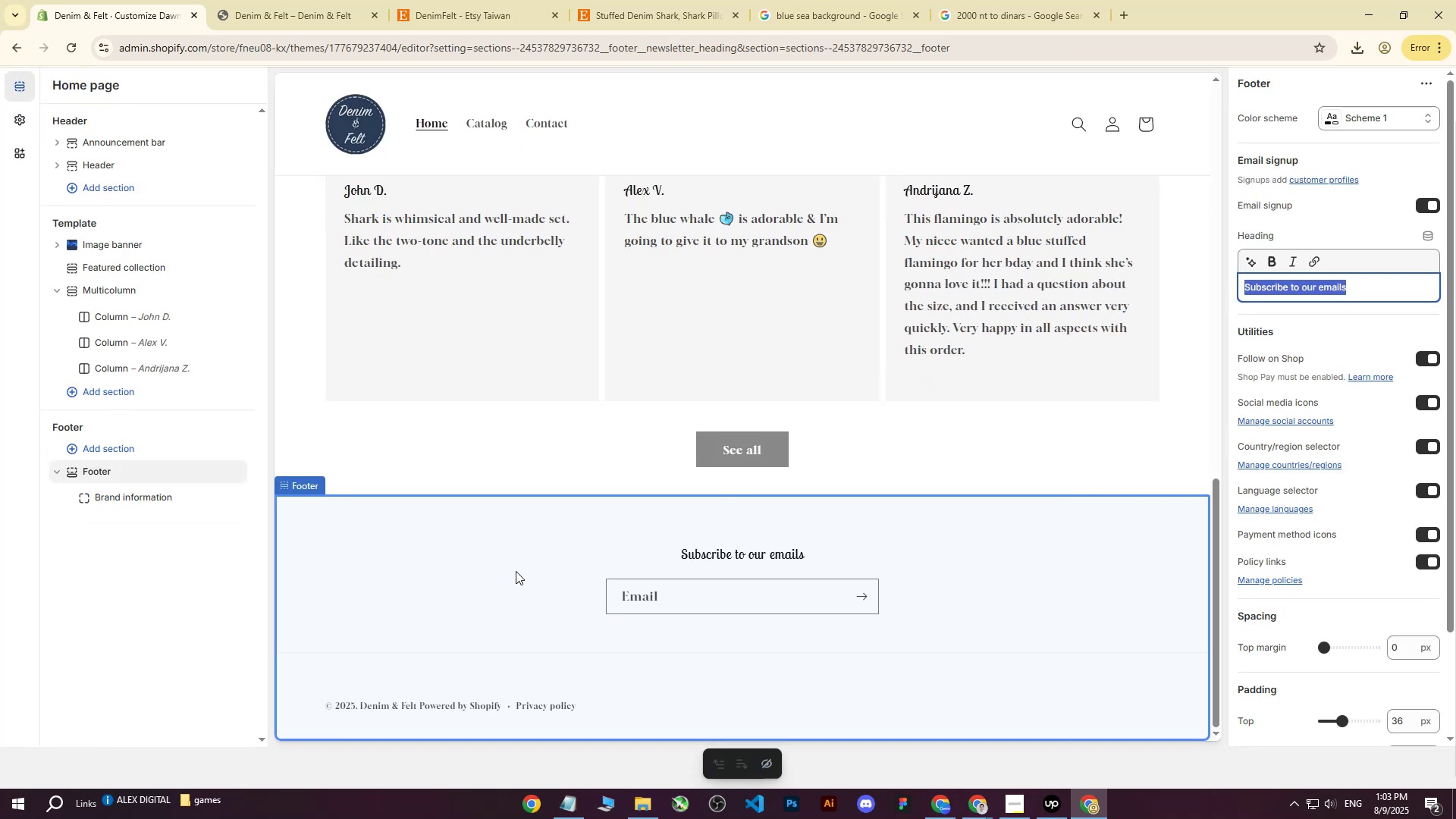 
scroll: coordinate [530, 565], scroll_direction: none, amount: 0.0
 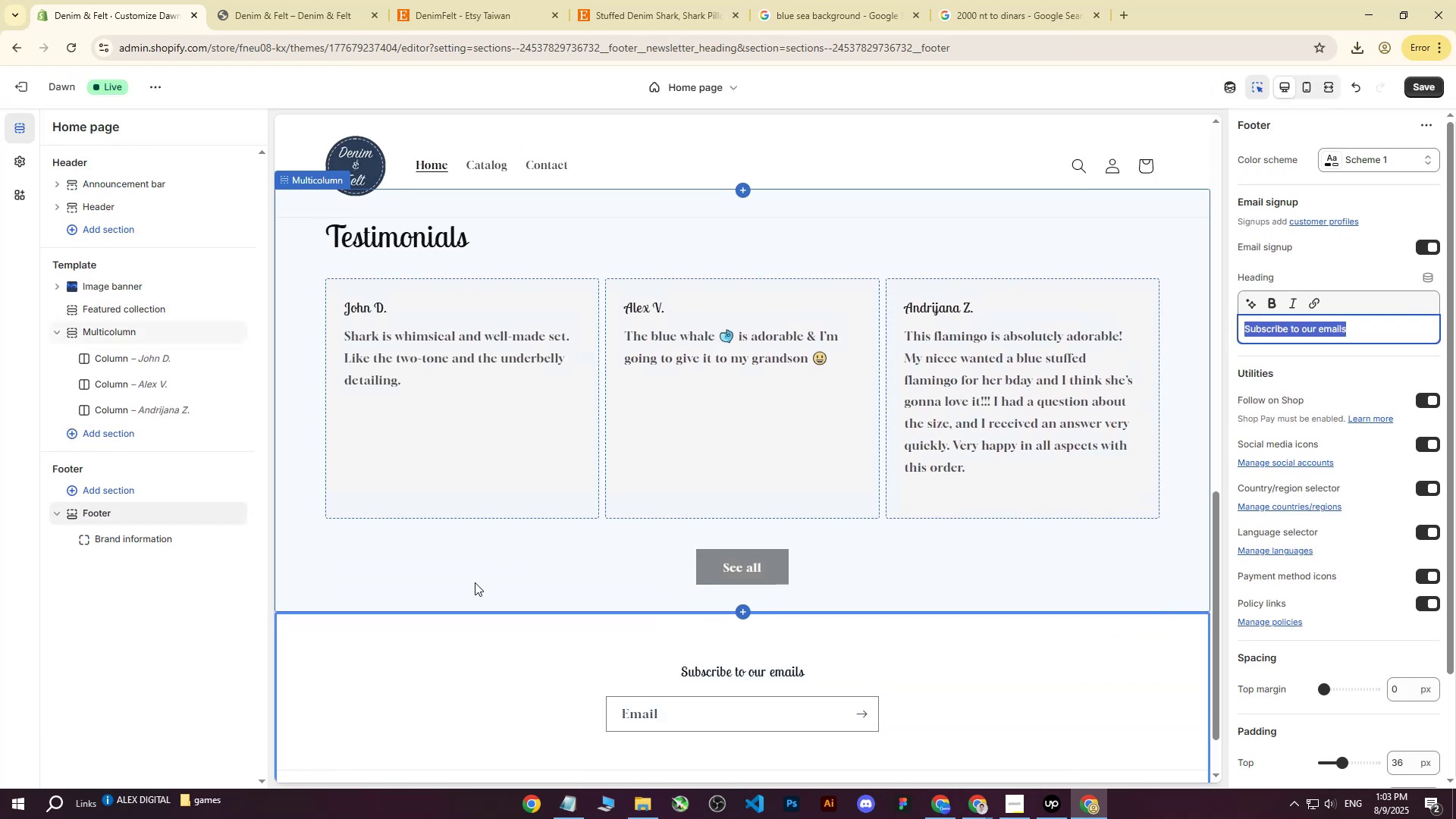 
scroll: coordinate [419, 613], scroll_direction: down, amount: 3.0
 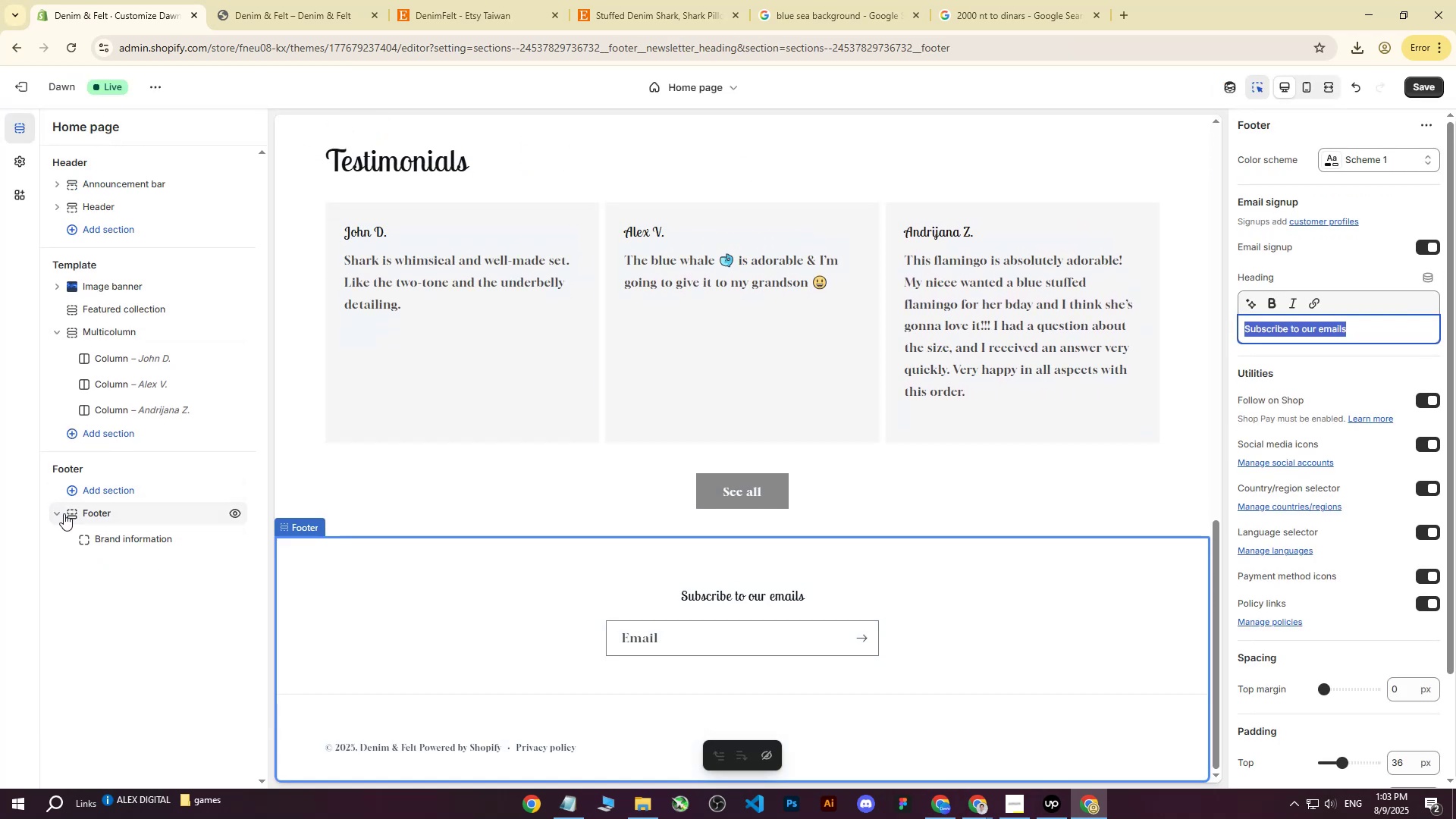 
wait(5.57)
 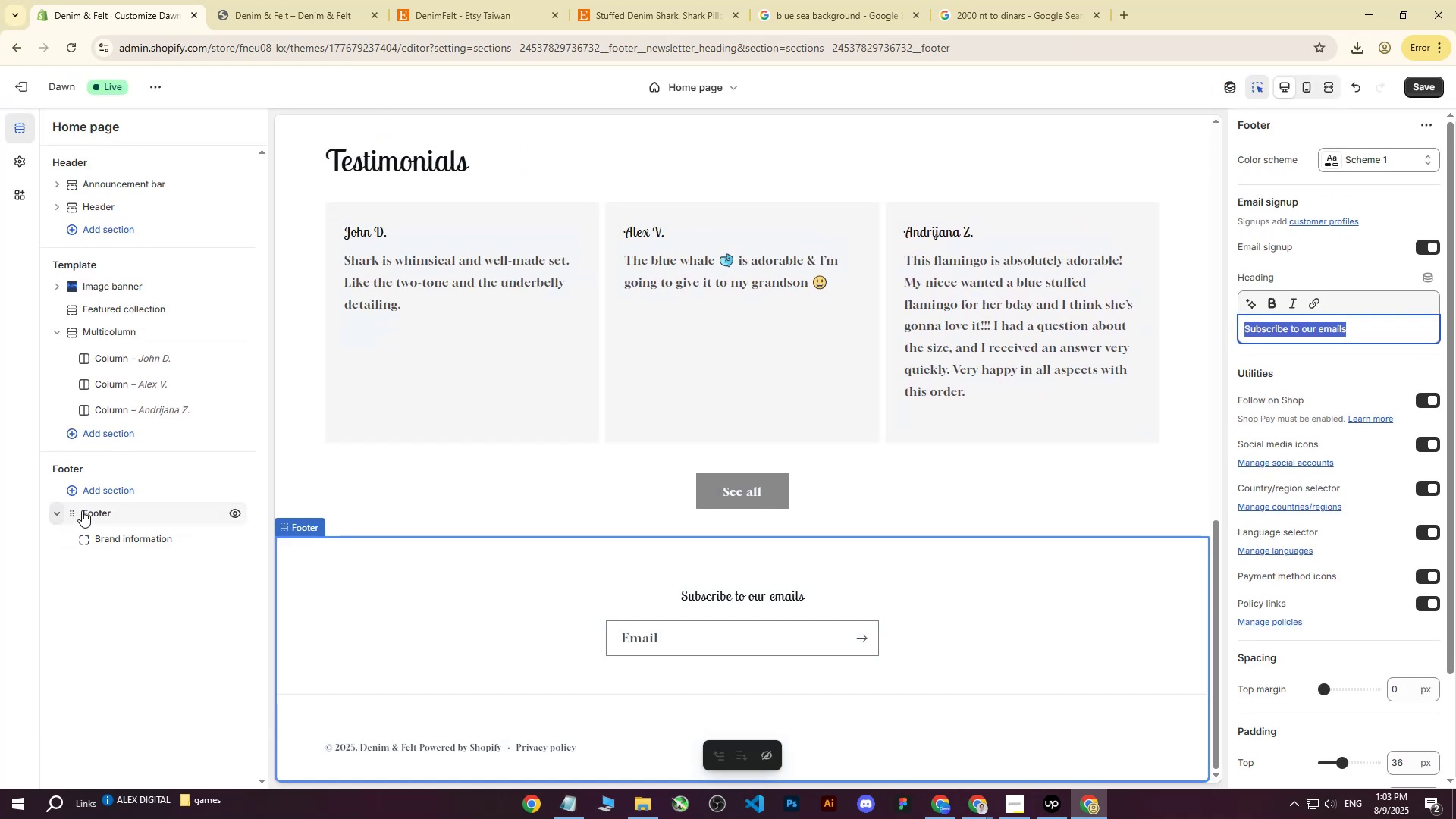 
left_click([110, 491])
 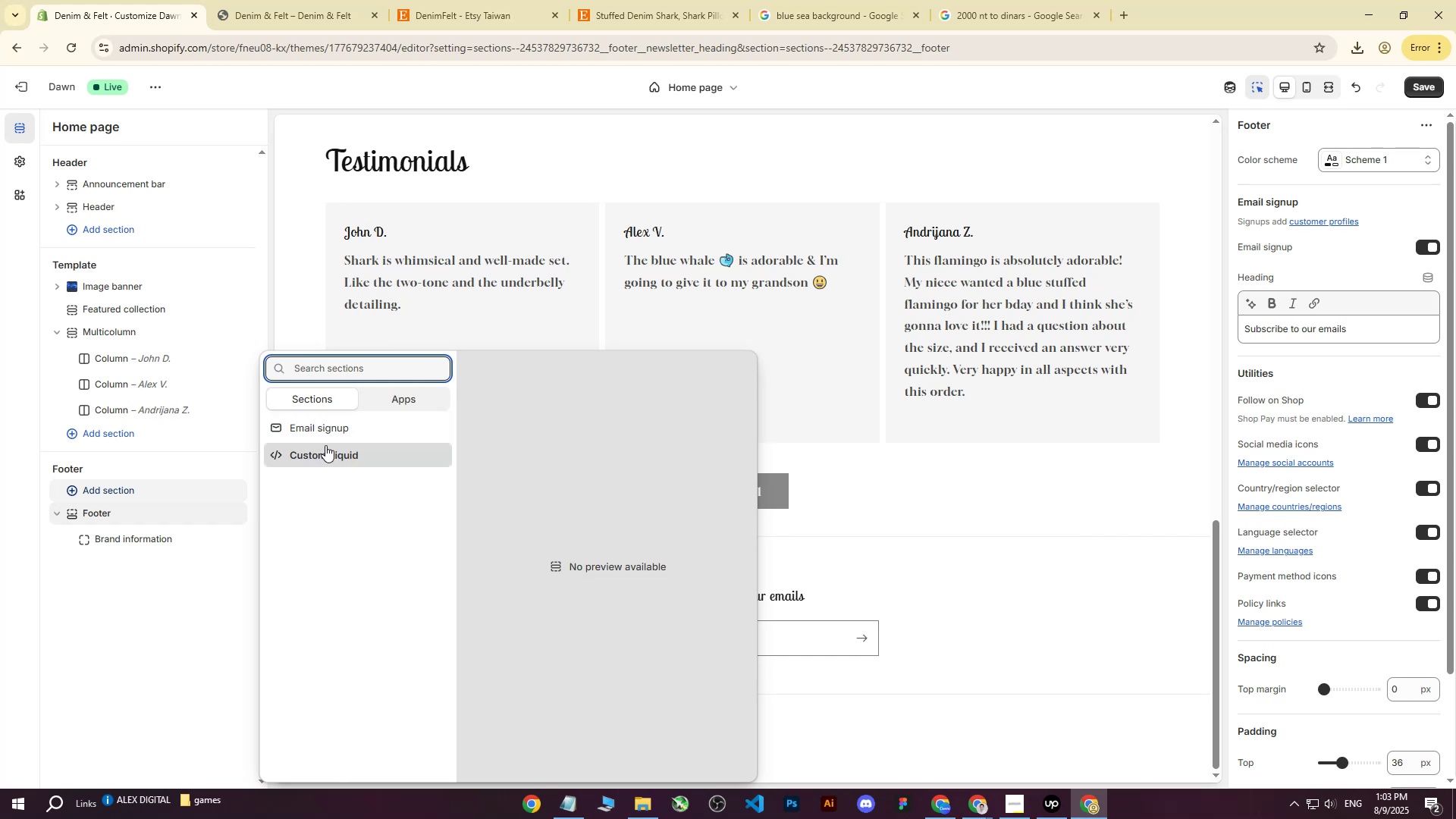 
wait(5.37)
 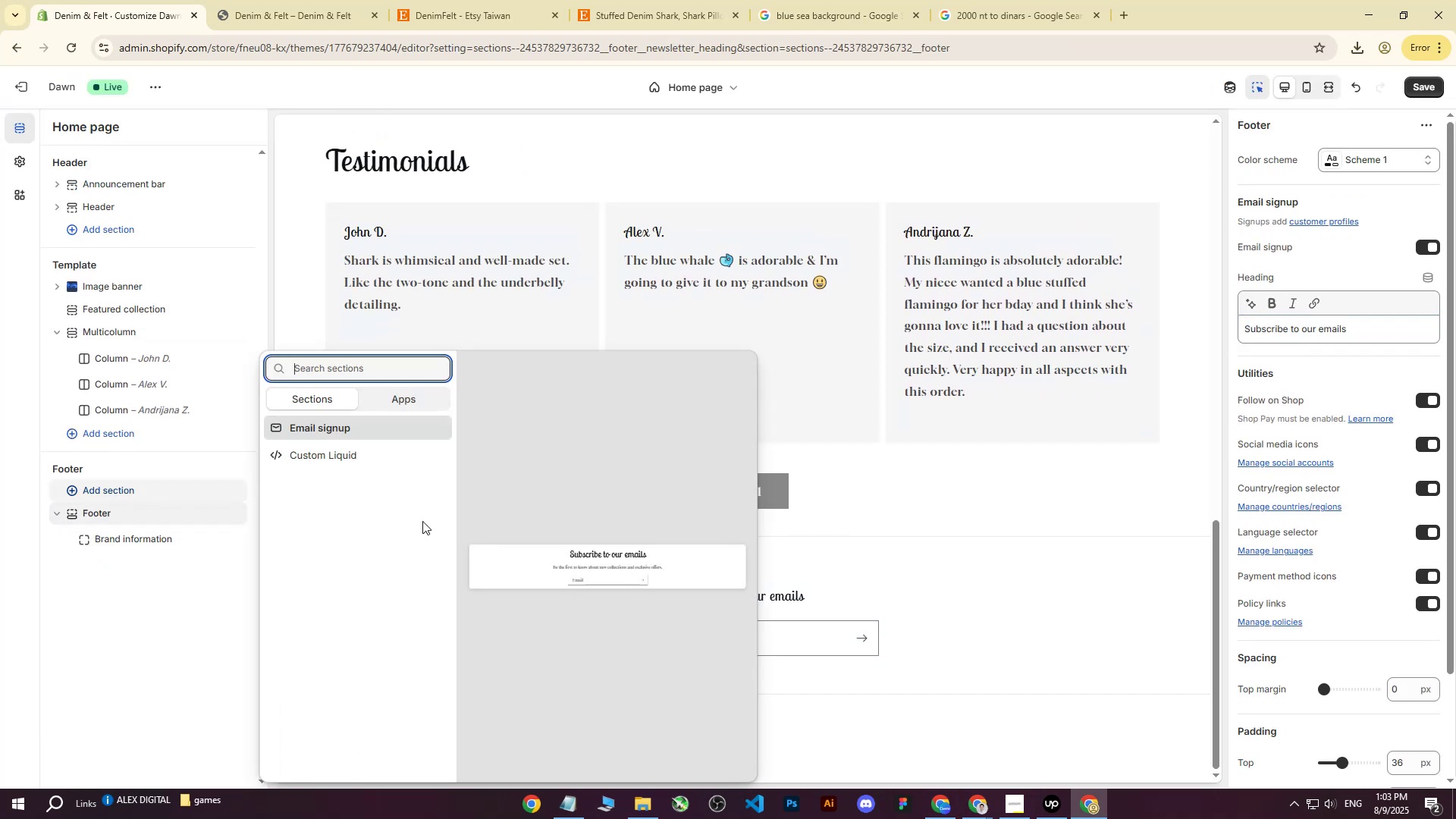 
left_click([321, 455])
 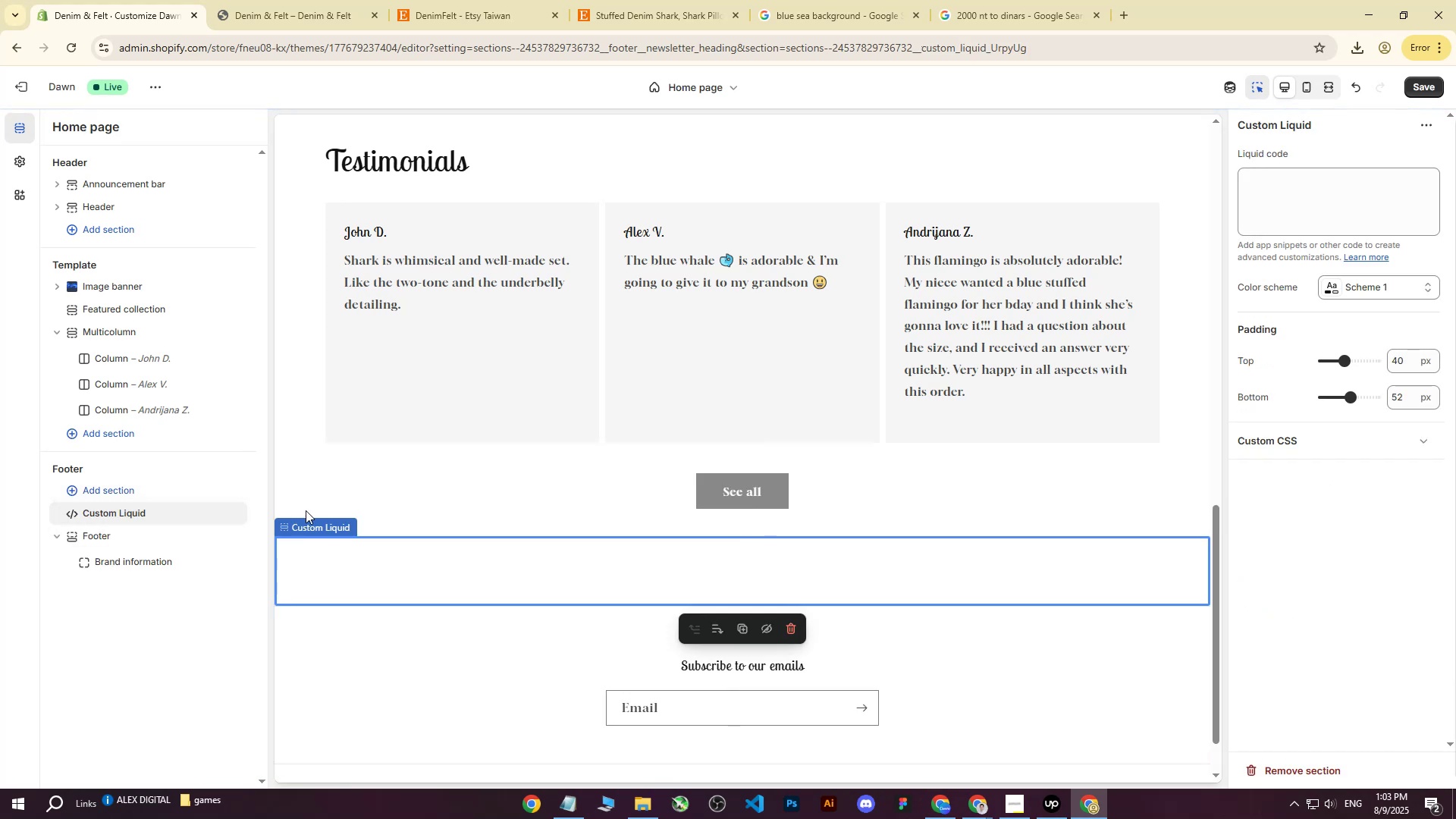 
left_click_drag(start_coordinate=[112, 514], to_coordinate=[130, 570])
 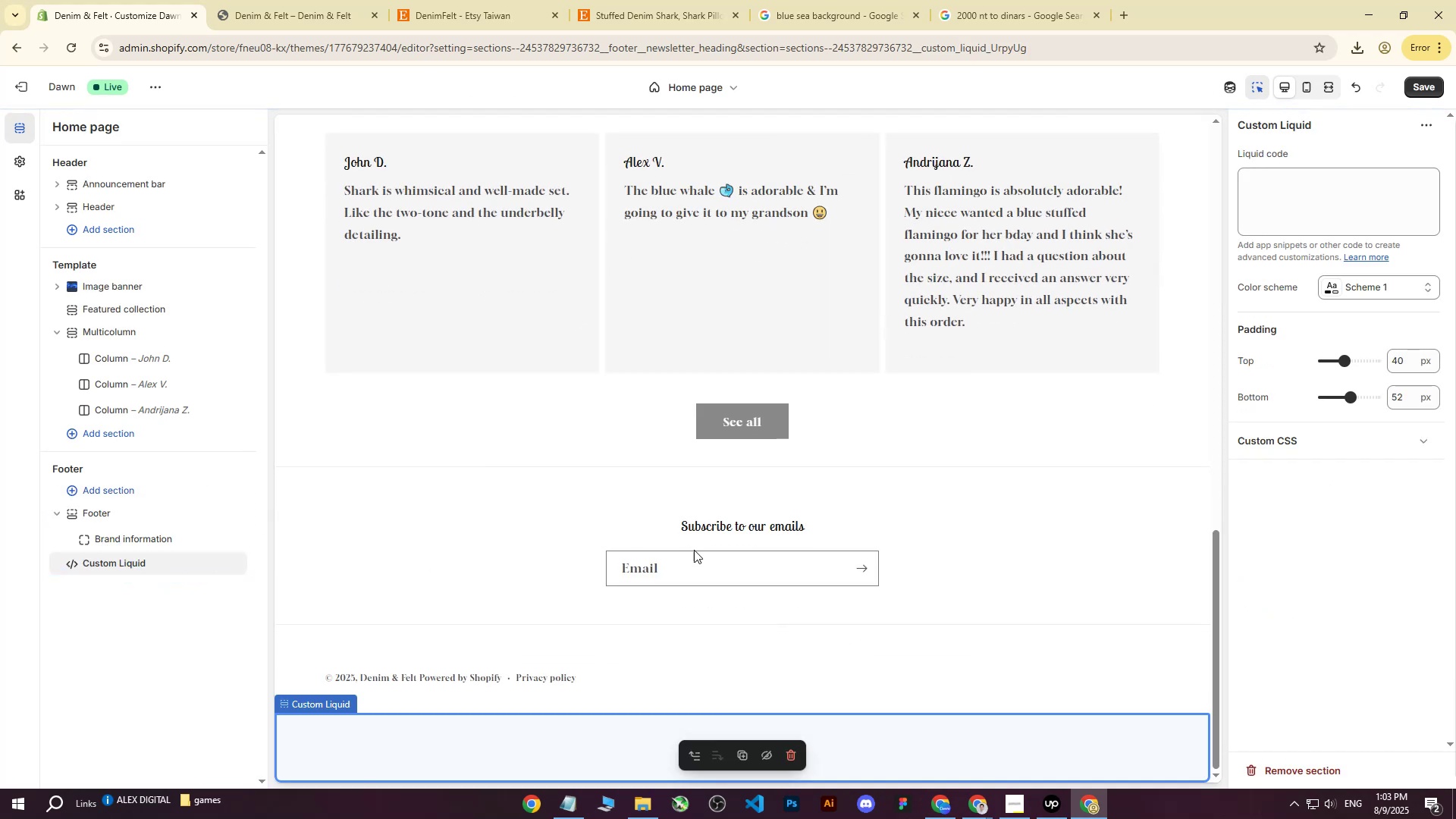 
scroll: coordinate [757, 551], scroll_direction: down, amount: 3.0
 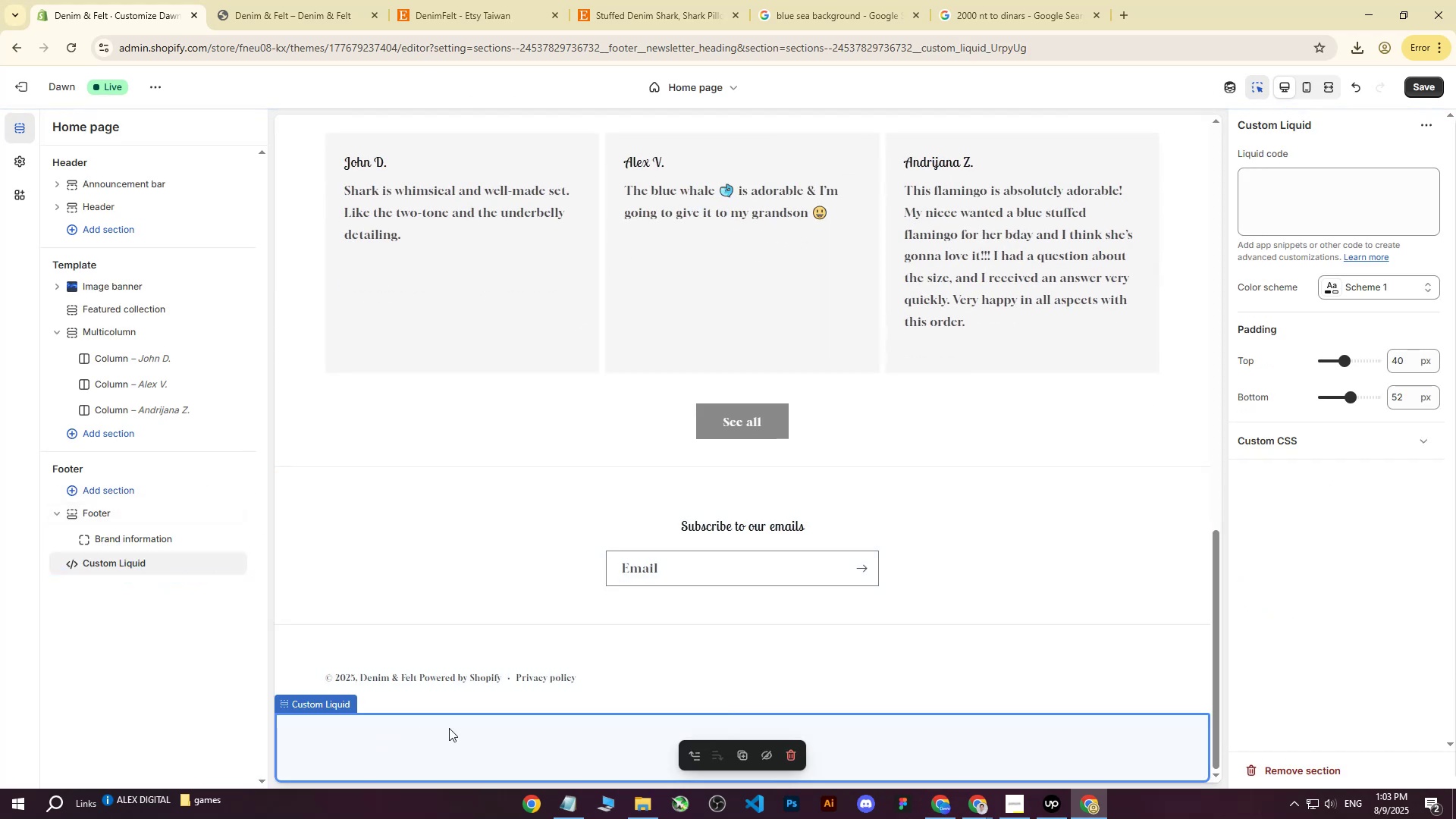 
left_click([450, 728])
 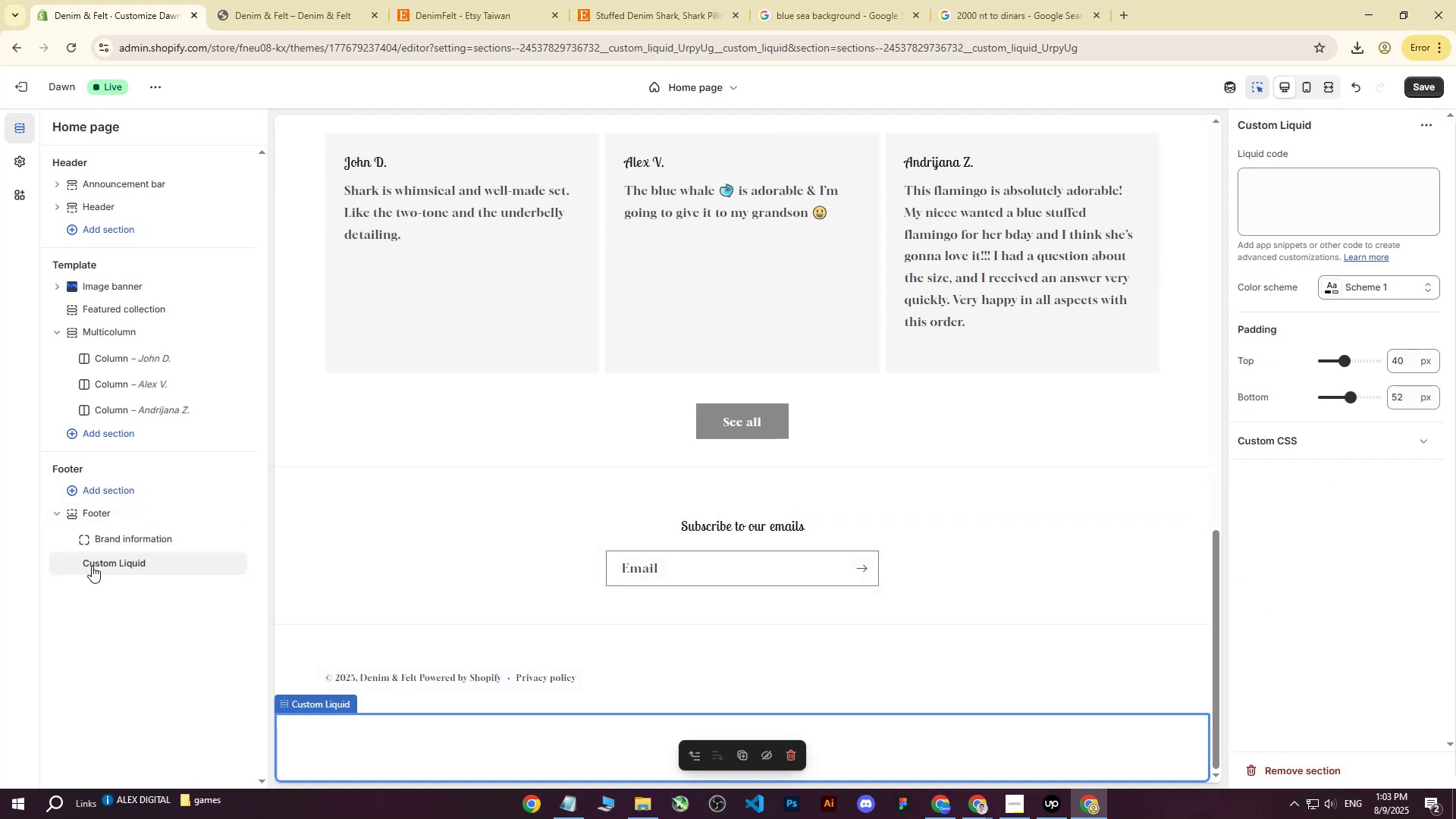 
left_click_drag(start_coordinate=[90, 560], to_coordinate=[80, 522])
 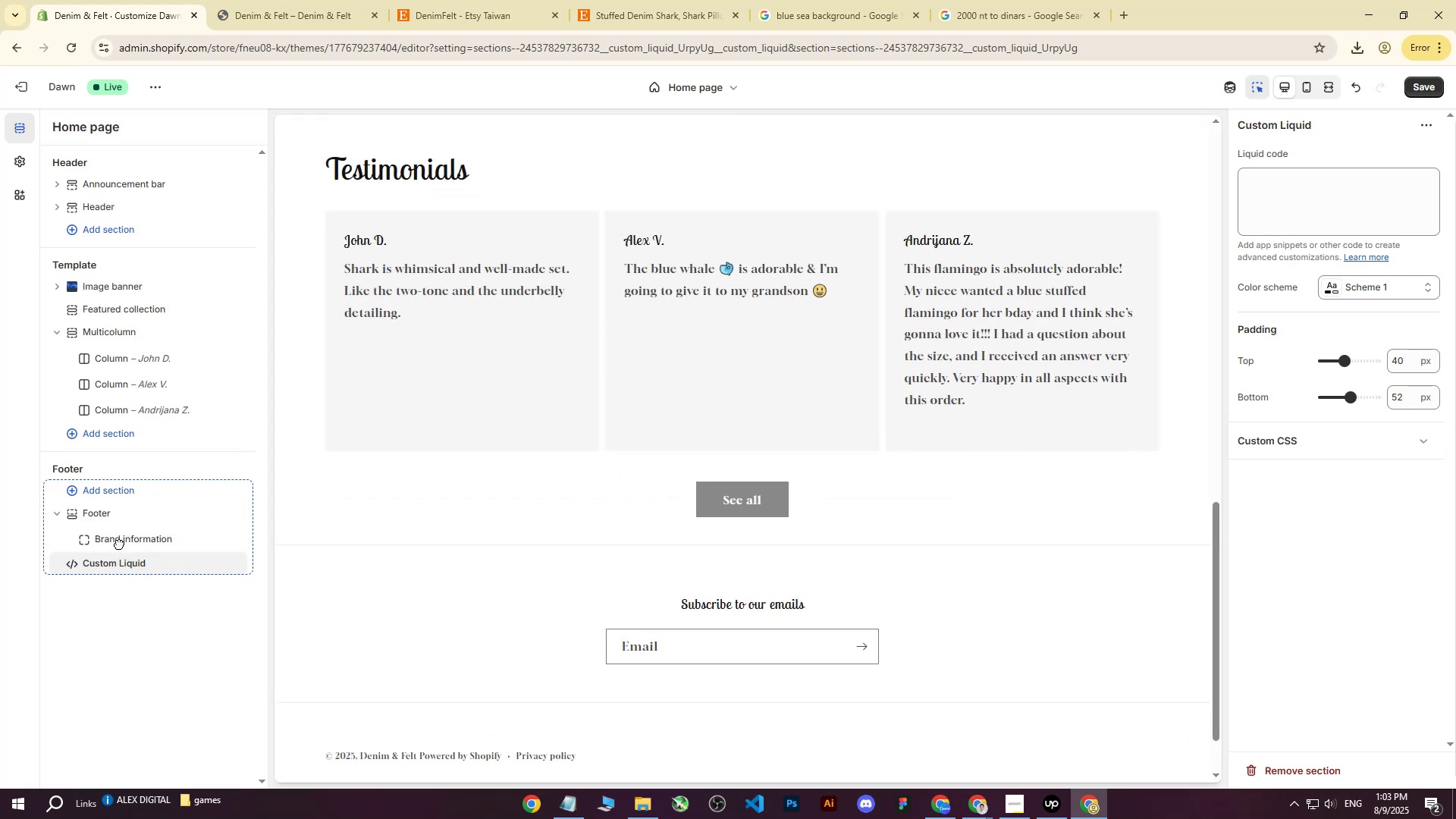 
left_click([121, 540])
 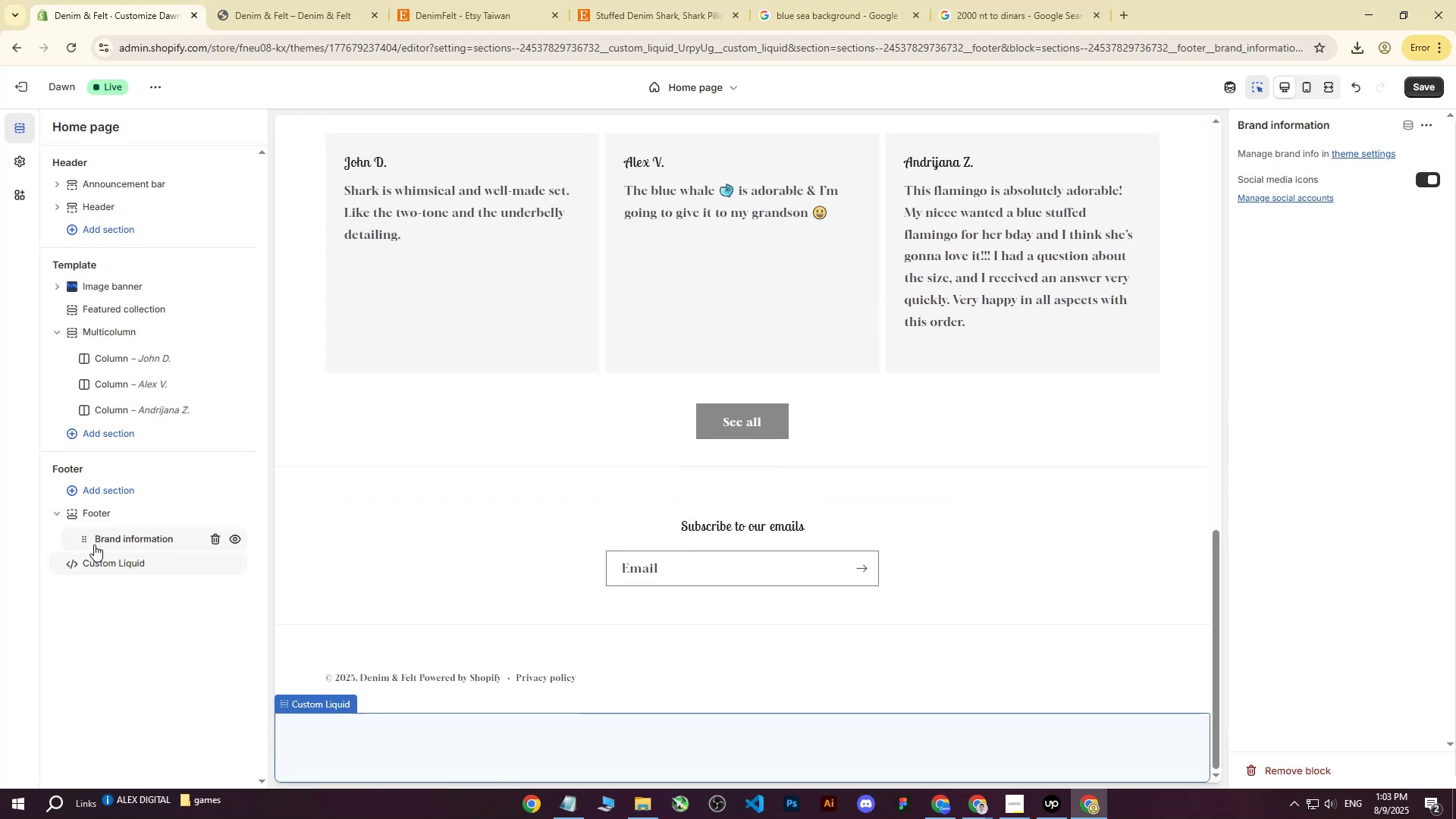 
left_click_drag(start_coordinate=[74, 557], to_coordinate=[117, 556])
 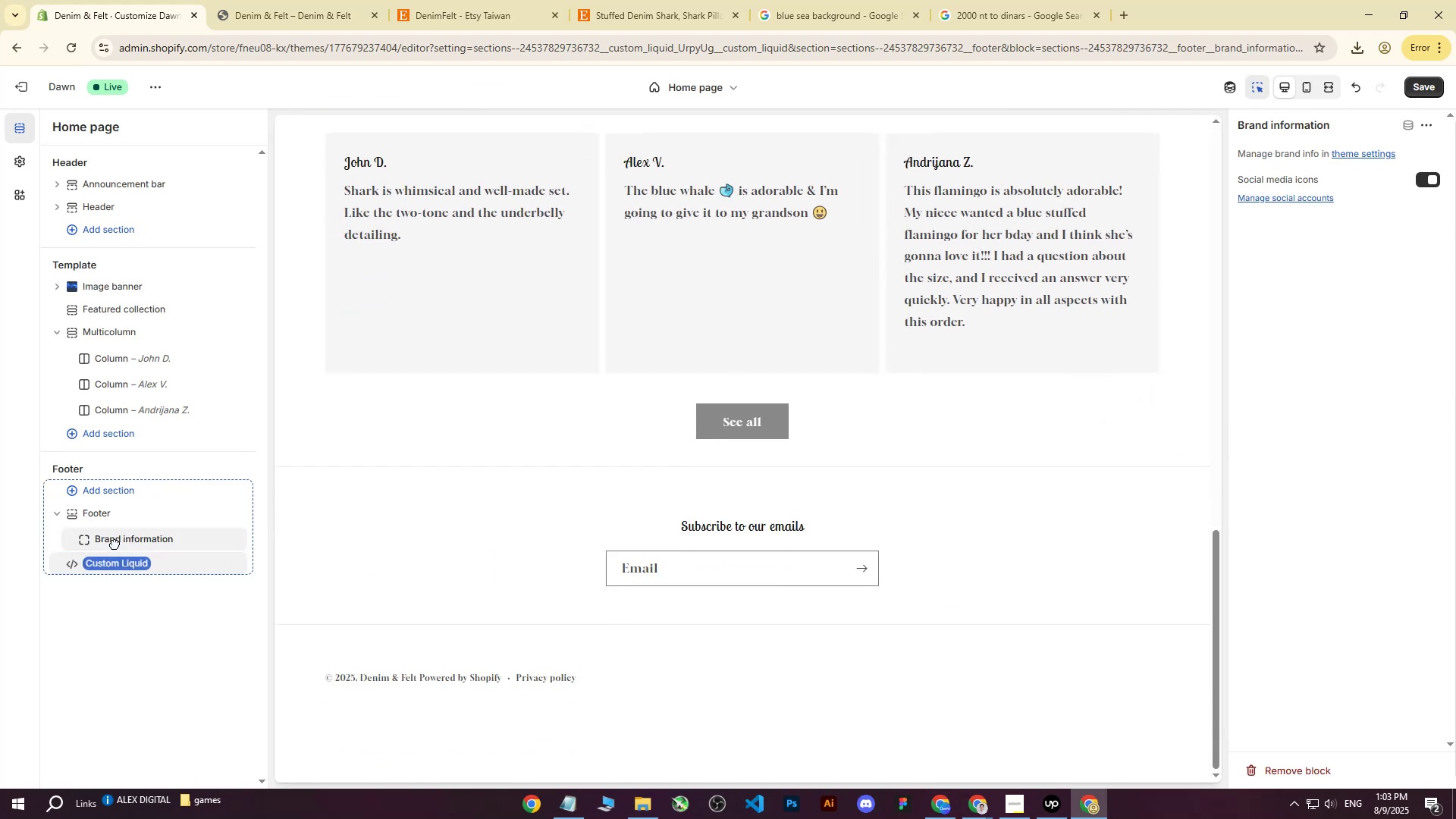 
left_click([115, 541])
 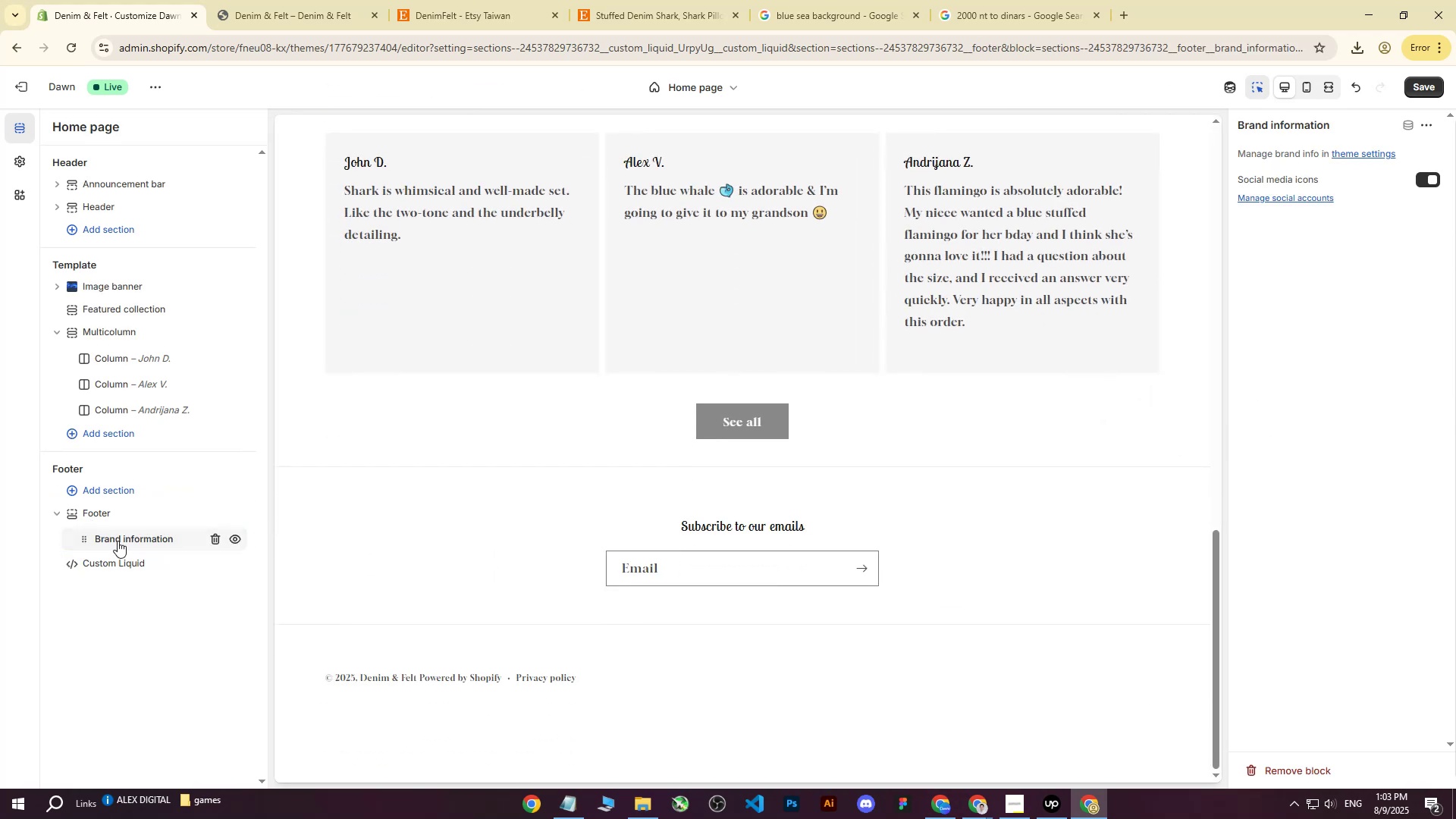 
left_click_drag(start_coordinate=[121, 538], to_coordinate=[111, 571])
 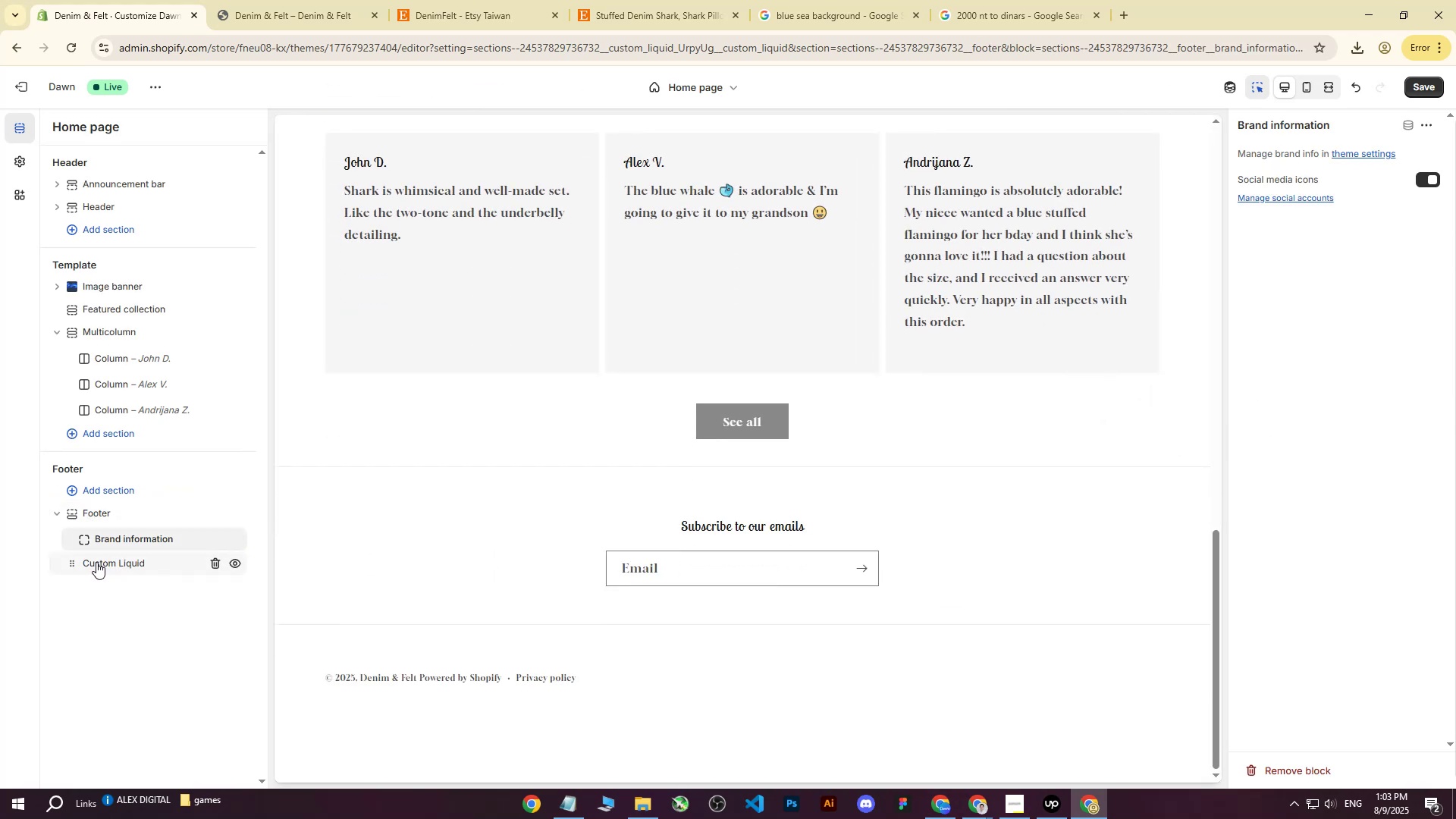 
left_click([105, 559])
 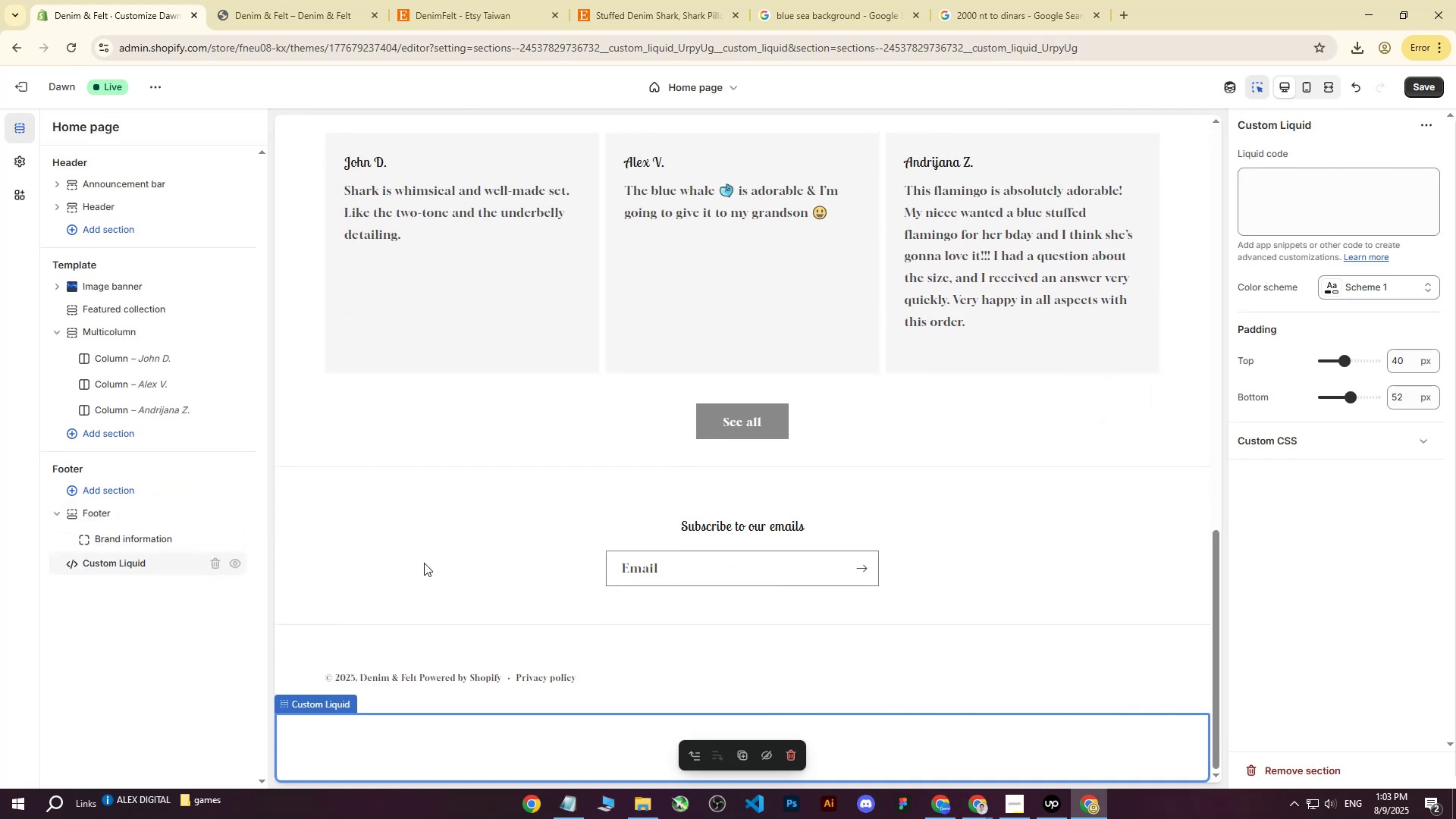 
scroll: coordinate [626, 604], scroll_direction: down, amount: 3.0
 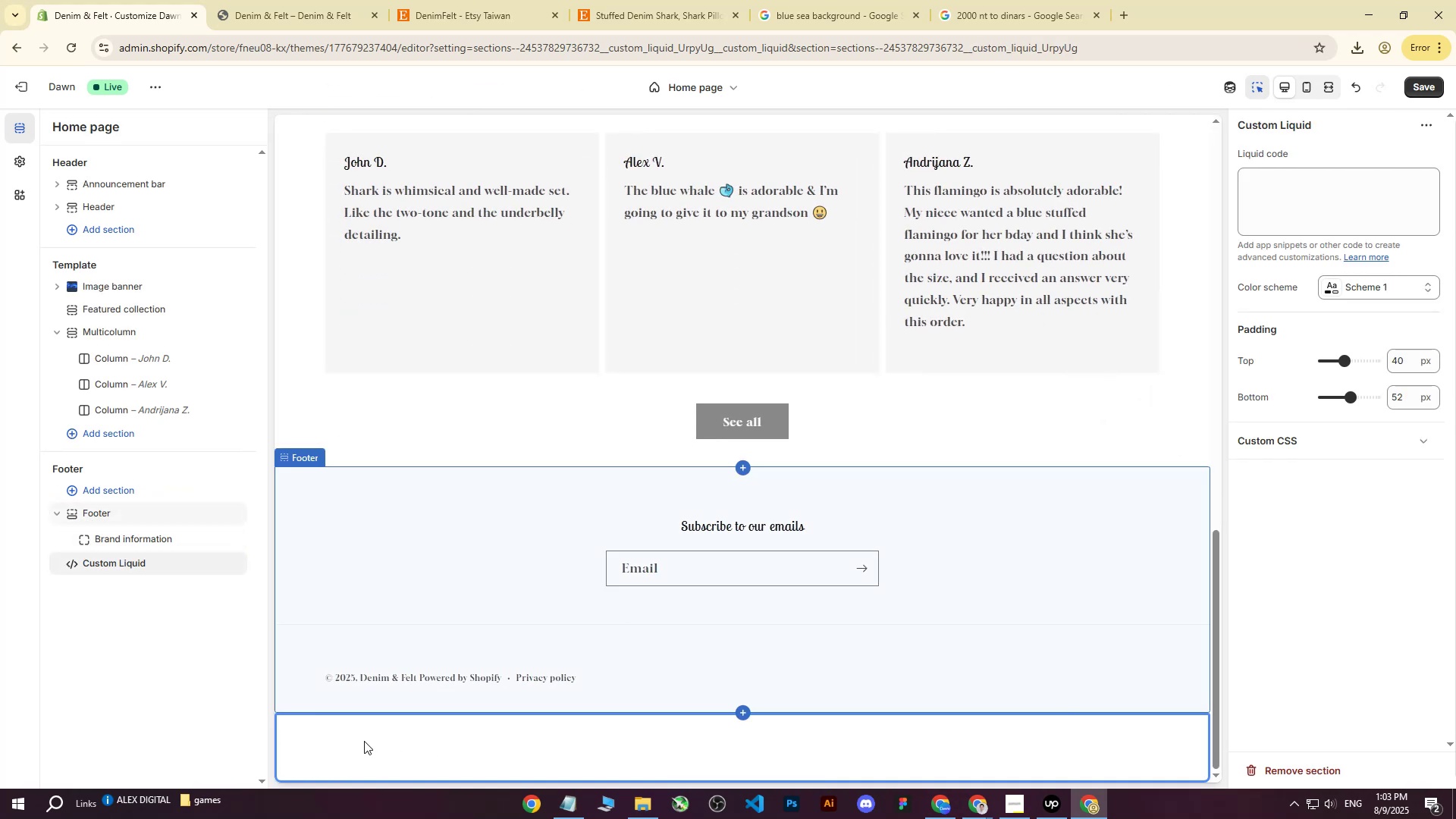 
left_click([364, 741])
 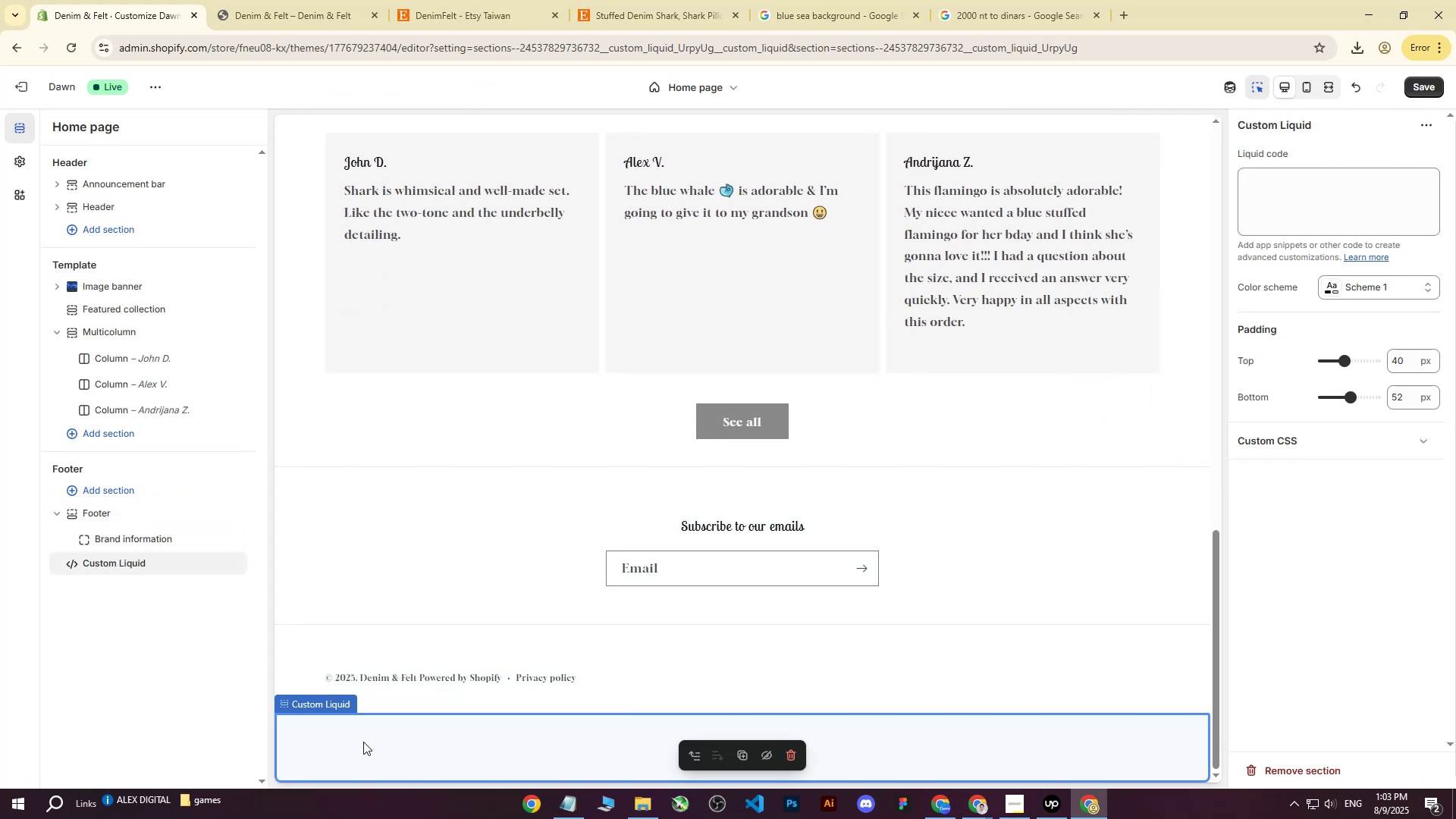 
double_click([363, 742])
 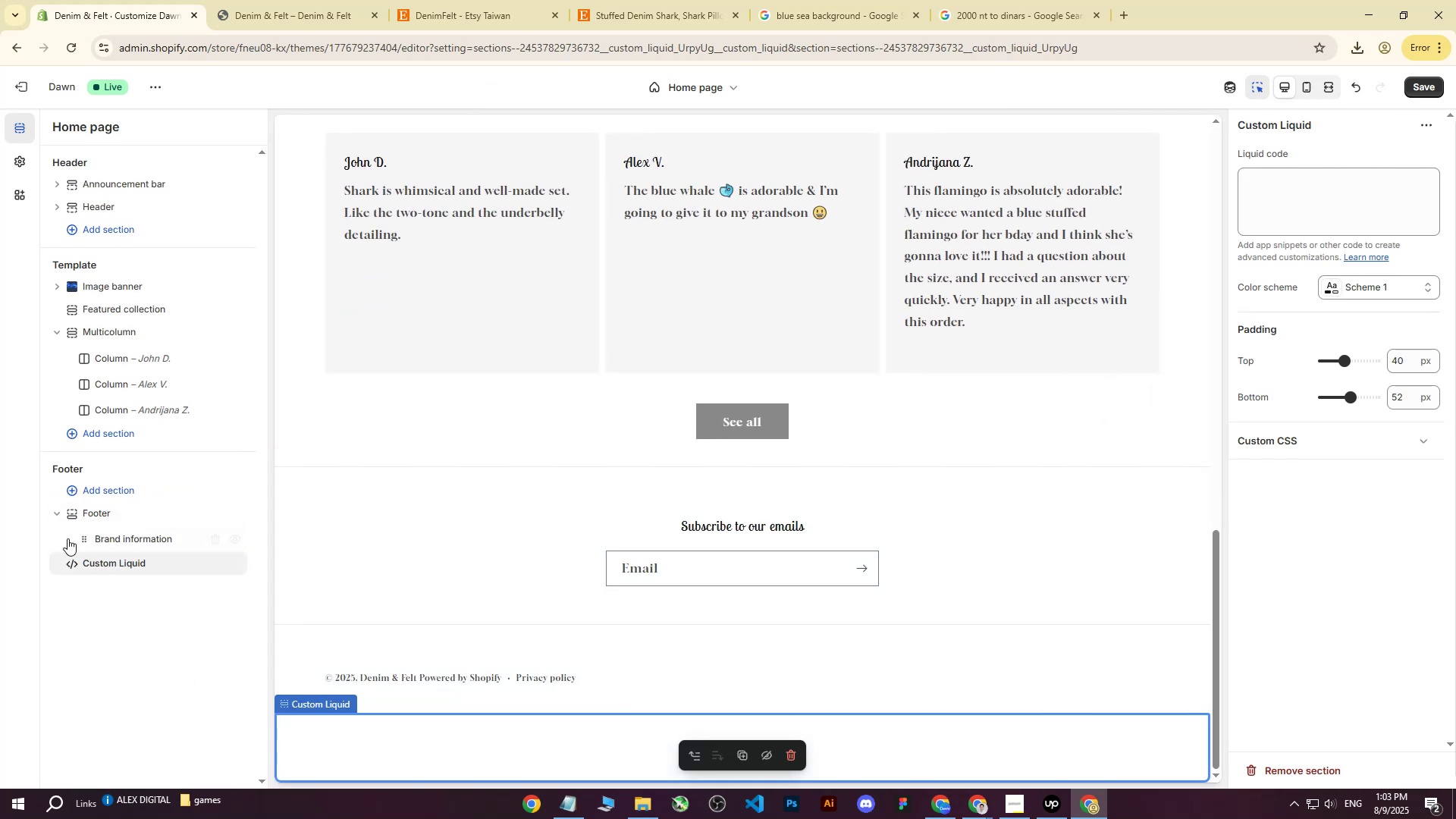 
left_click_drag(start_coordinate=[121, 566], to_coordinate=[104, 510])
 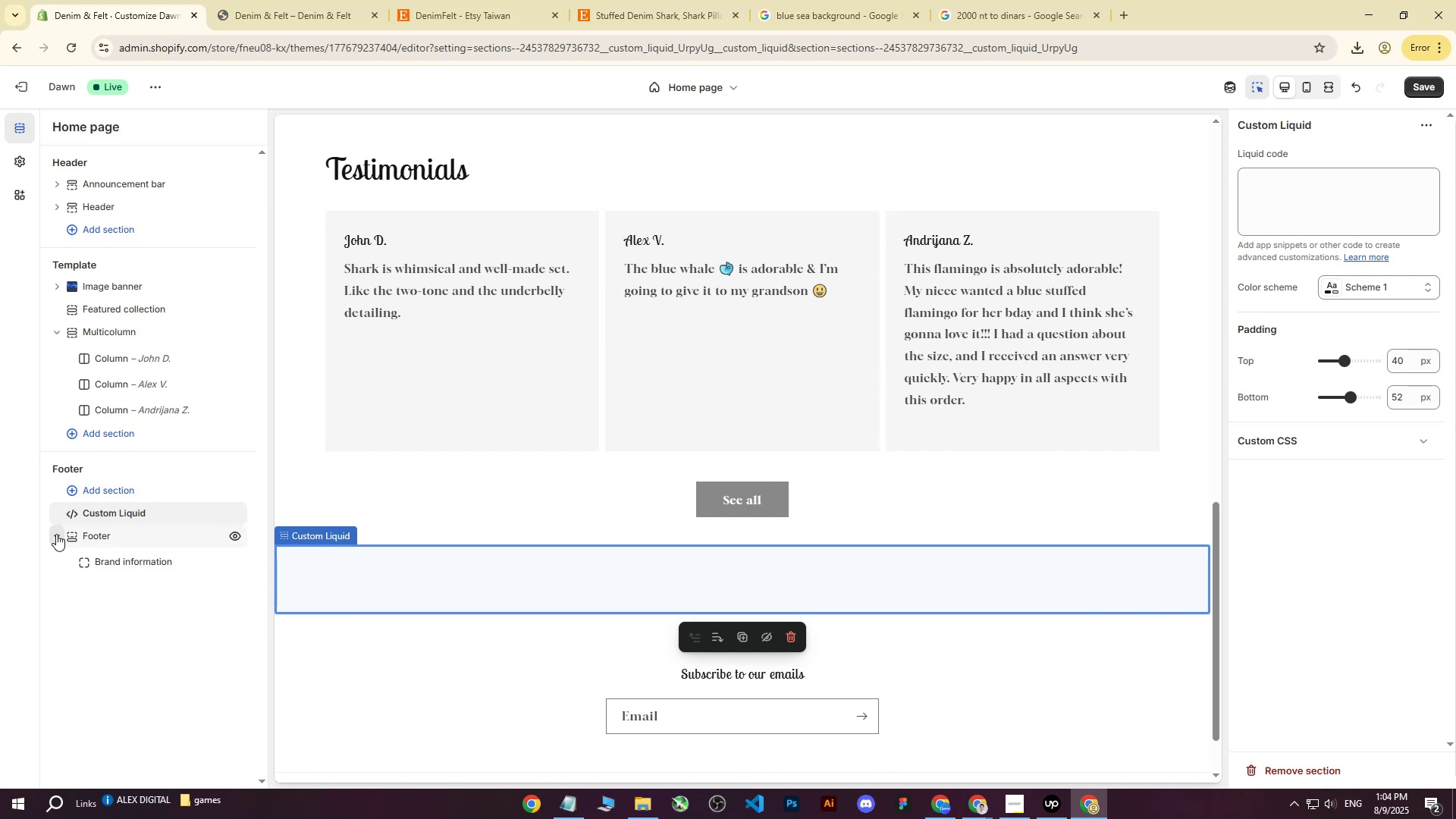 
left_click_drag(start_coordinate=[111, 513], to_coordinate=[93, 538])
 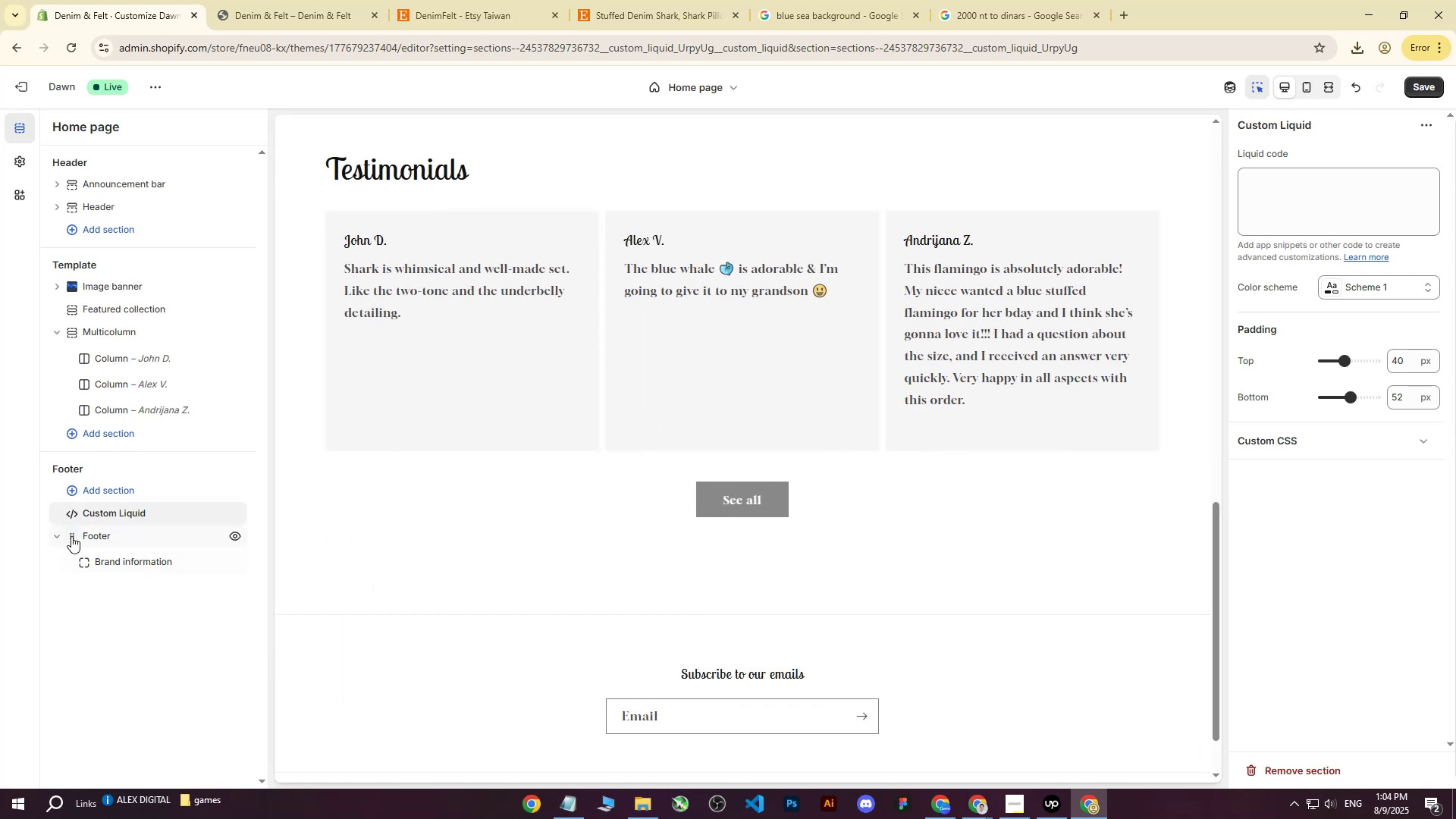 
left_click([61, 535])
 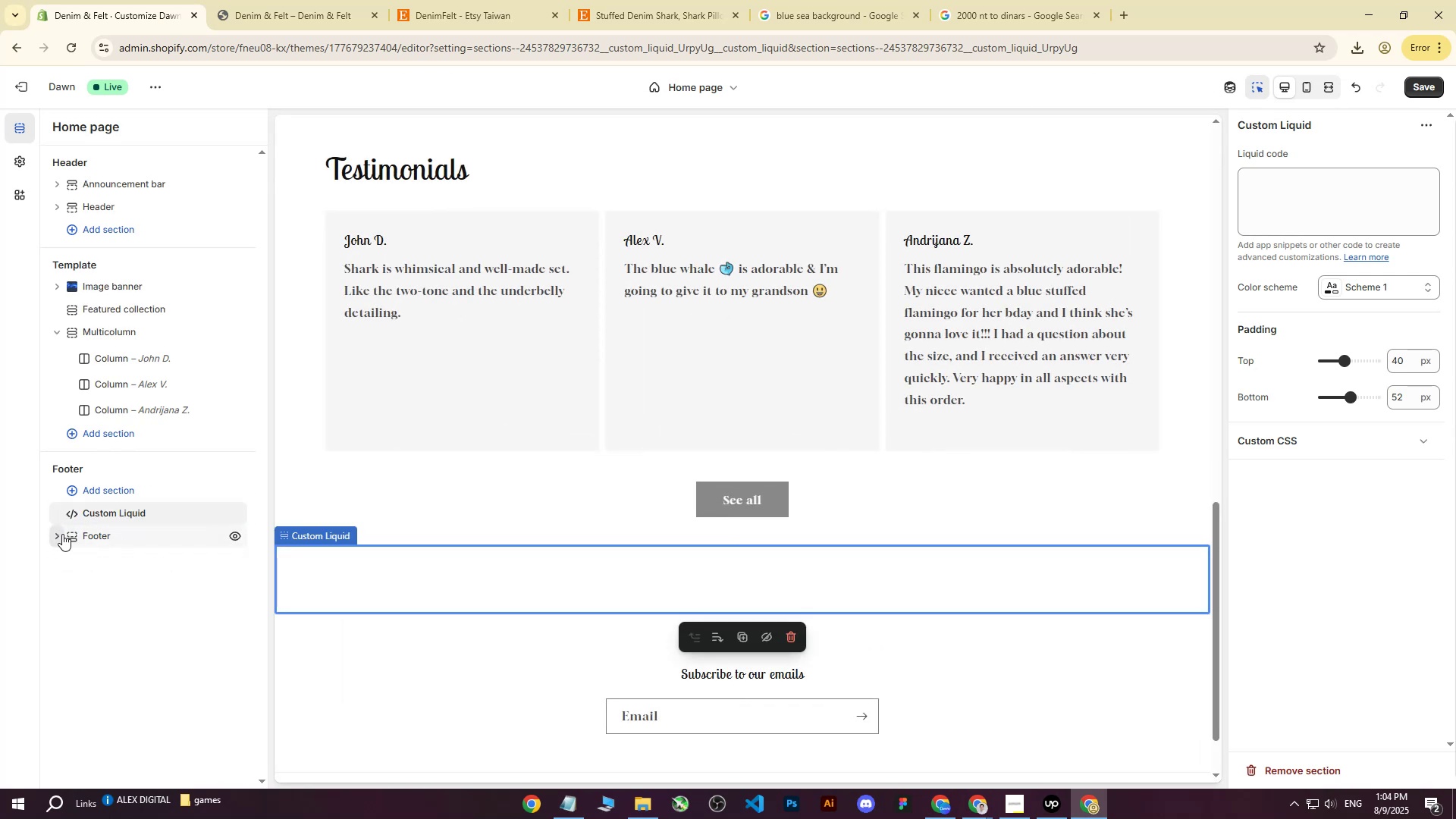 
left_click_drag(start_coordinate=[127, 513], to_coordinate=[105, 538])
 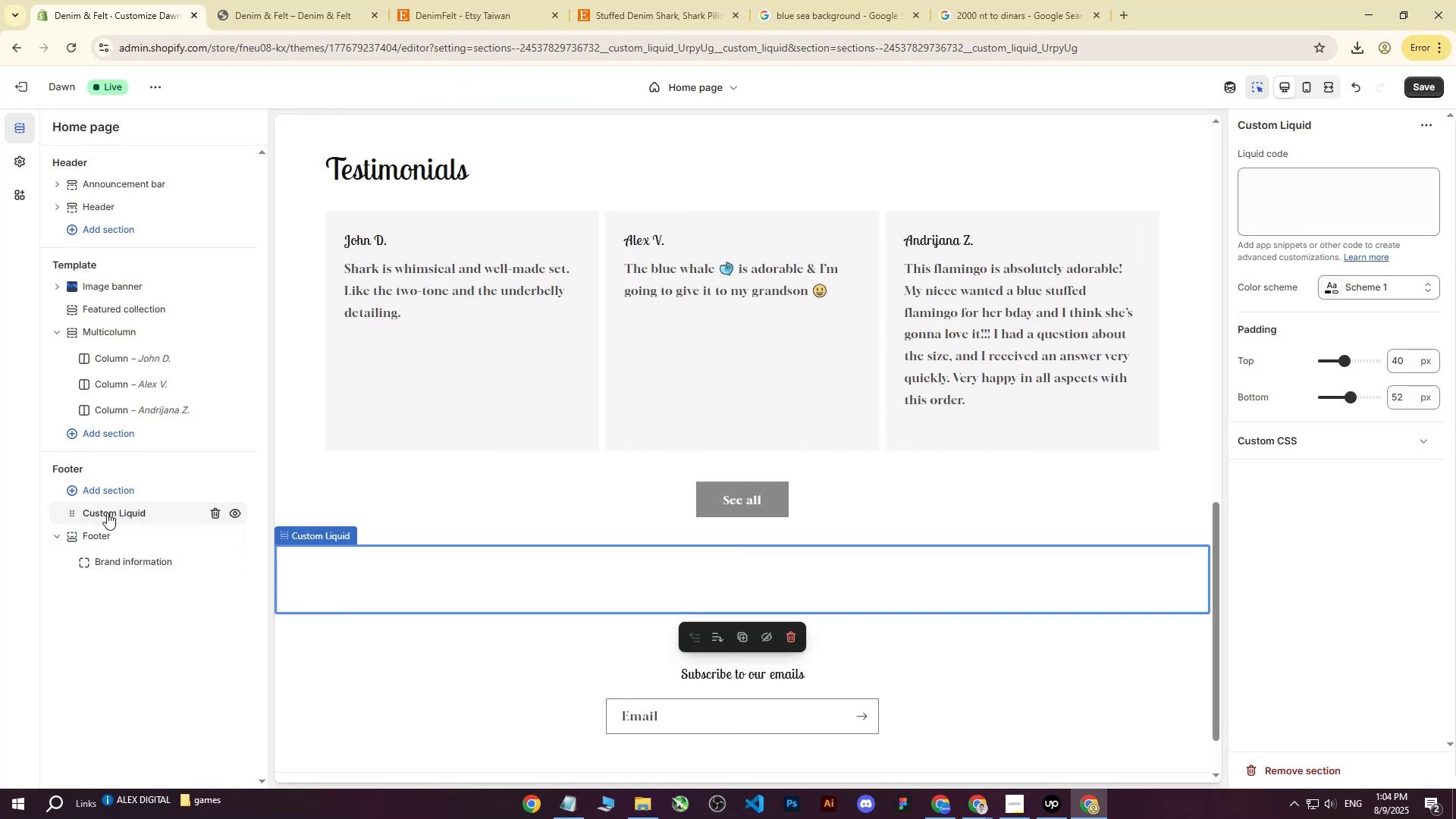 
left_click([107, 513])
 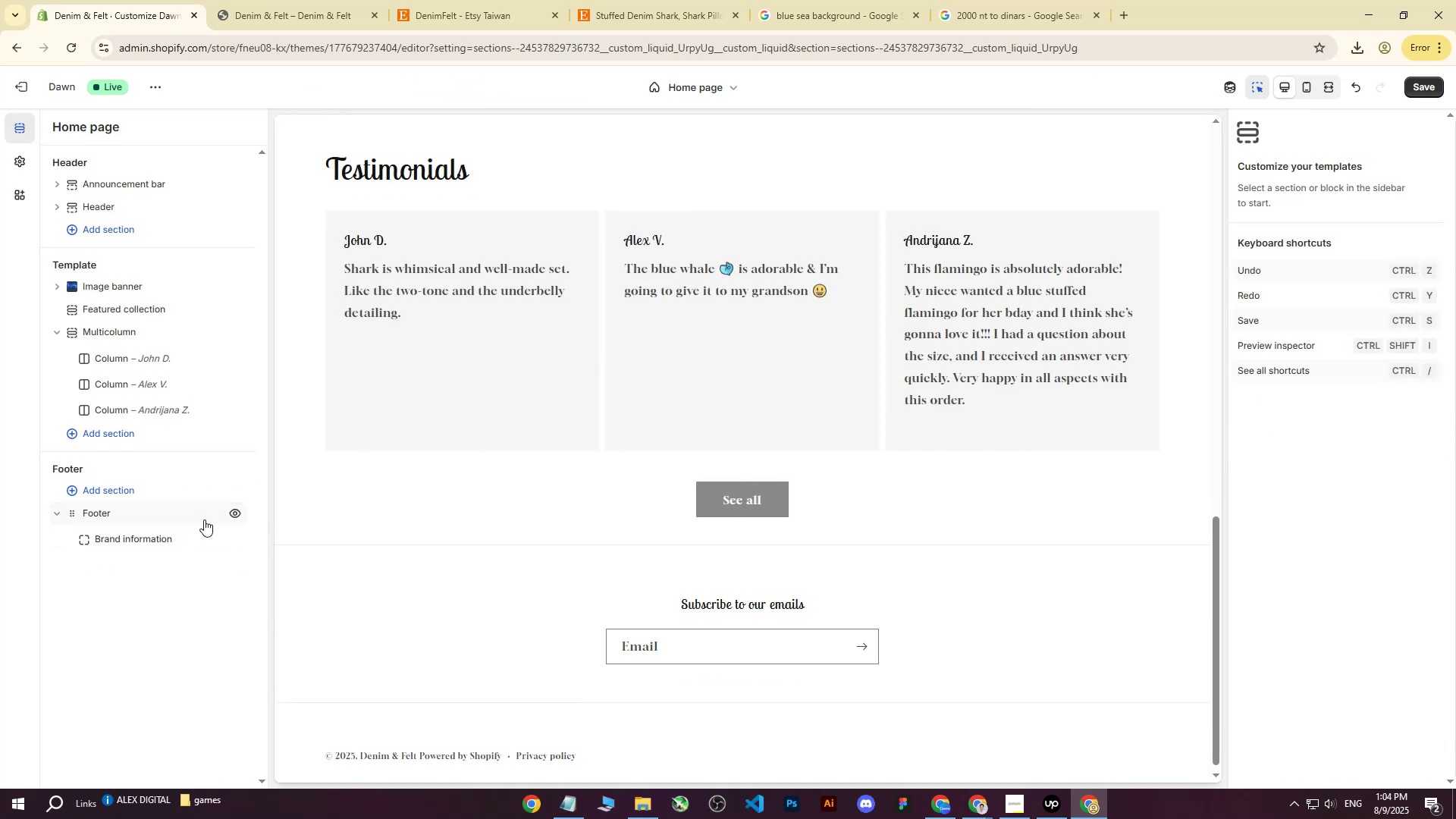 
double_click([133, 540])
 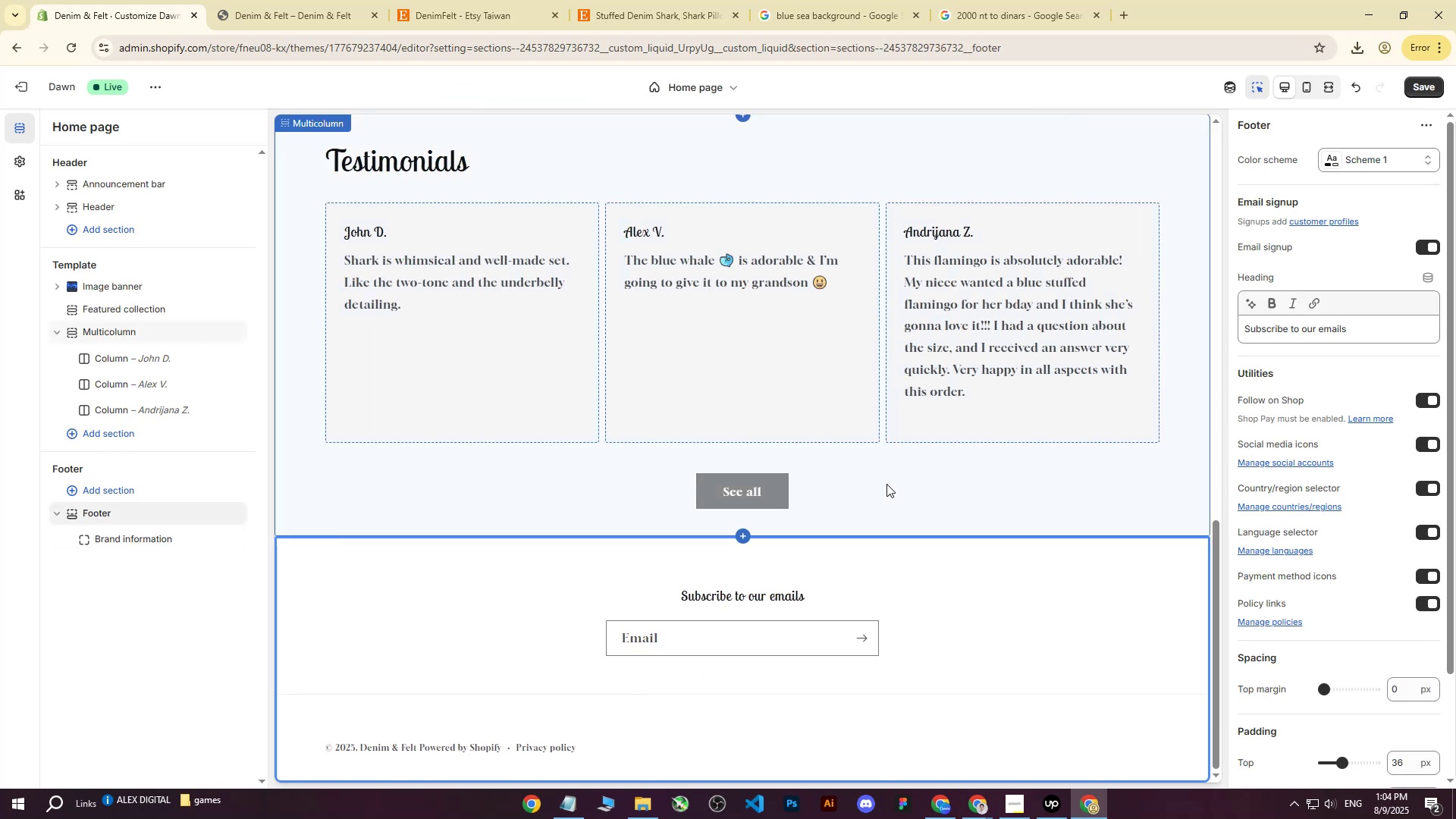 
scroll: coordinate [1421, 537], scroll_direction: down, amount: 2.0
 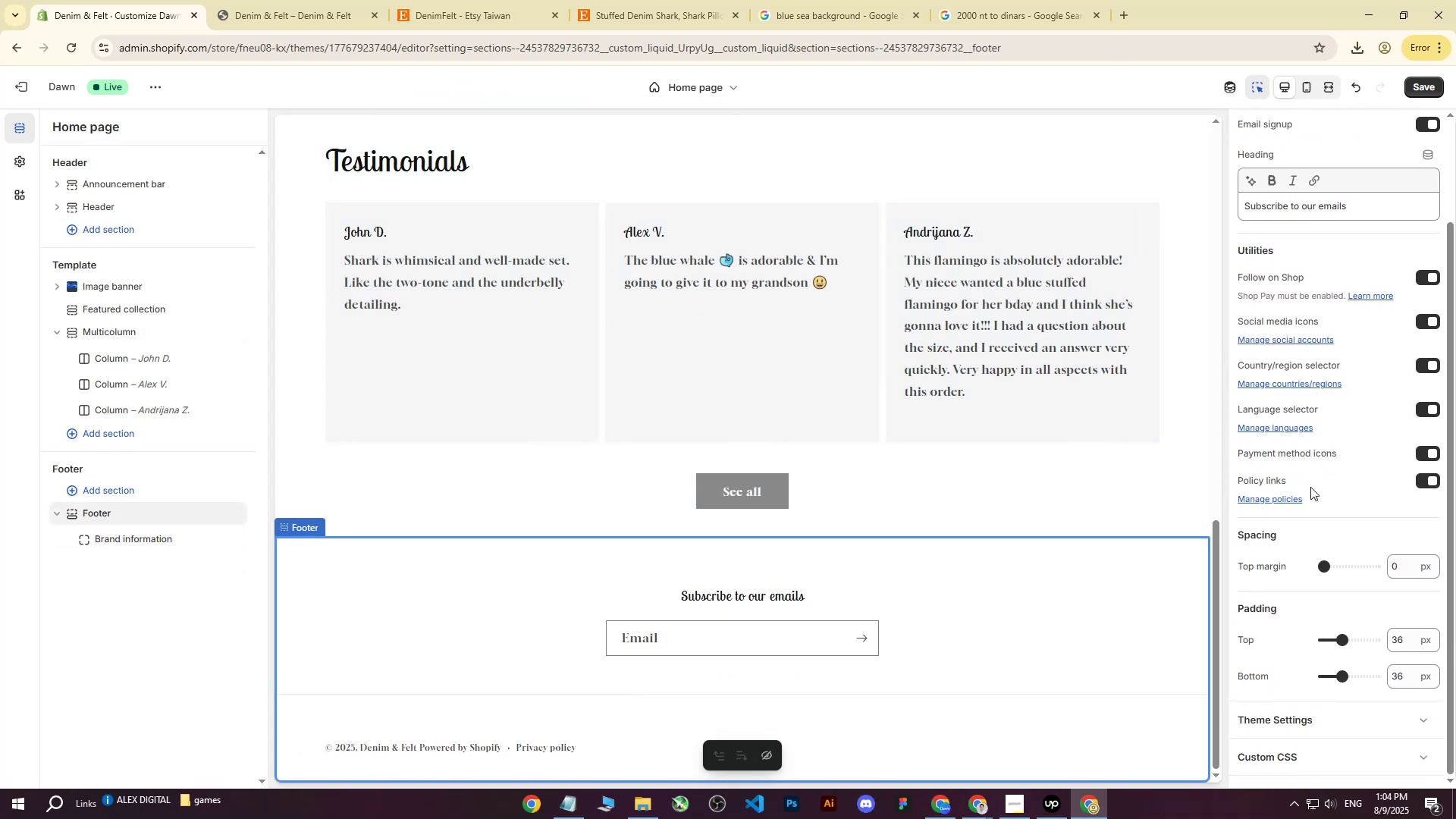 
scroll: coordinate [1316, 464], scroll_direction: up, amount: 1.0
 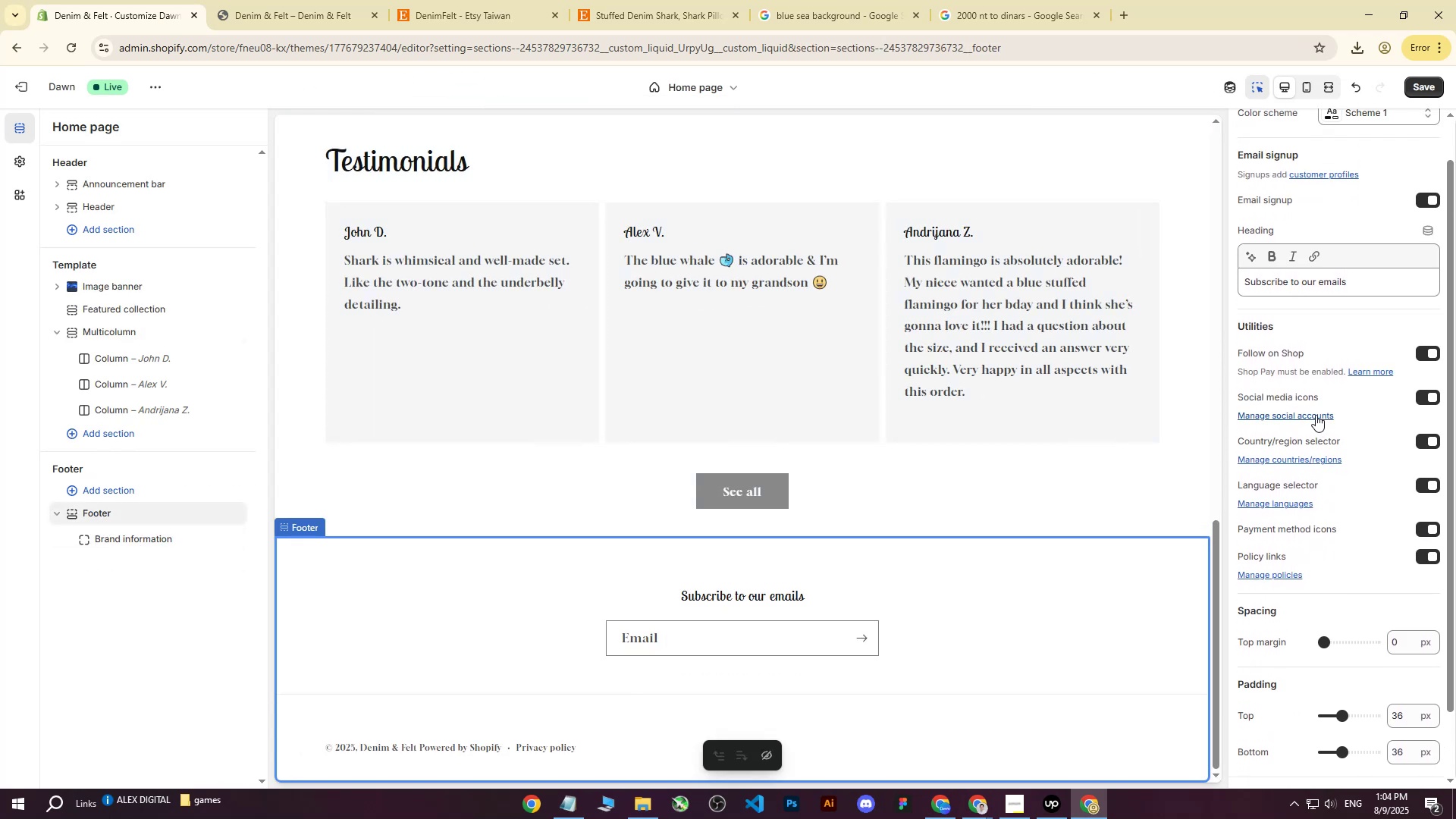 
left_click([1316, 415])
 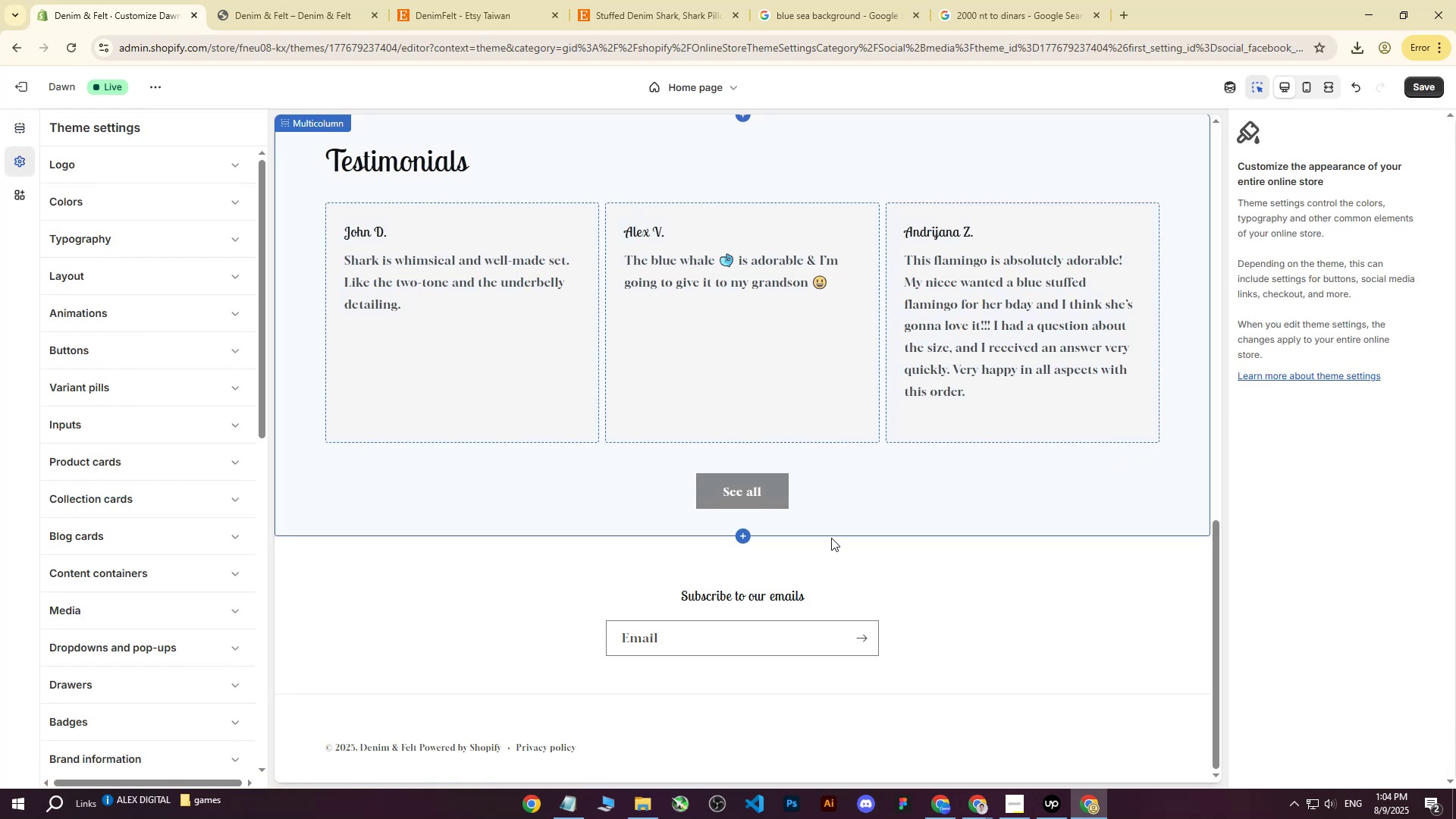 
scroll: coordinate [777, 582], scroll_direction: down, amount: 6.0
 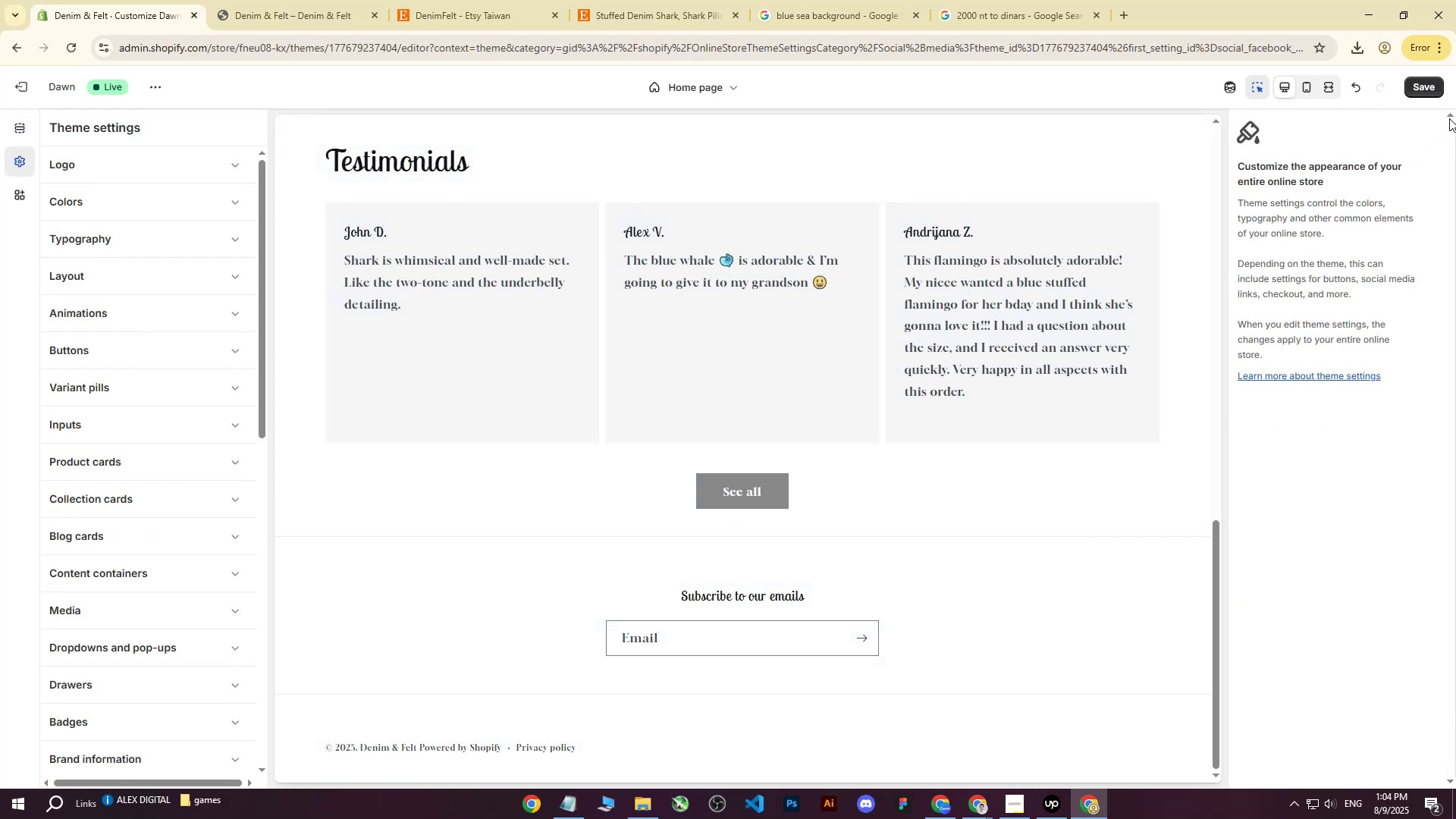 
wait(5.38)
 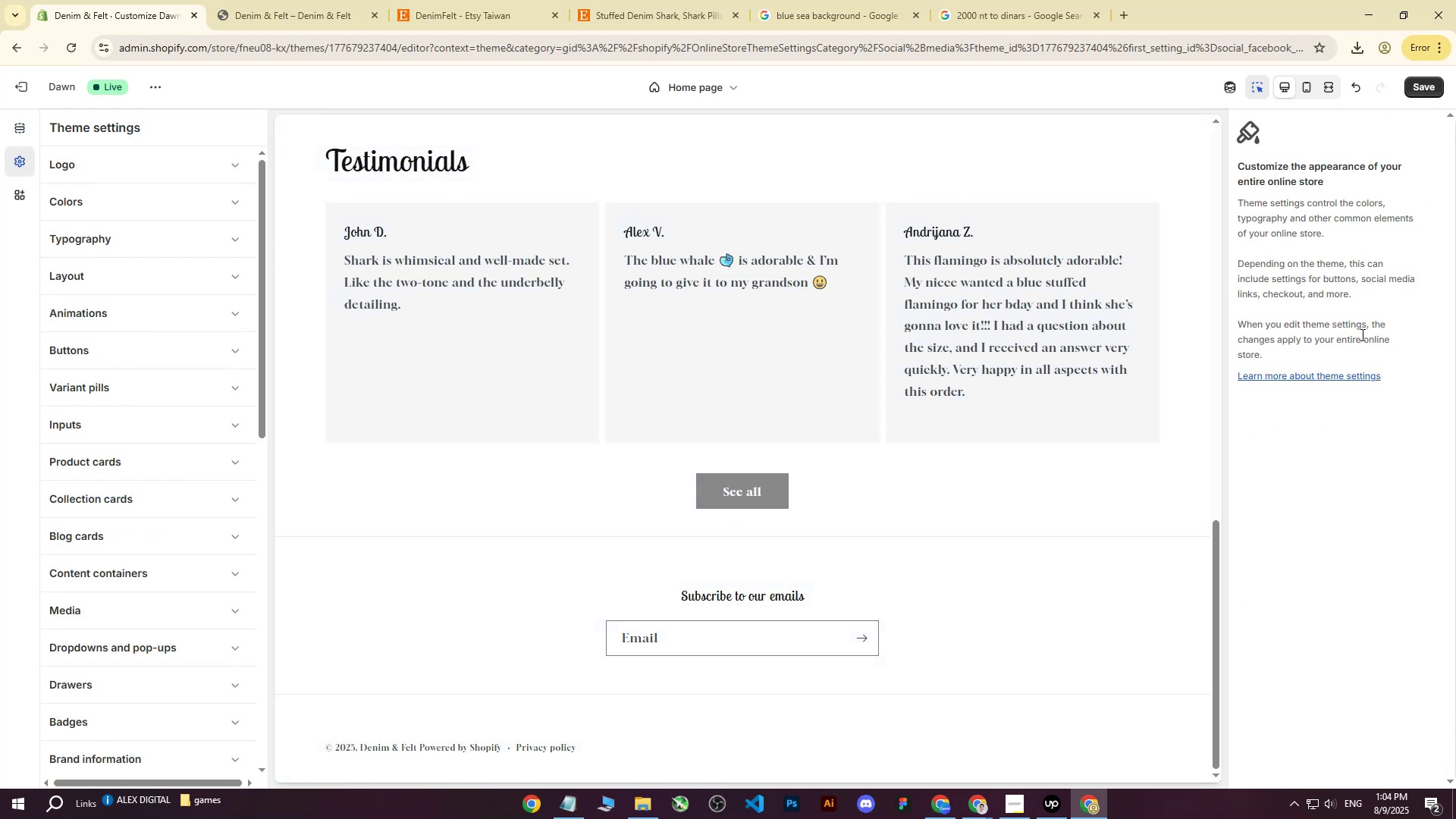 
left_click([1447, 120])
 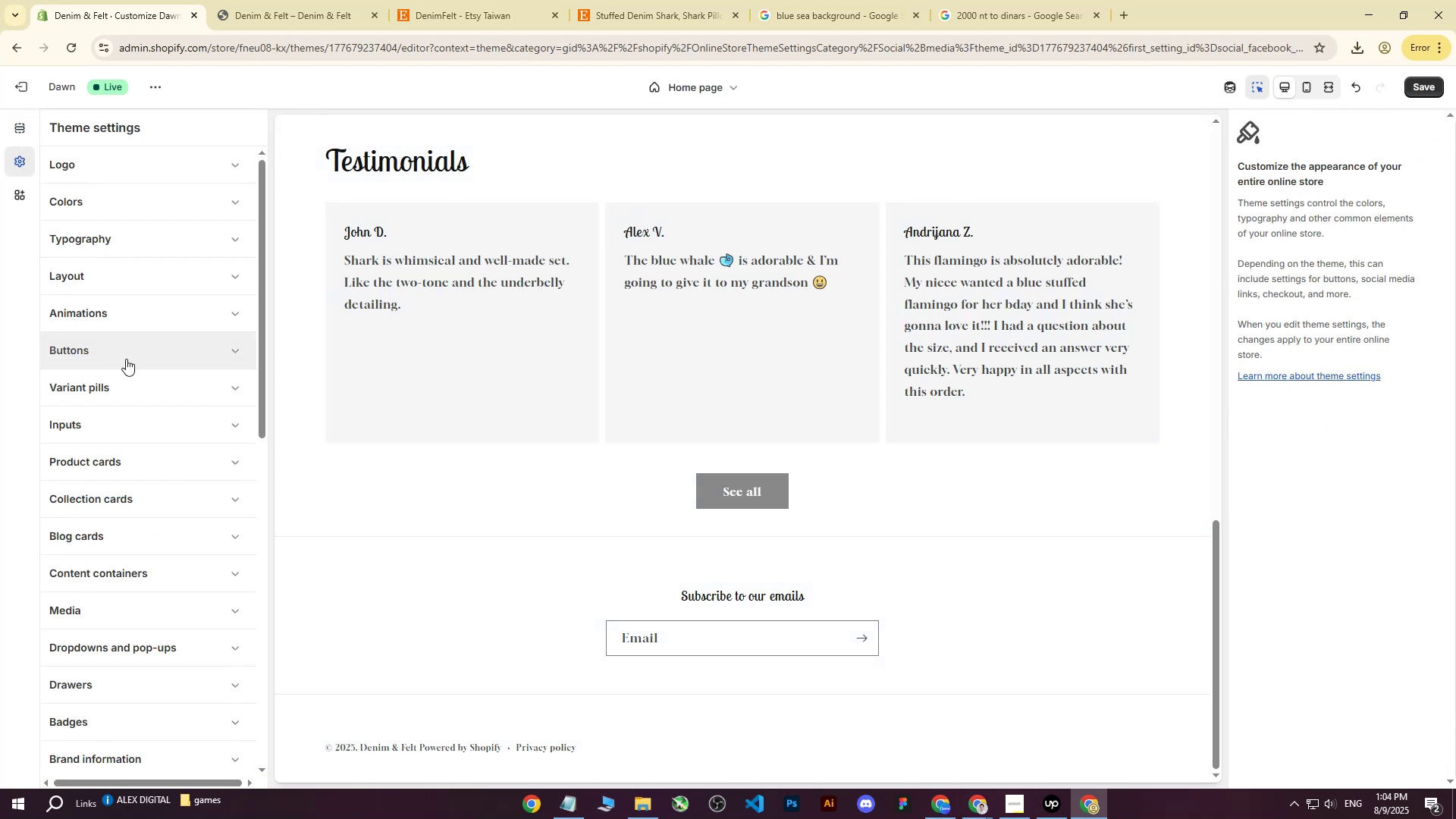 
scroll: coordinate [133, 447], scroll_direction: down, amount: 8.0
 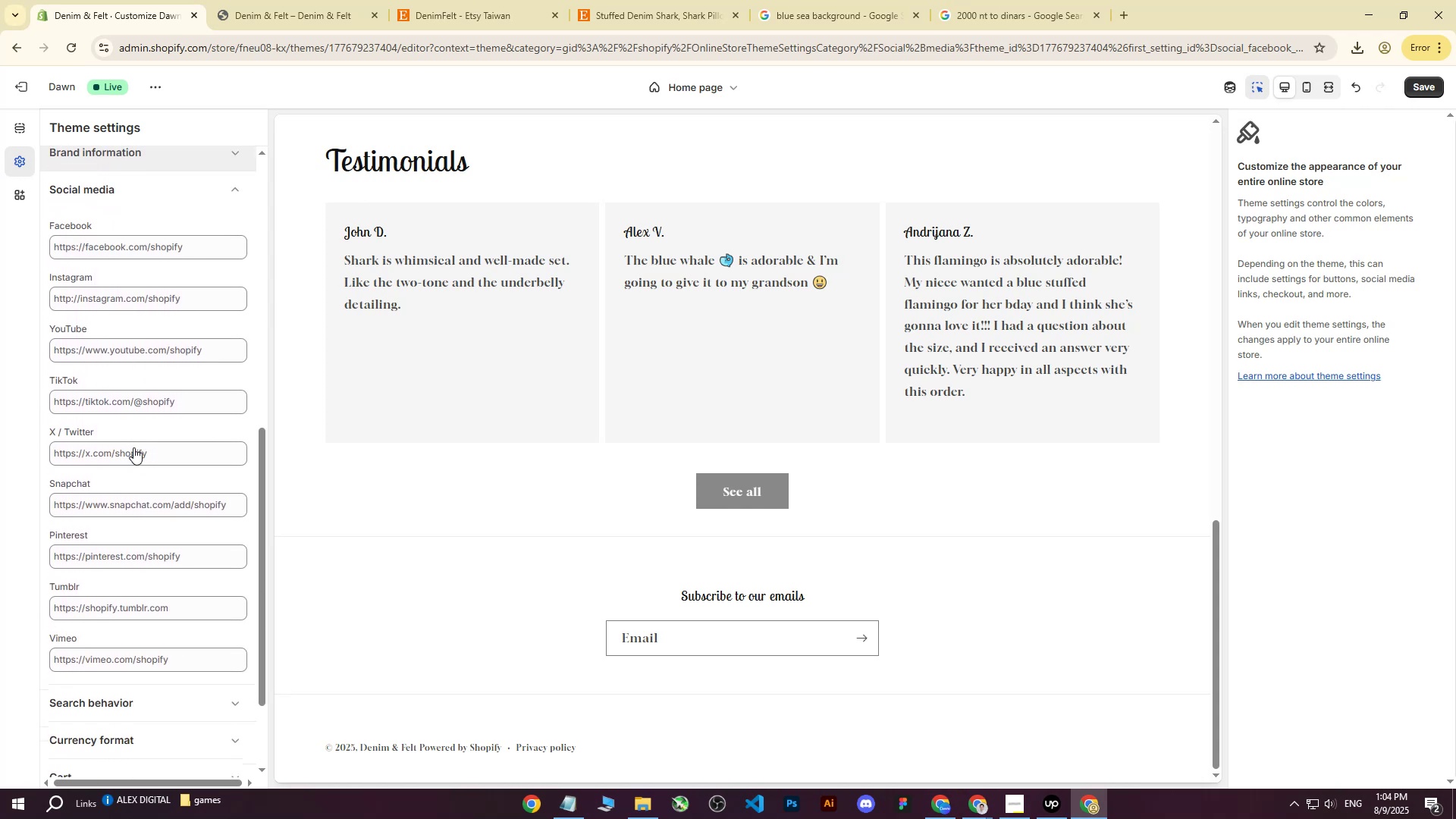 
scroll: coordinate [133, 447], scroll_direction: up, amount: 1.0
 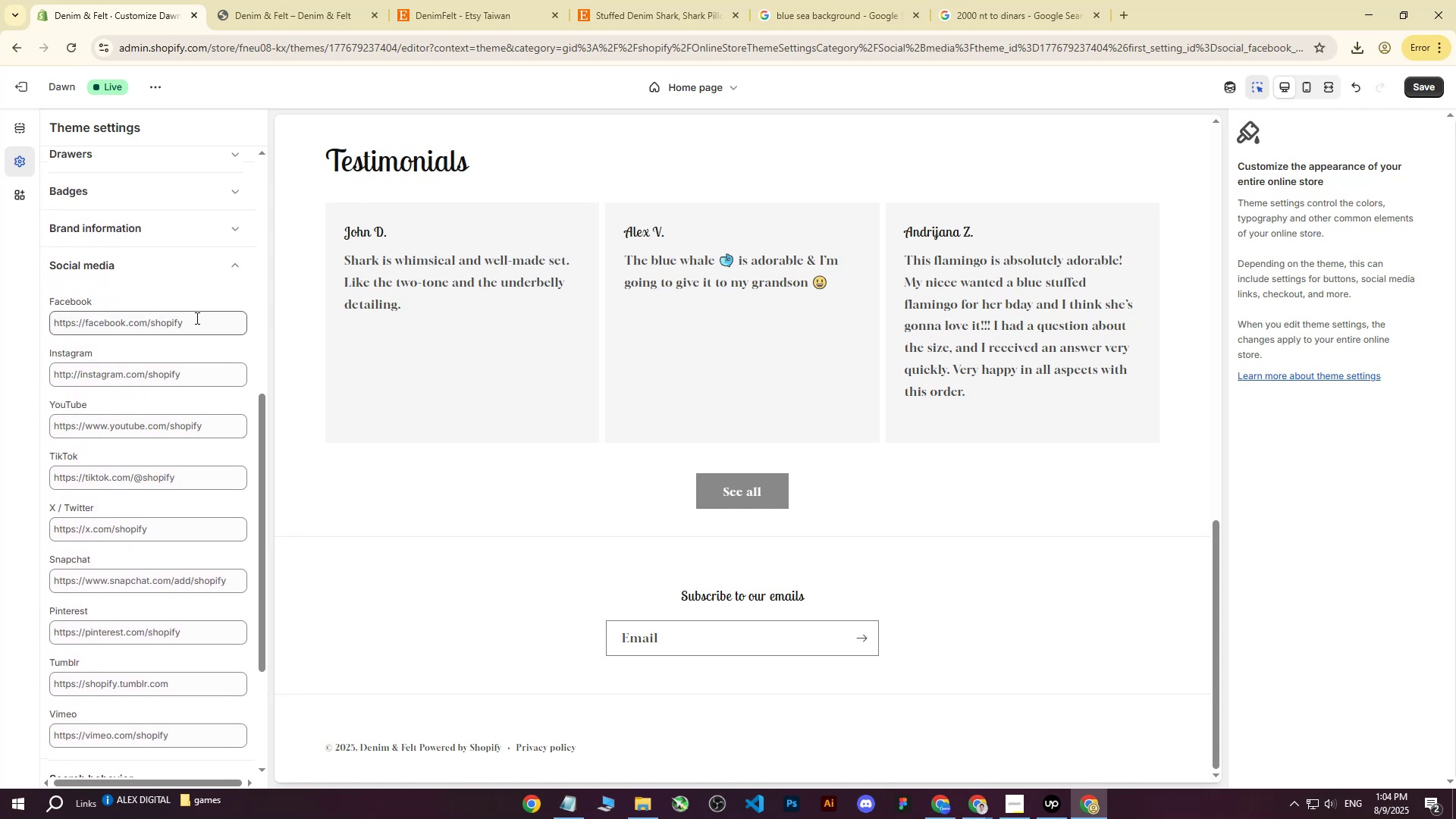 
left_click([198, 322])
 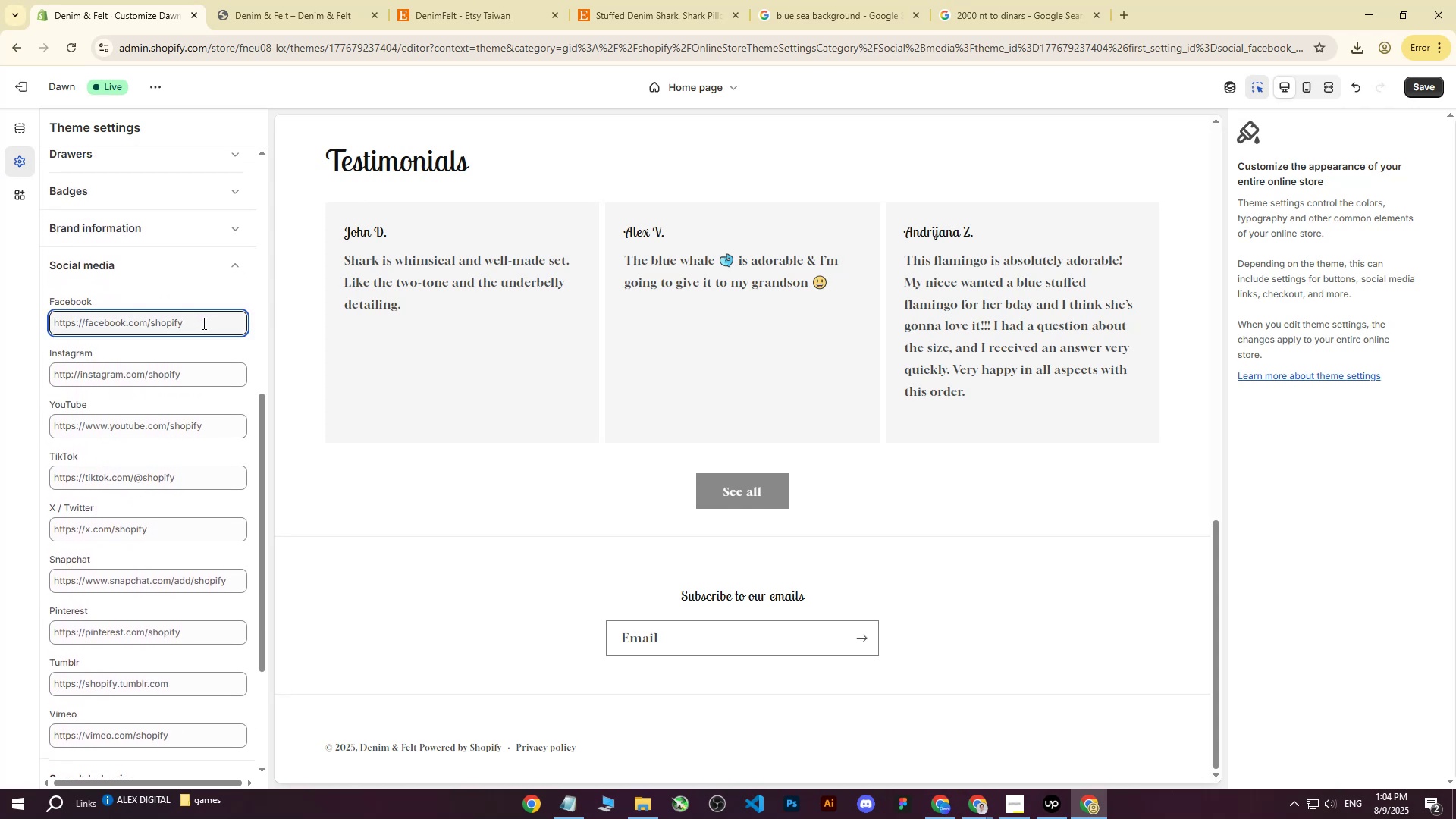 
left_click([202, 323])
 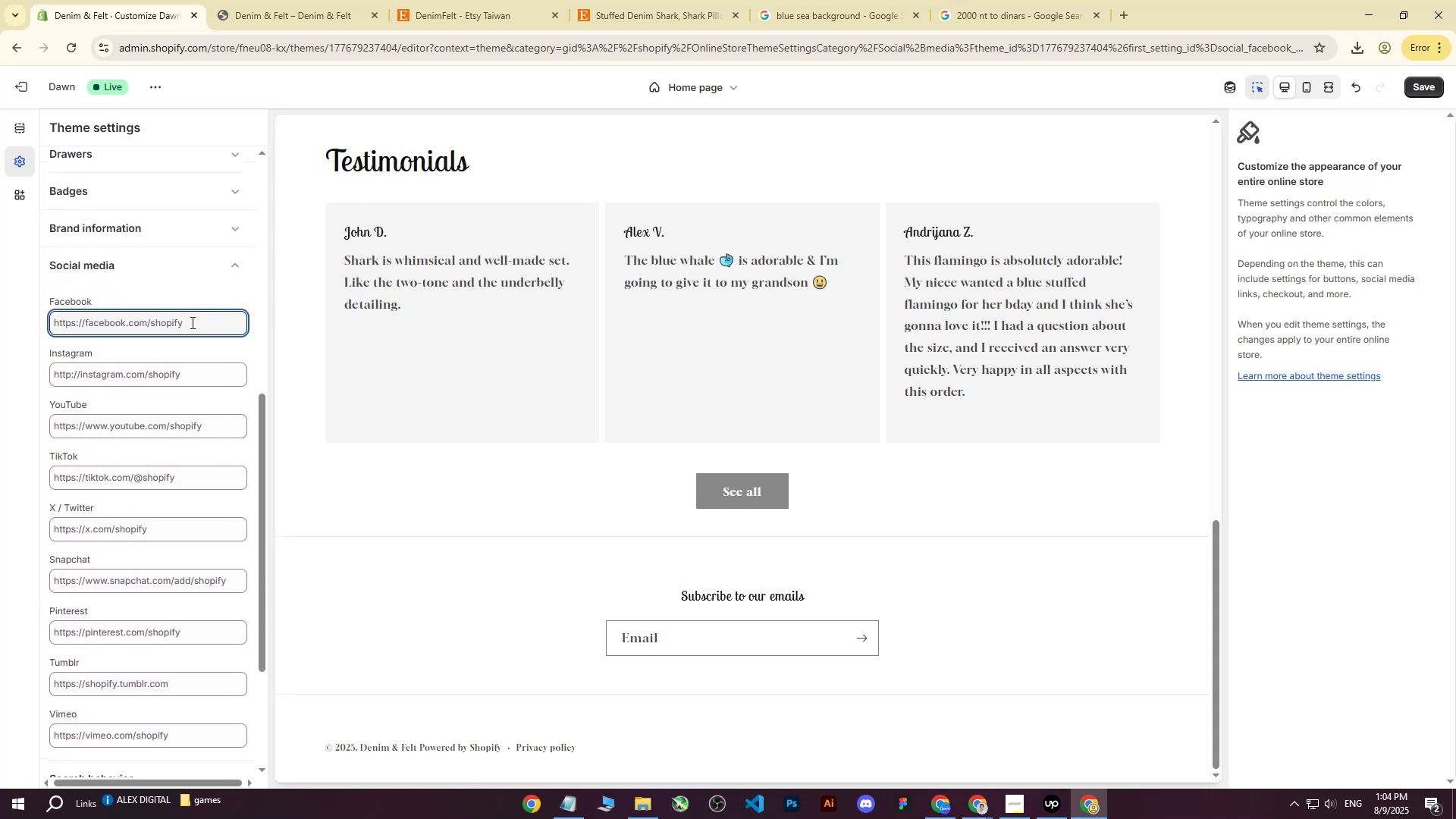 
double_click([190, 322])
 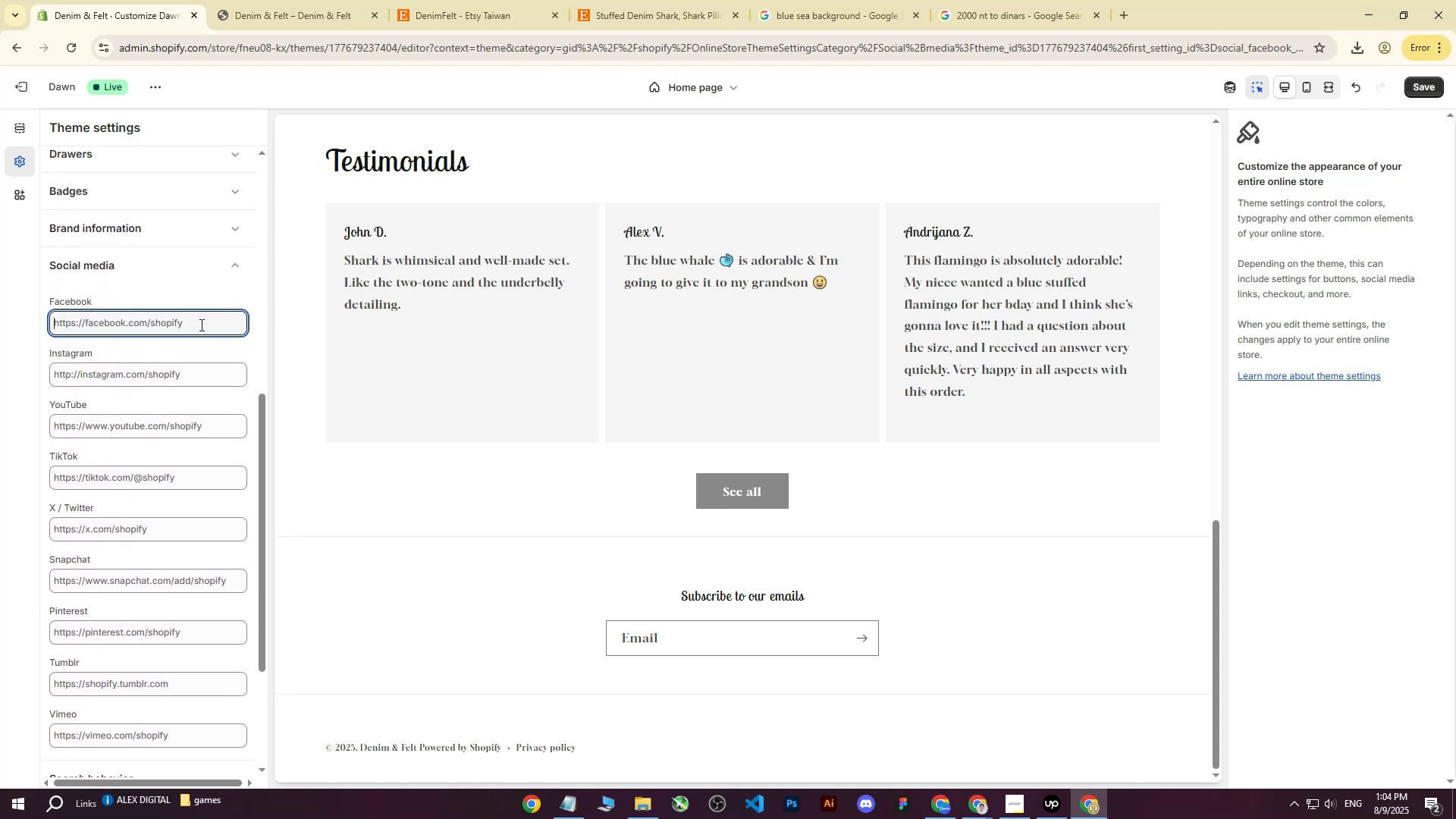 
scroll: coordinate [682, 513], scroll_direction: down, amount: 2.0
 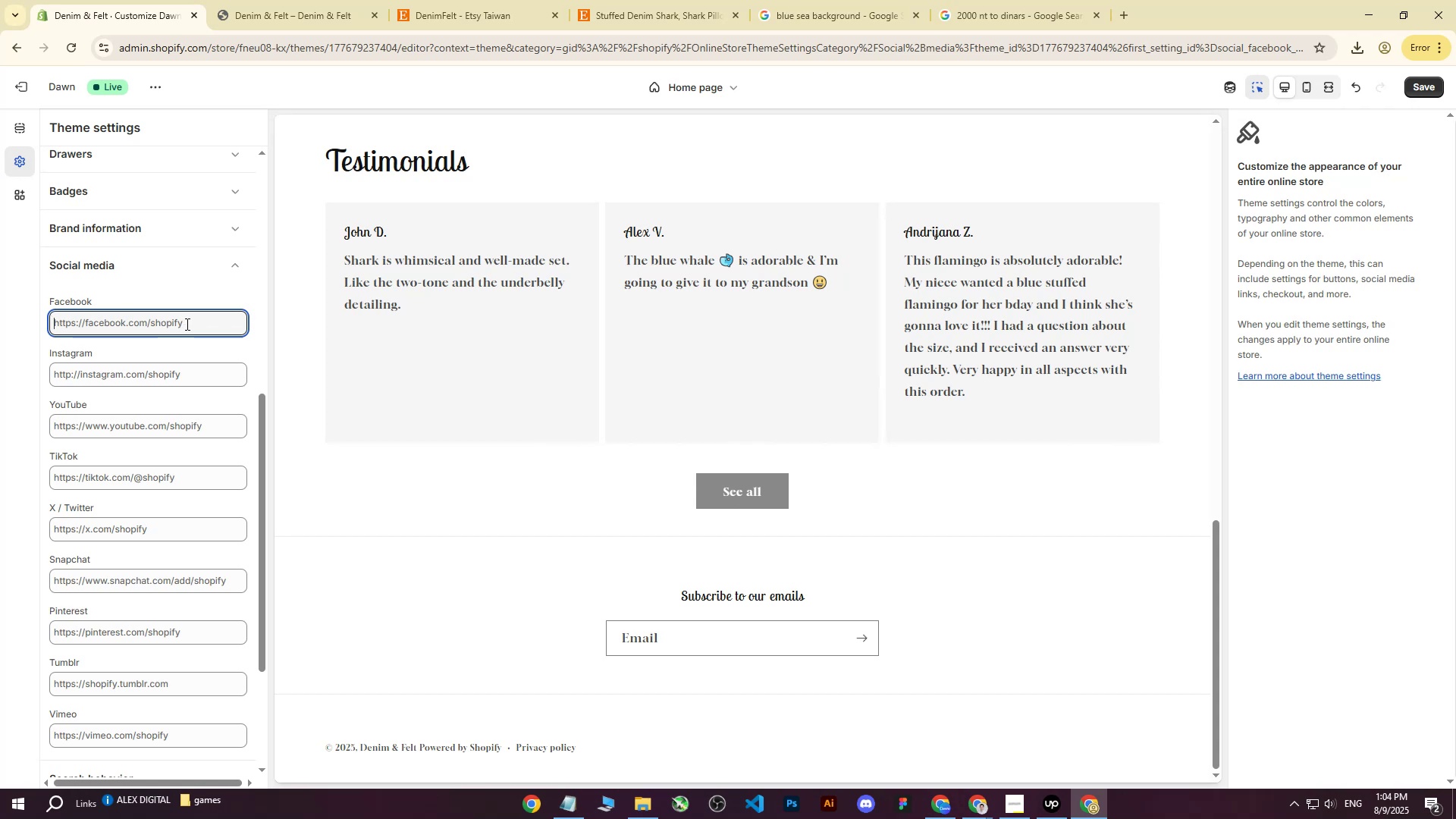 
left_click([981, 799])
 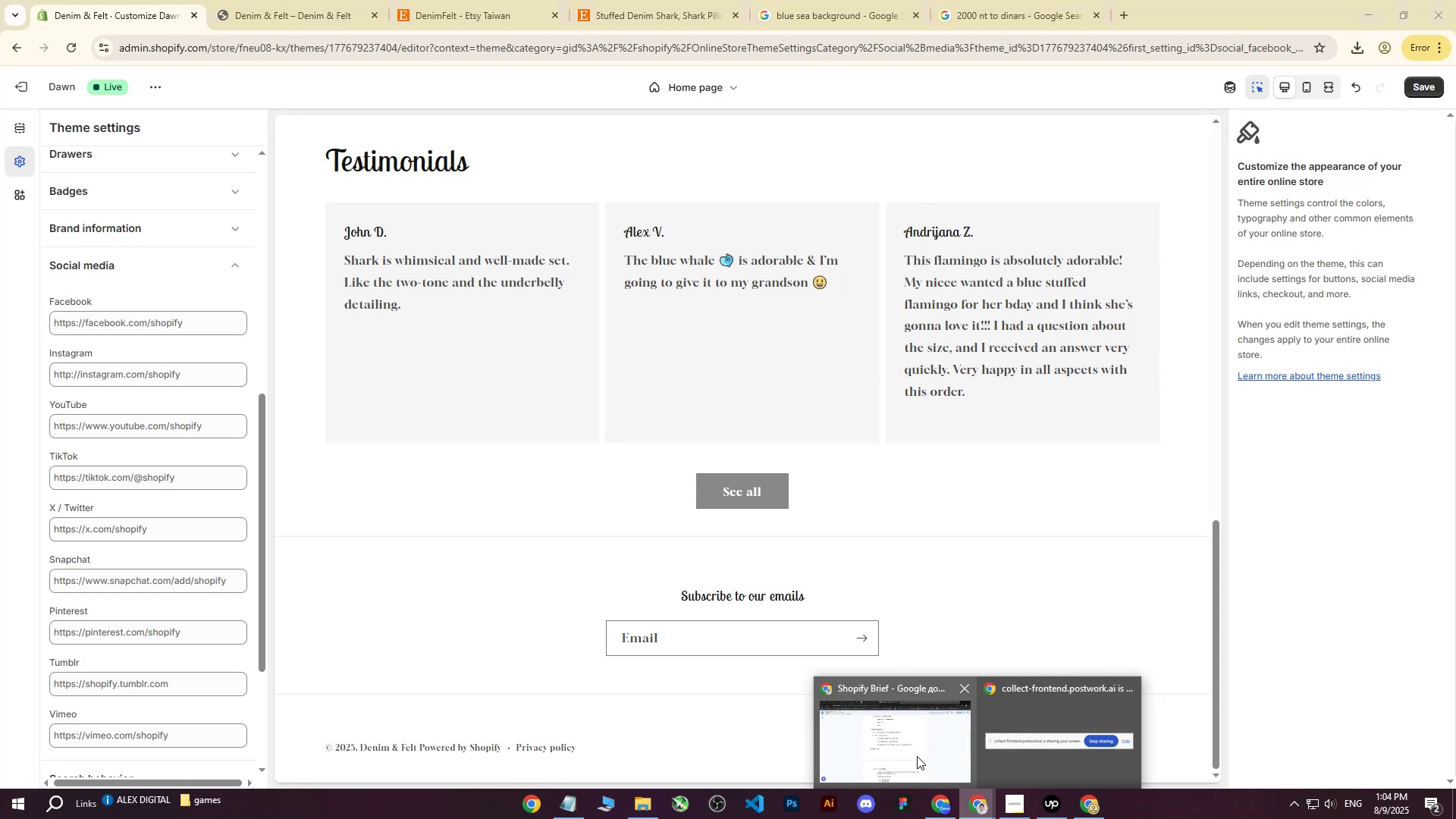 
left_click([916, 755])
 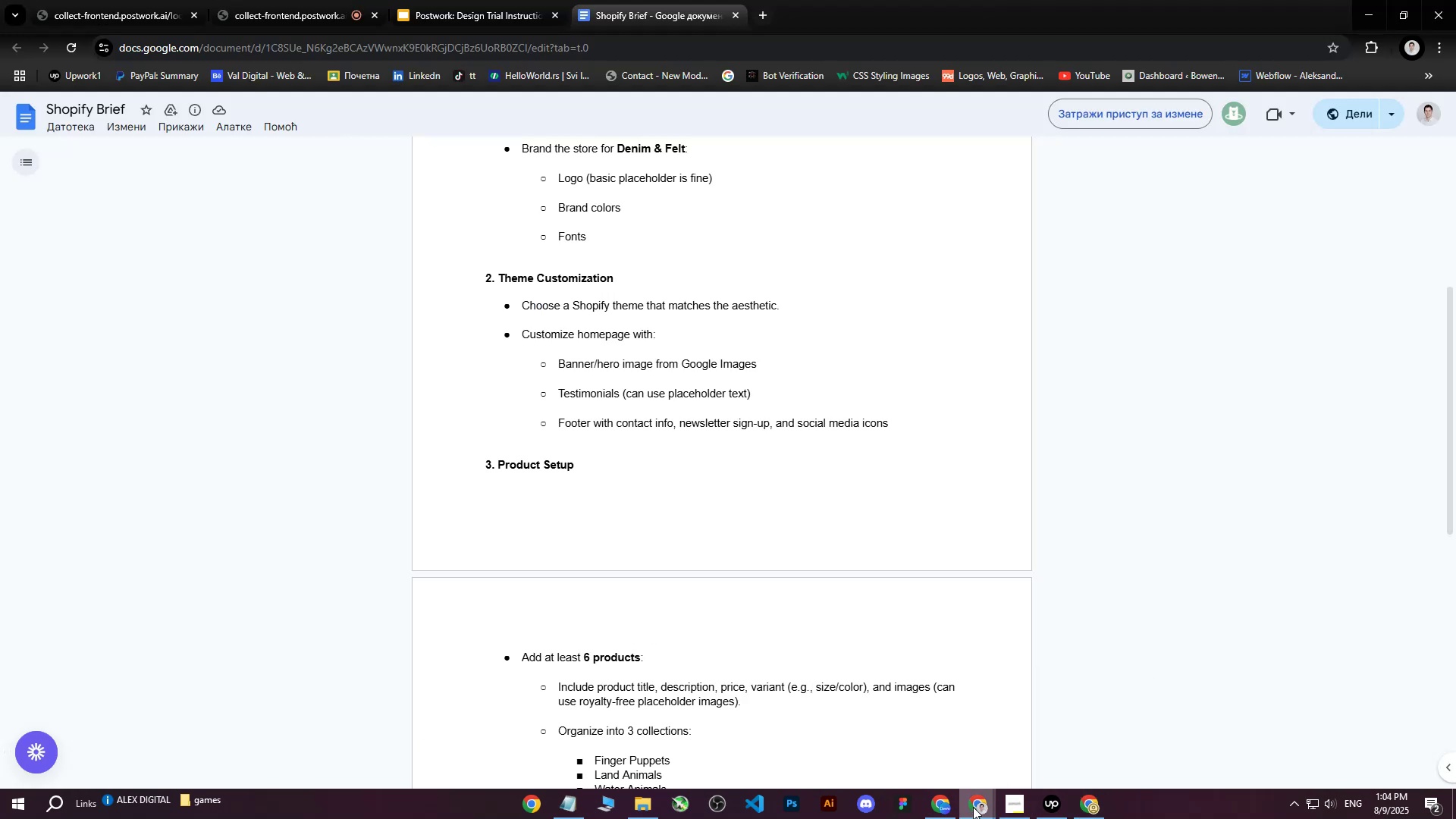 
left_click([946, 805])
 